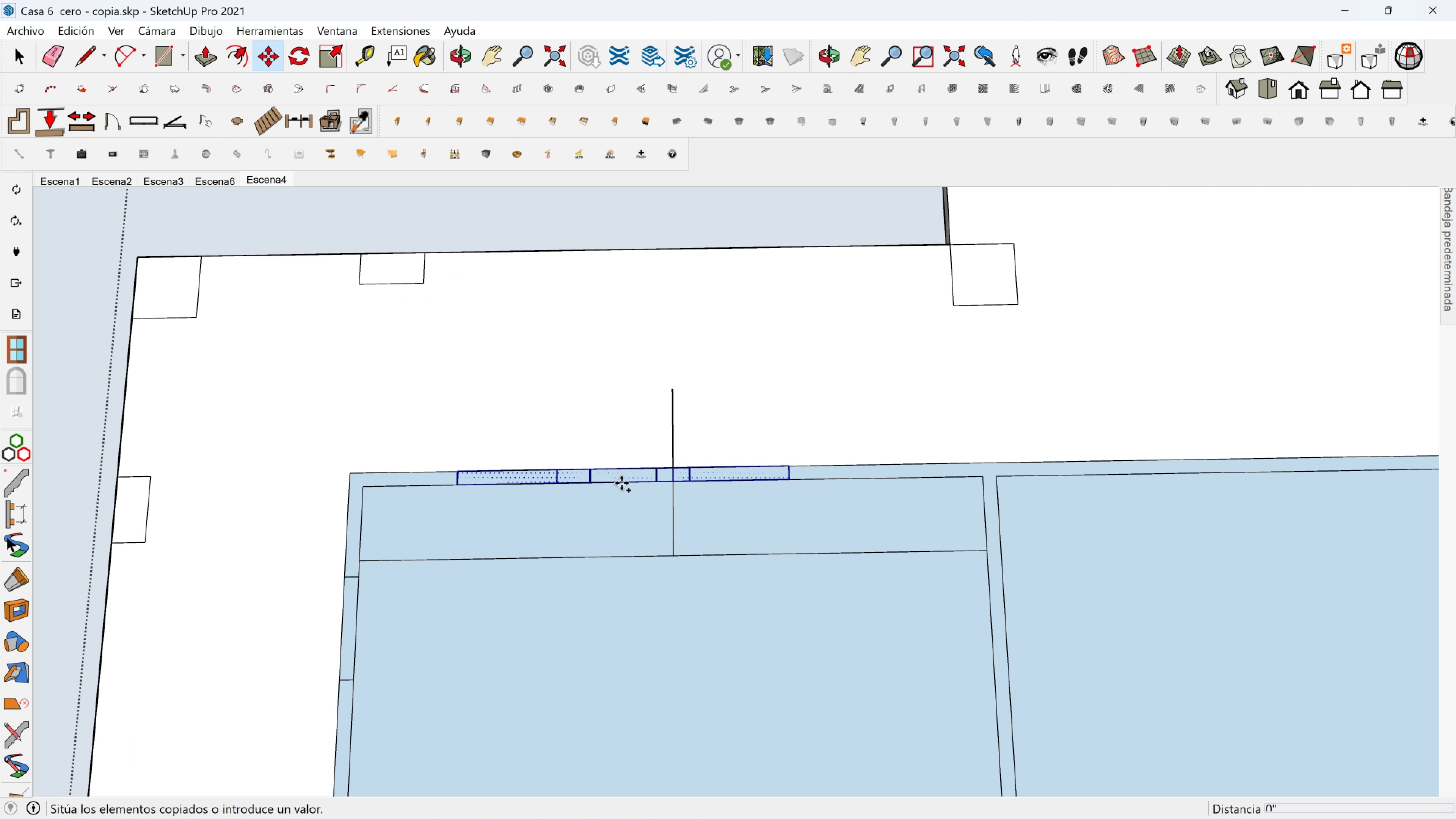 
key(Control+ControlLeft)
 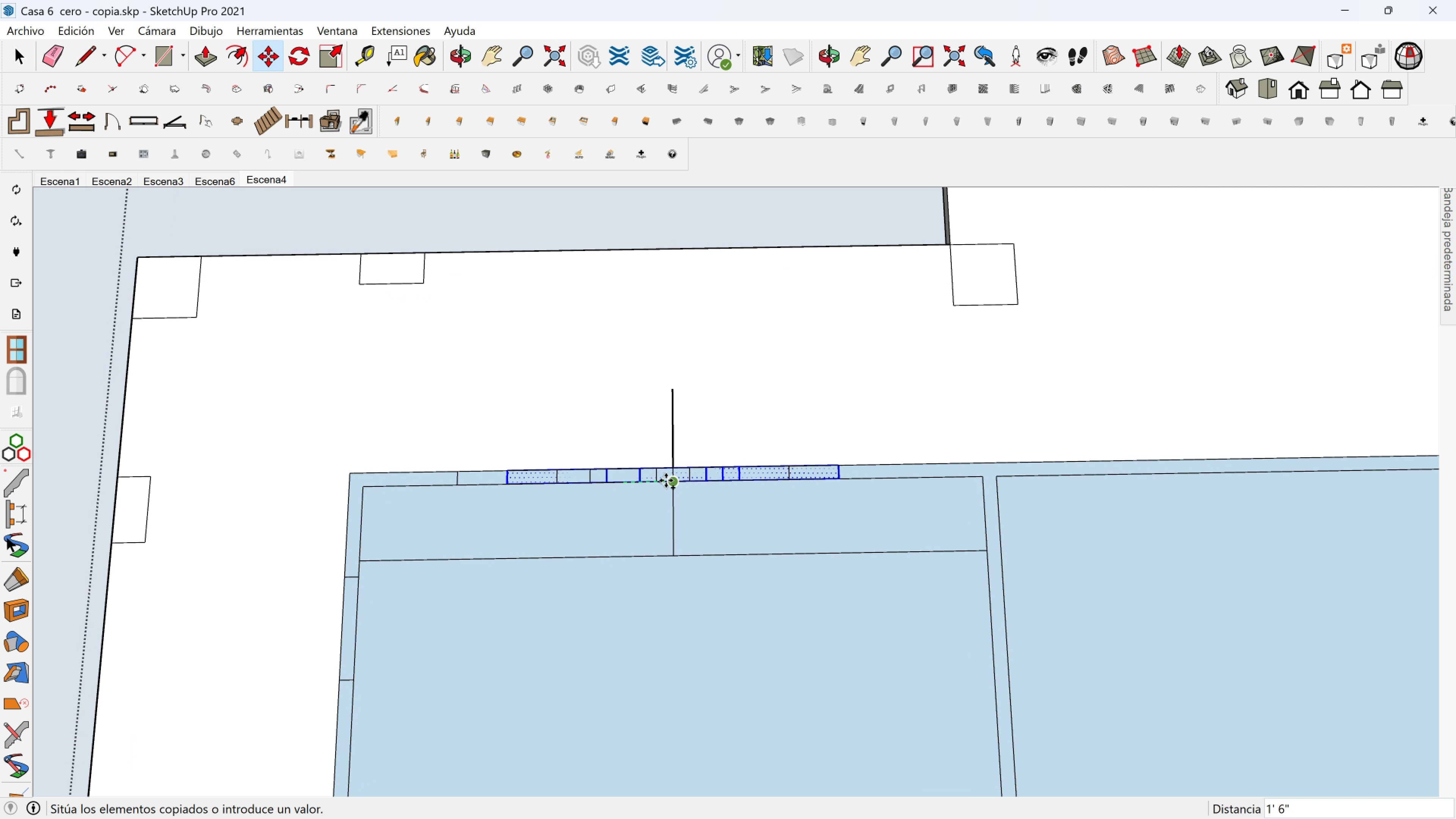 
key(Escape)
 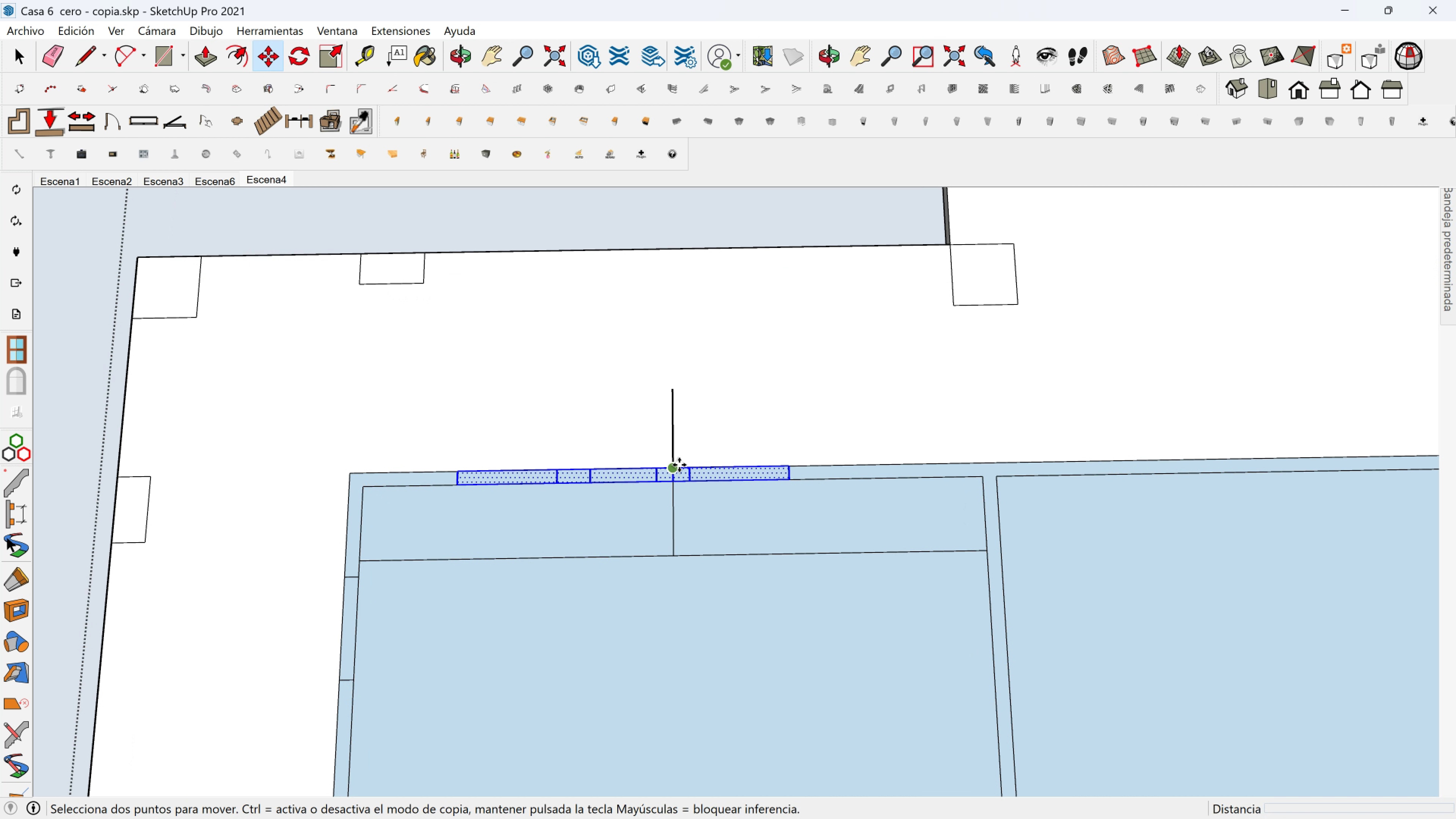 
key(Escape)
 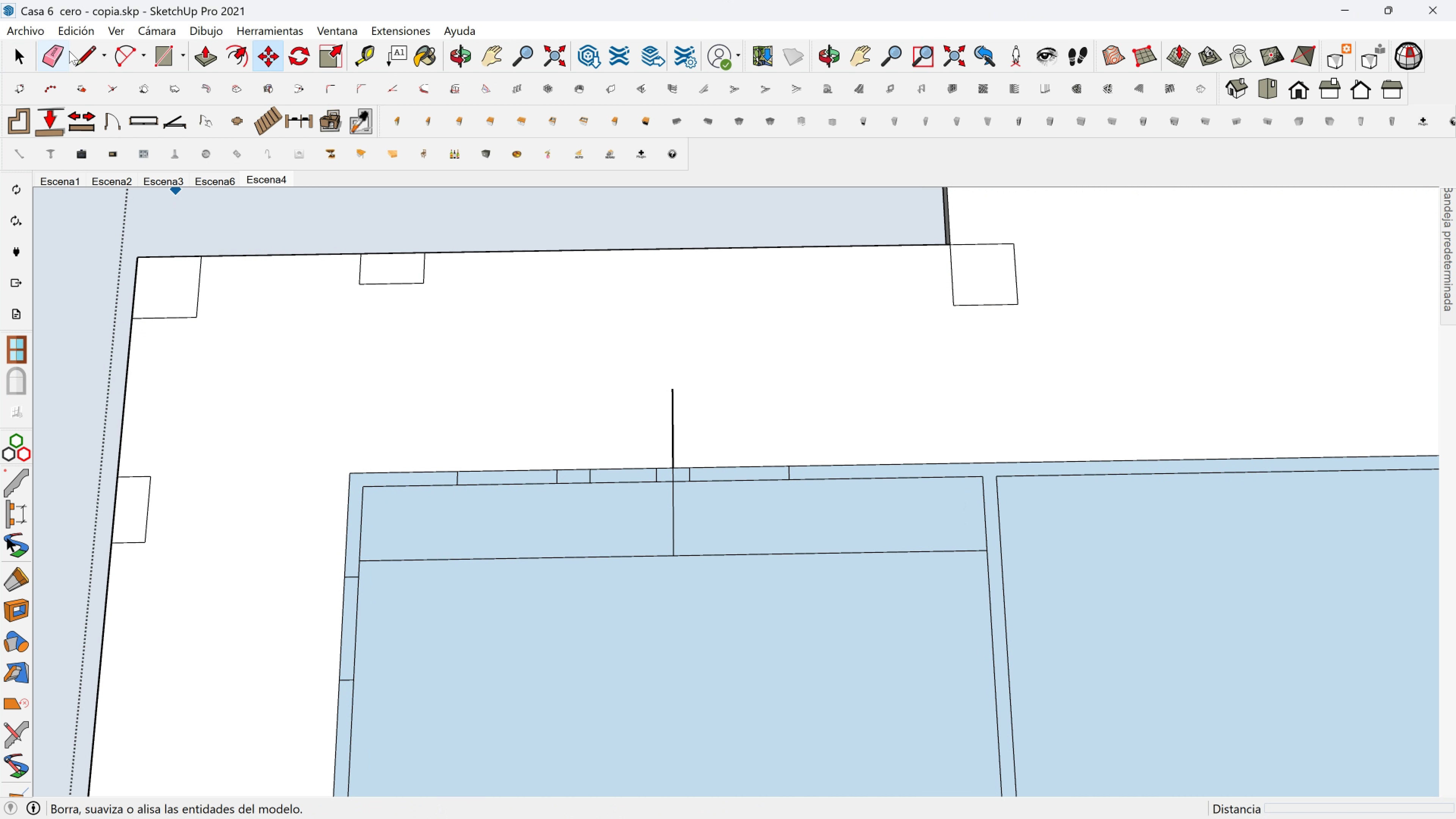 
left_click([56, 63])
 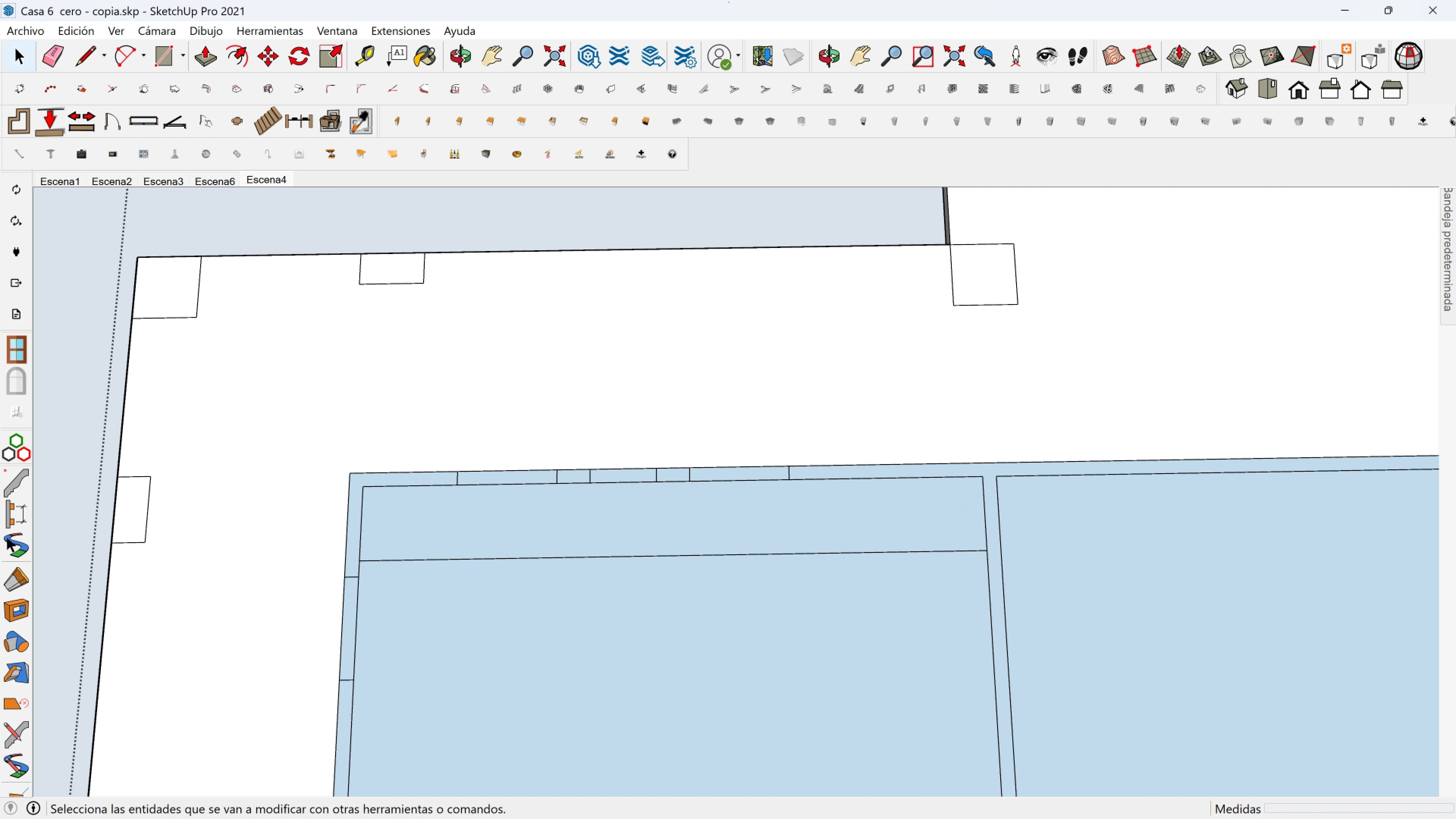 
left_click([89, 58])
 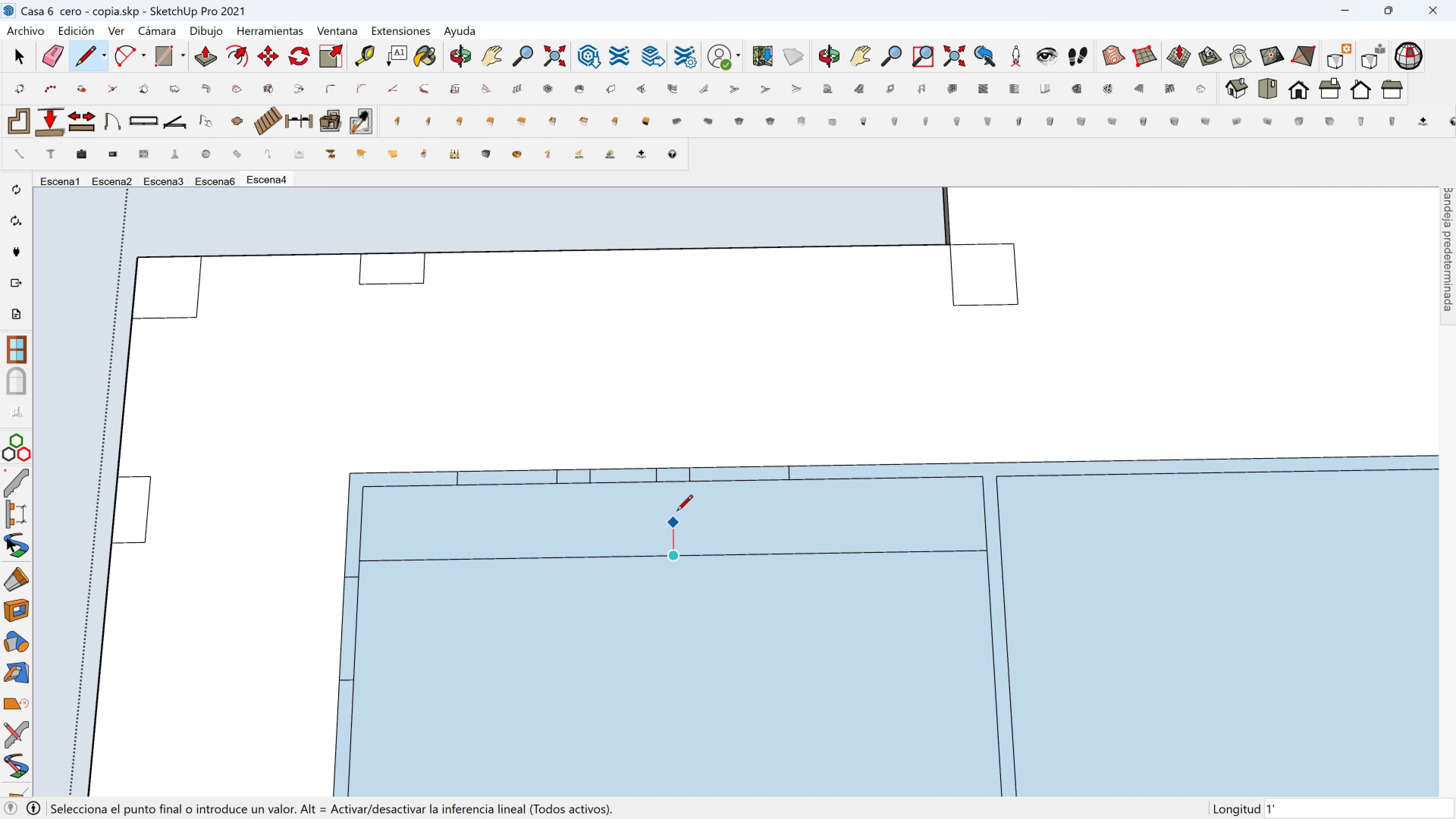 
key(Escape)
 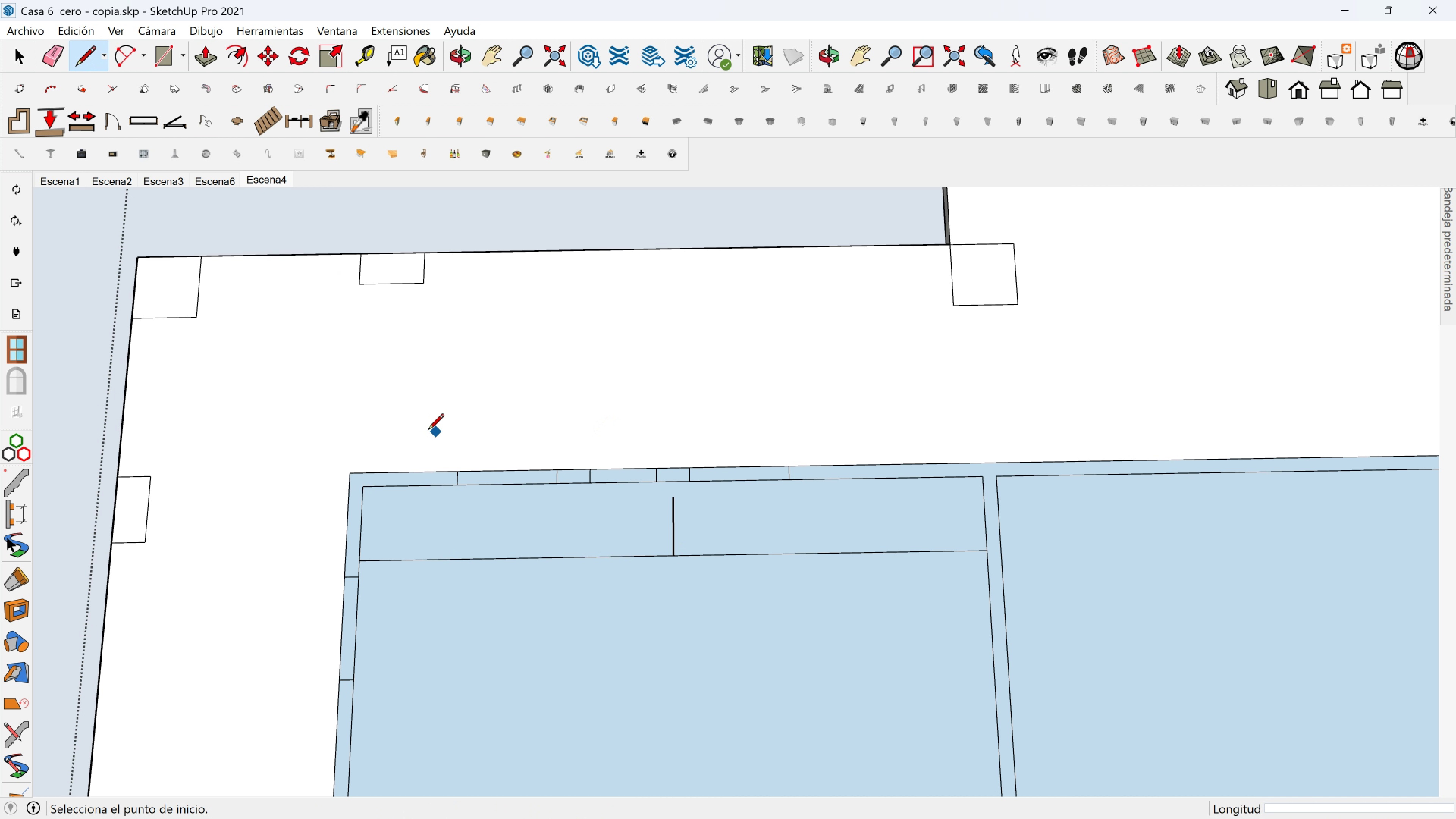 
key(Space)
 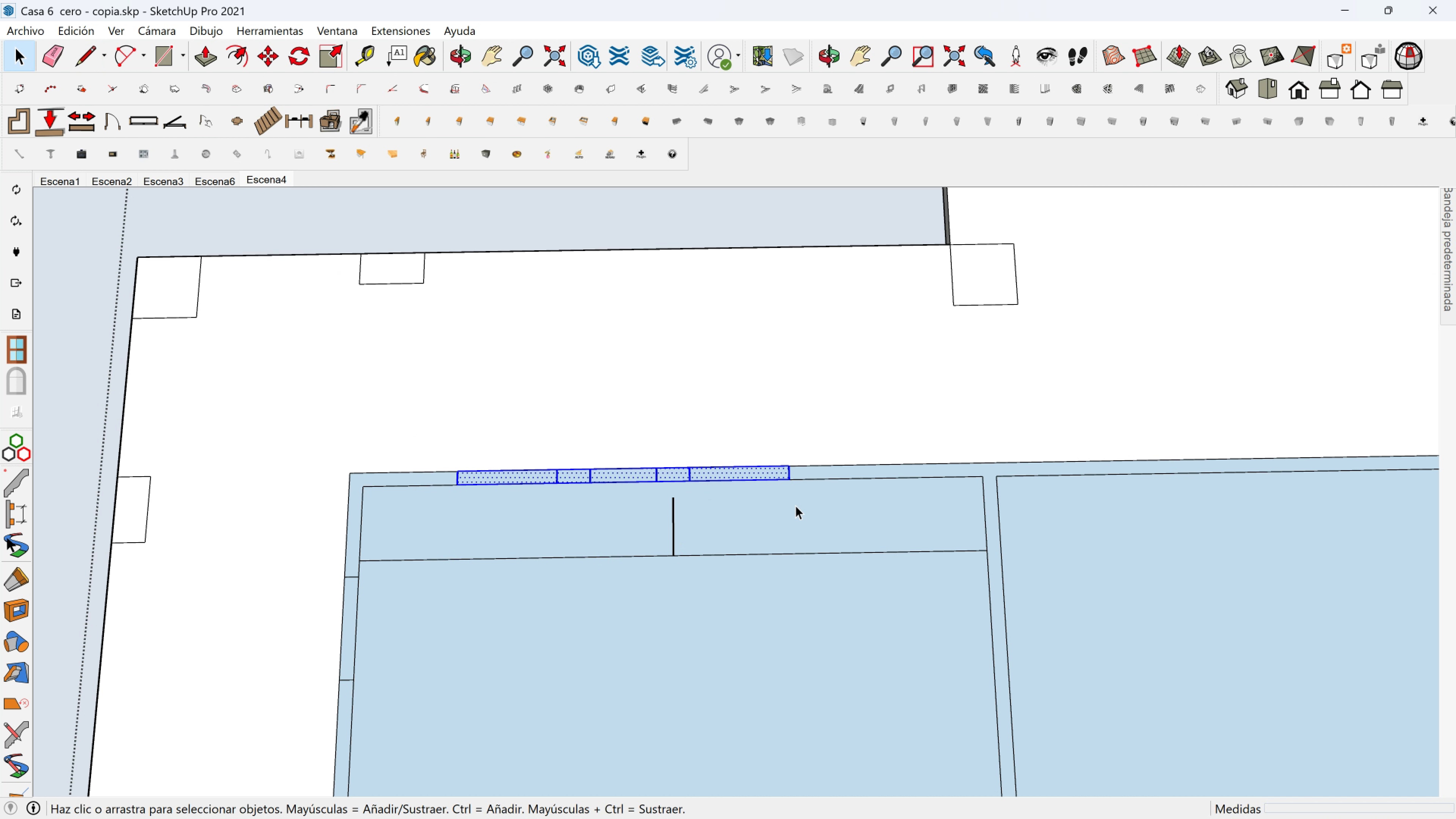 
key(M)
 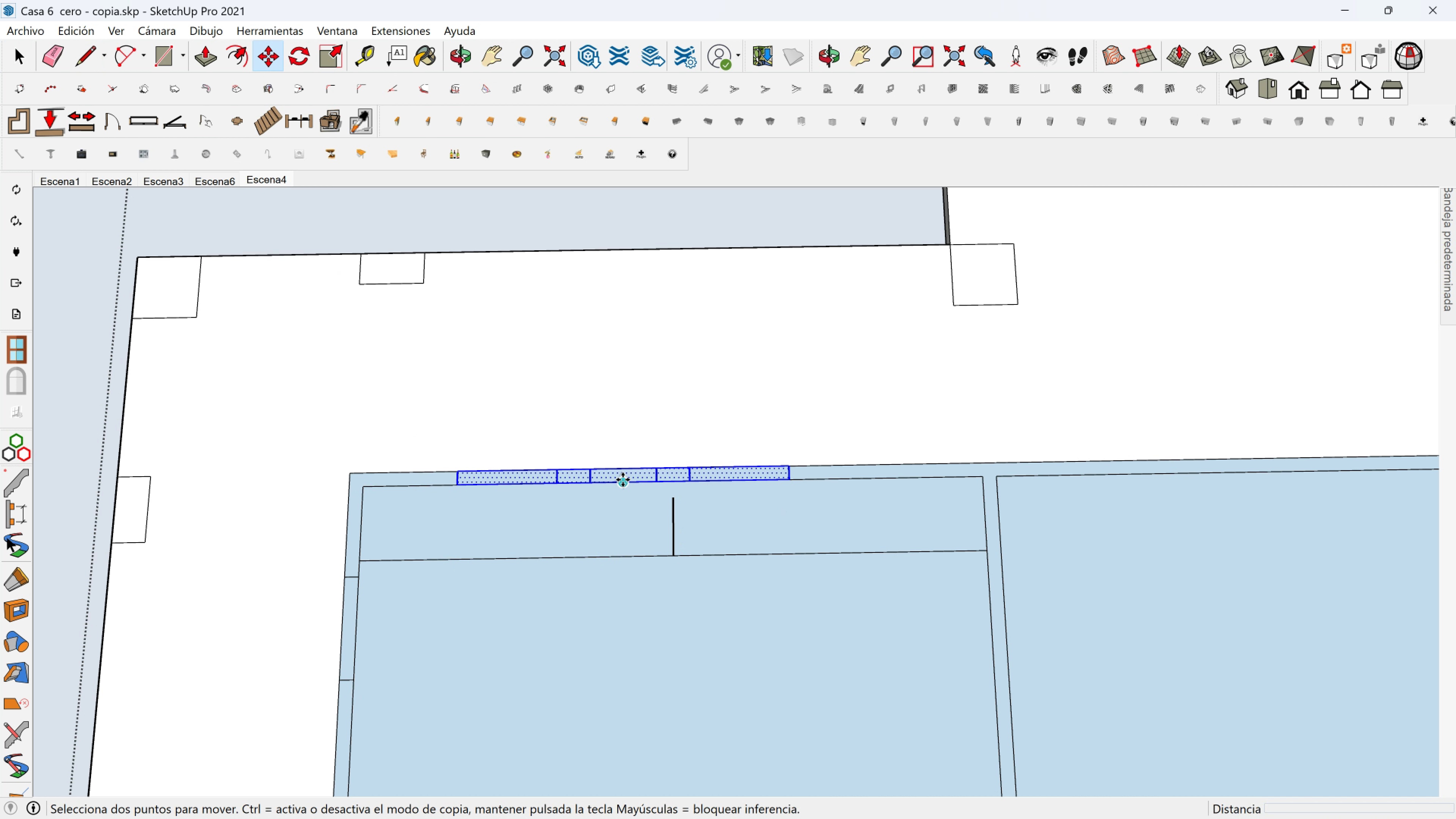 
left_click([623, 480])
 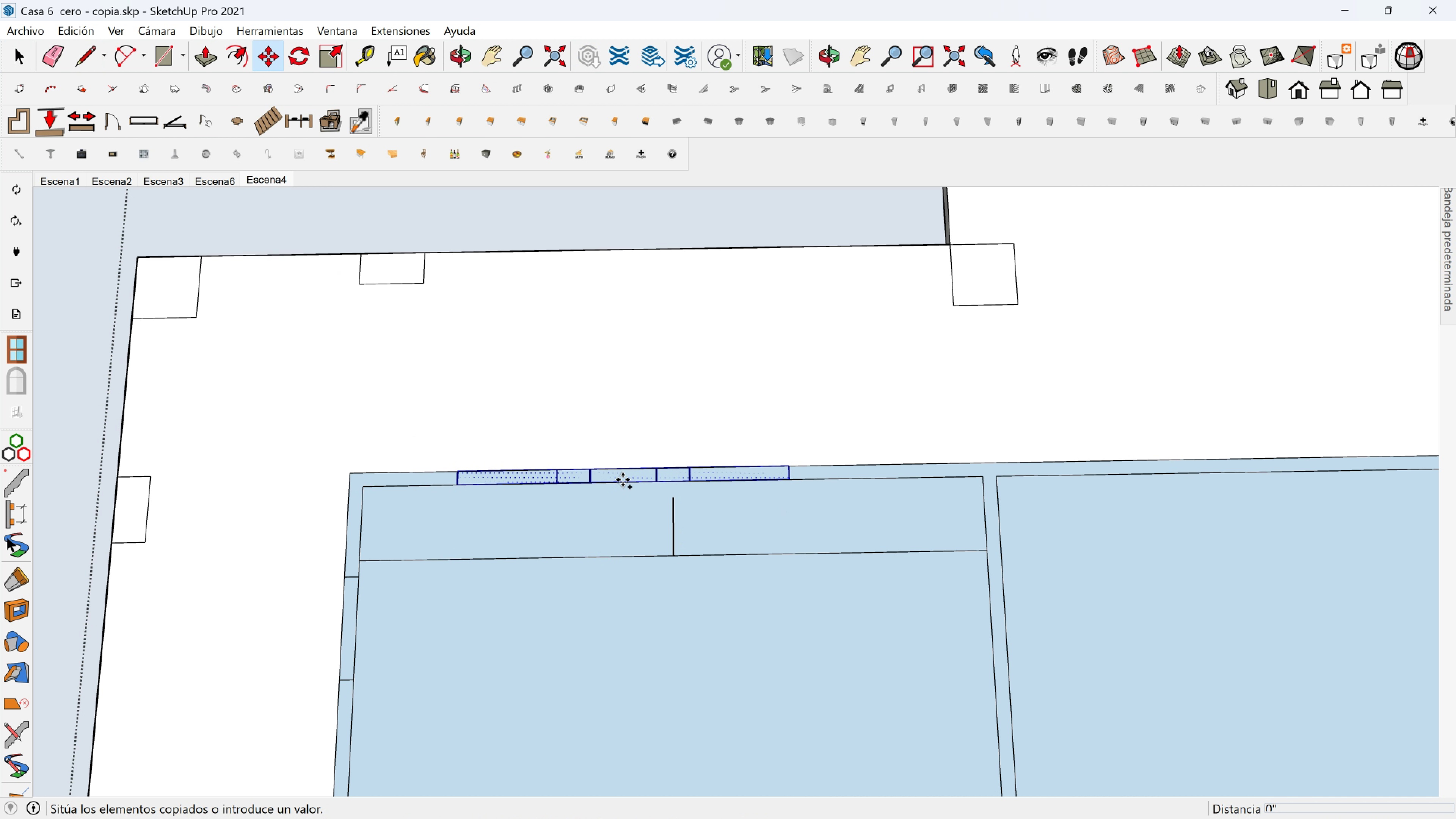 
key(Control+ControlLeft)
 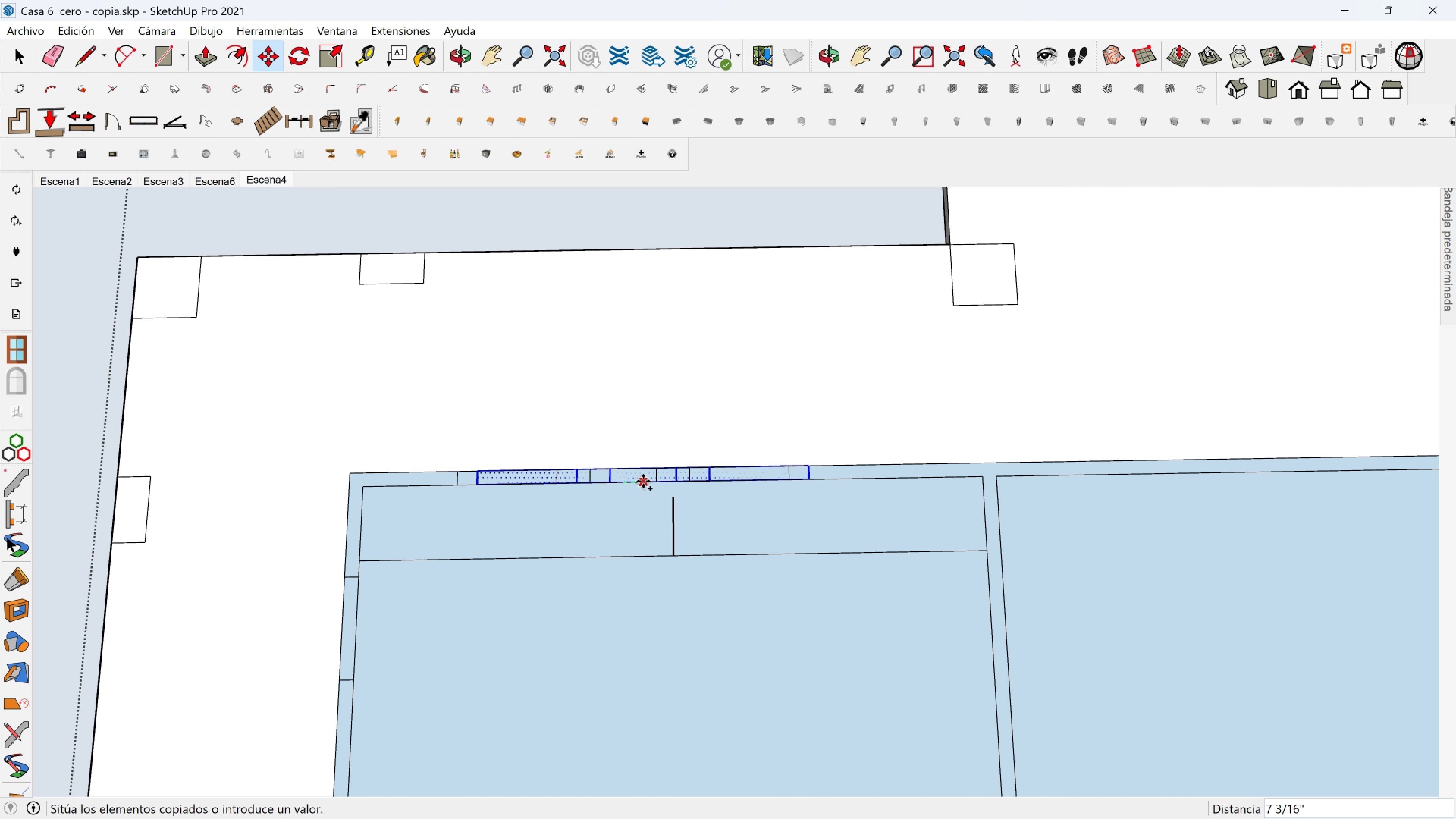 
key(Control+ControlLeft)
 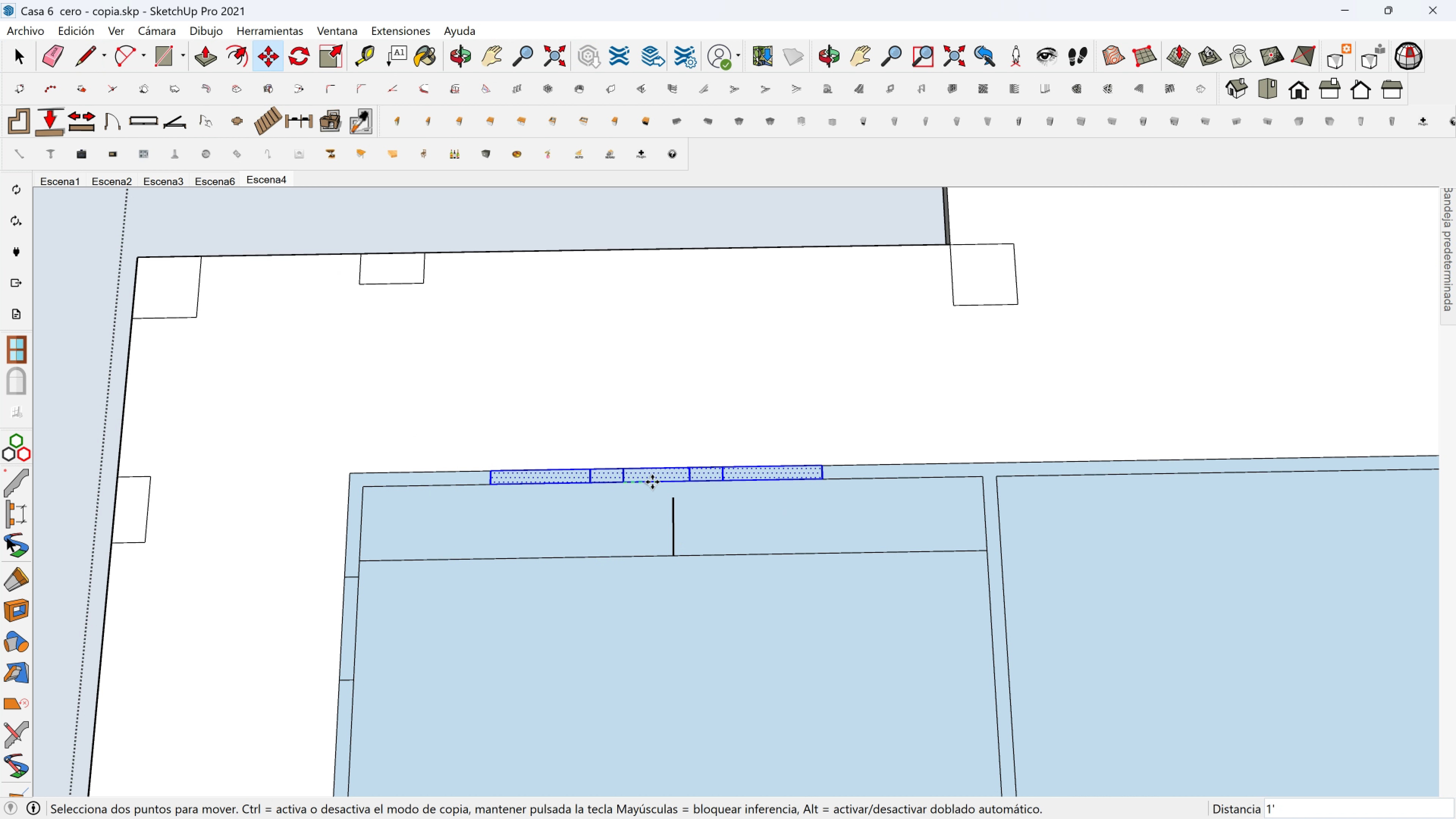 
hold_key(key=ShiftLeft, duration=0.96)
left_click([675, 497])
 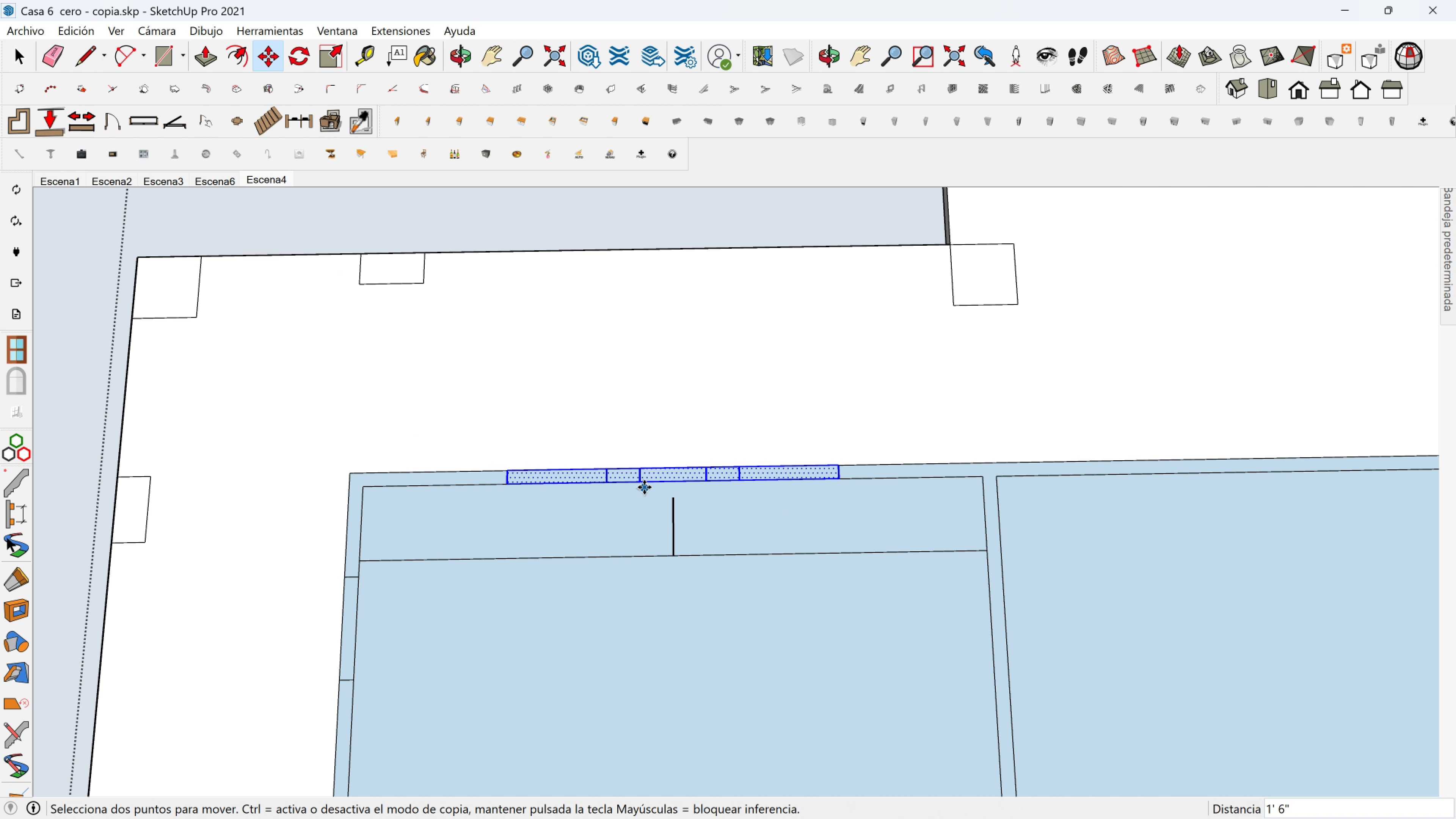 
key(Space)
 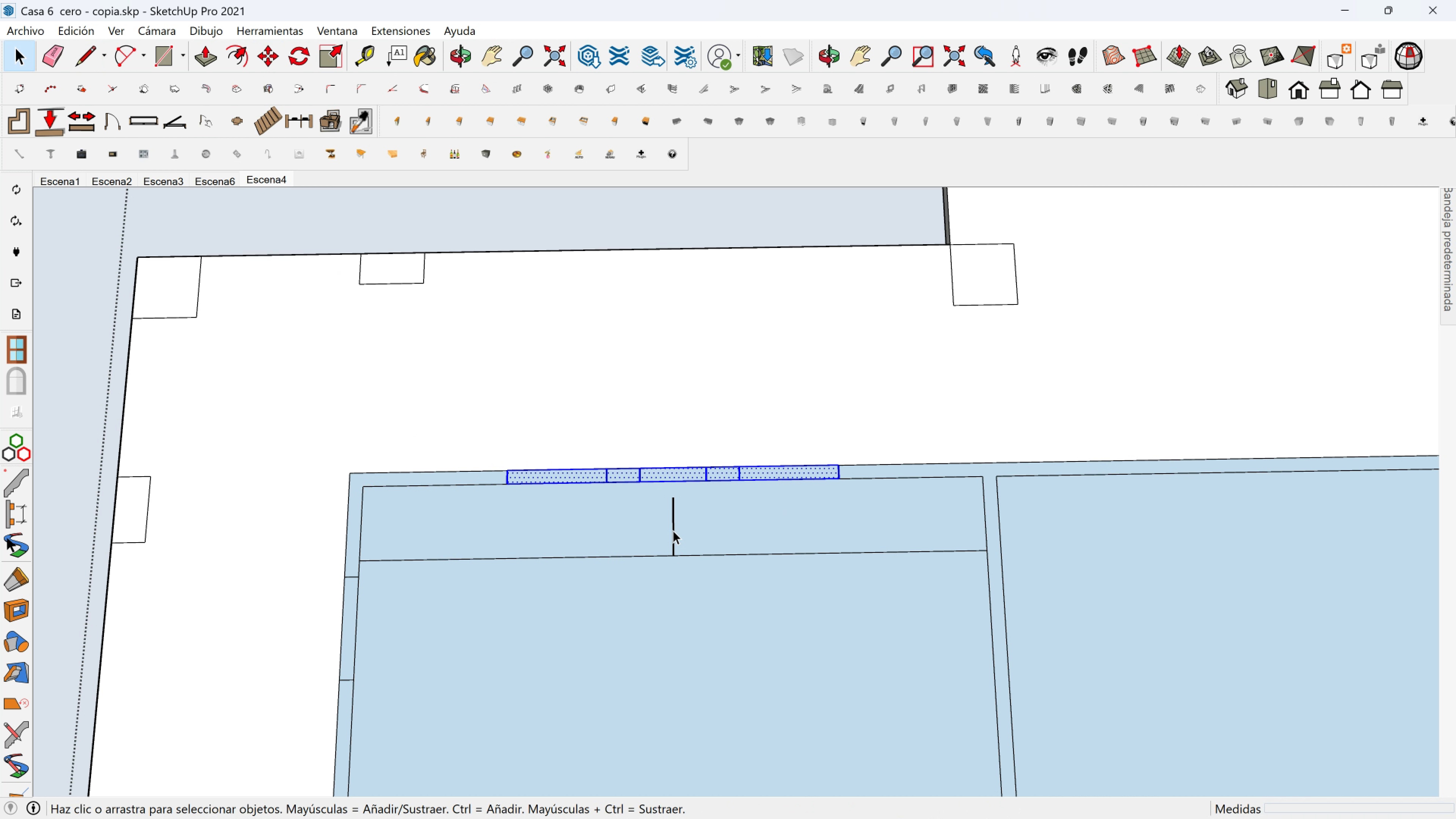 
left_click([673, 530])
 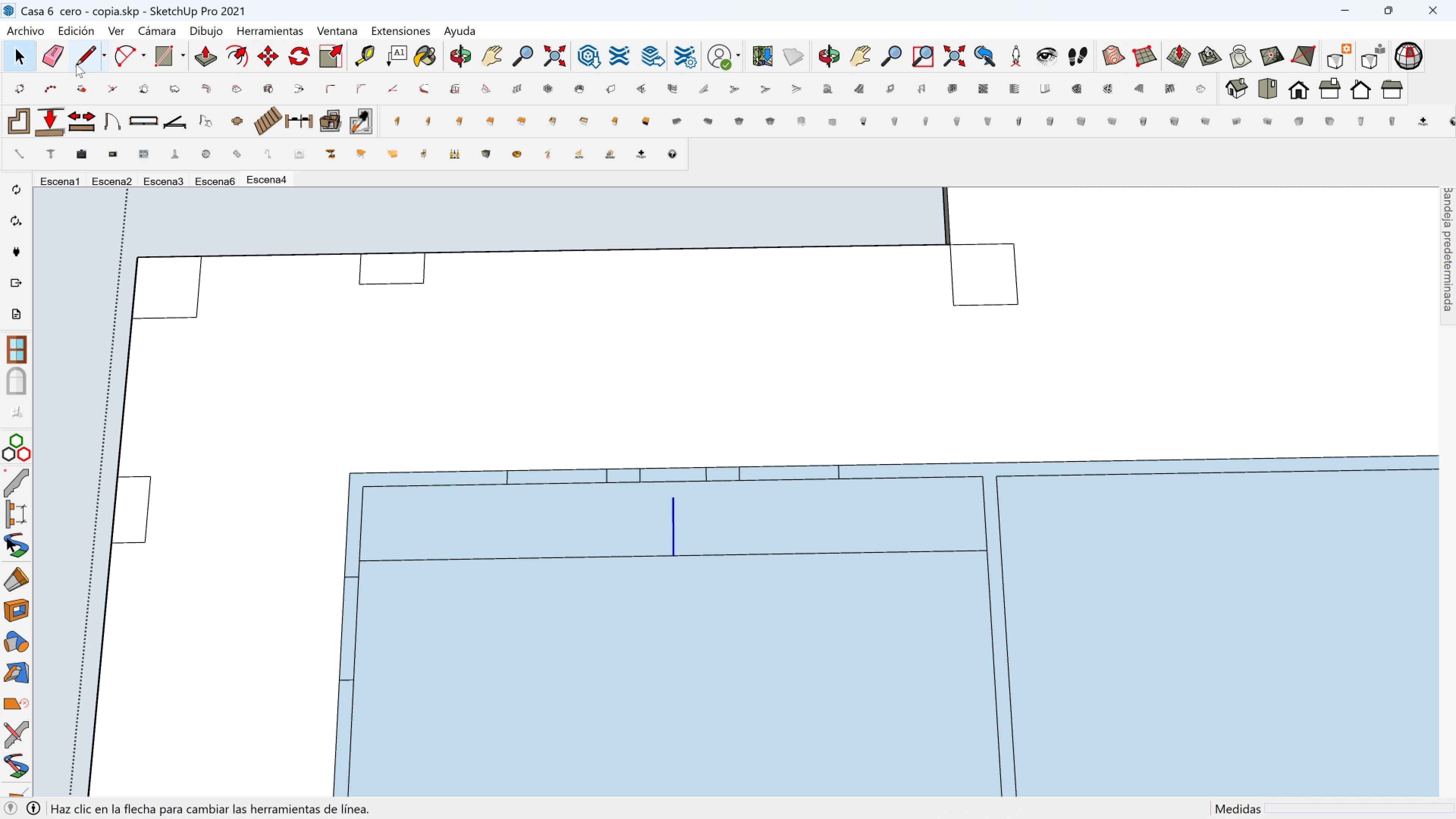 
left_click([50, 55])
 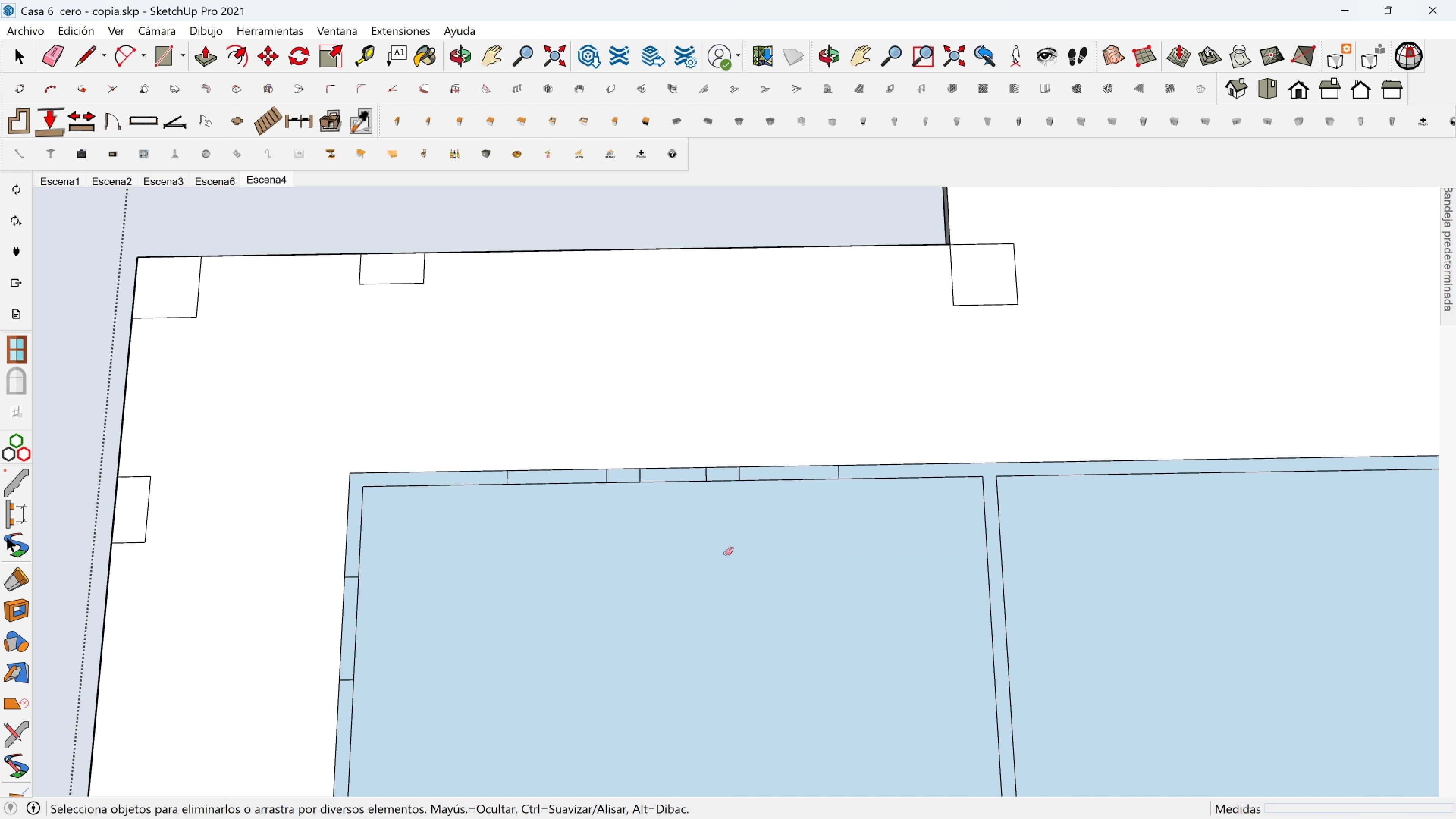 
scroll: coordinate [745, 541], scroll_direction: down, amount: 3.0
 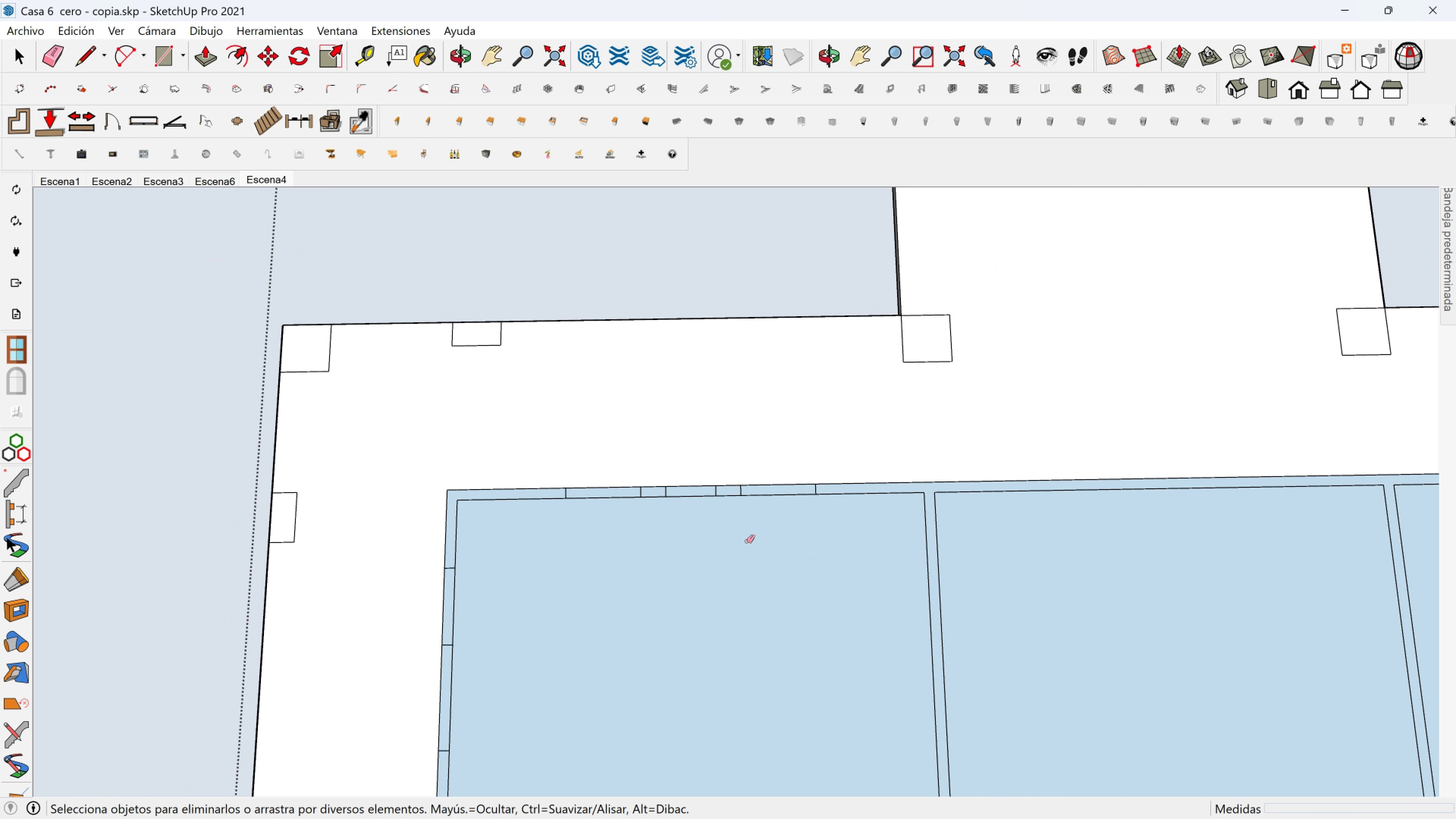 
hold_key(key=ShiftLeft, duration=0.4)
 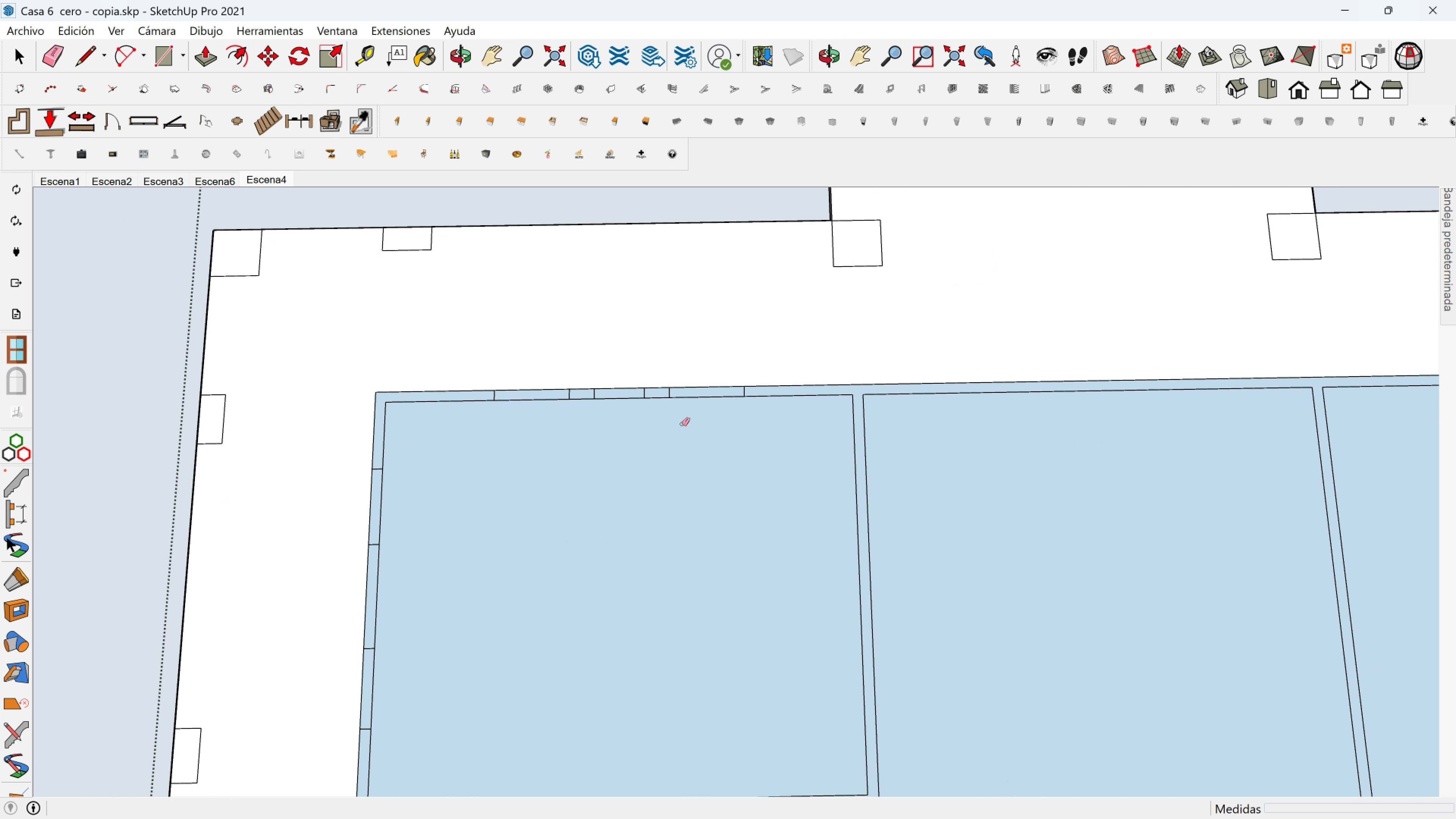 
hold_key(key=ShiftLeft, duration=0.46)
 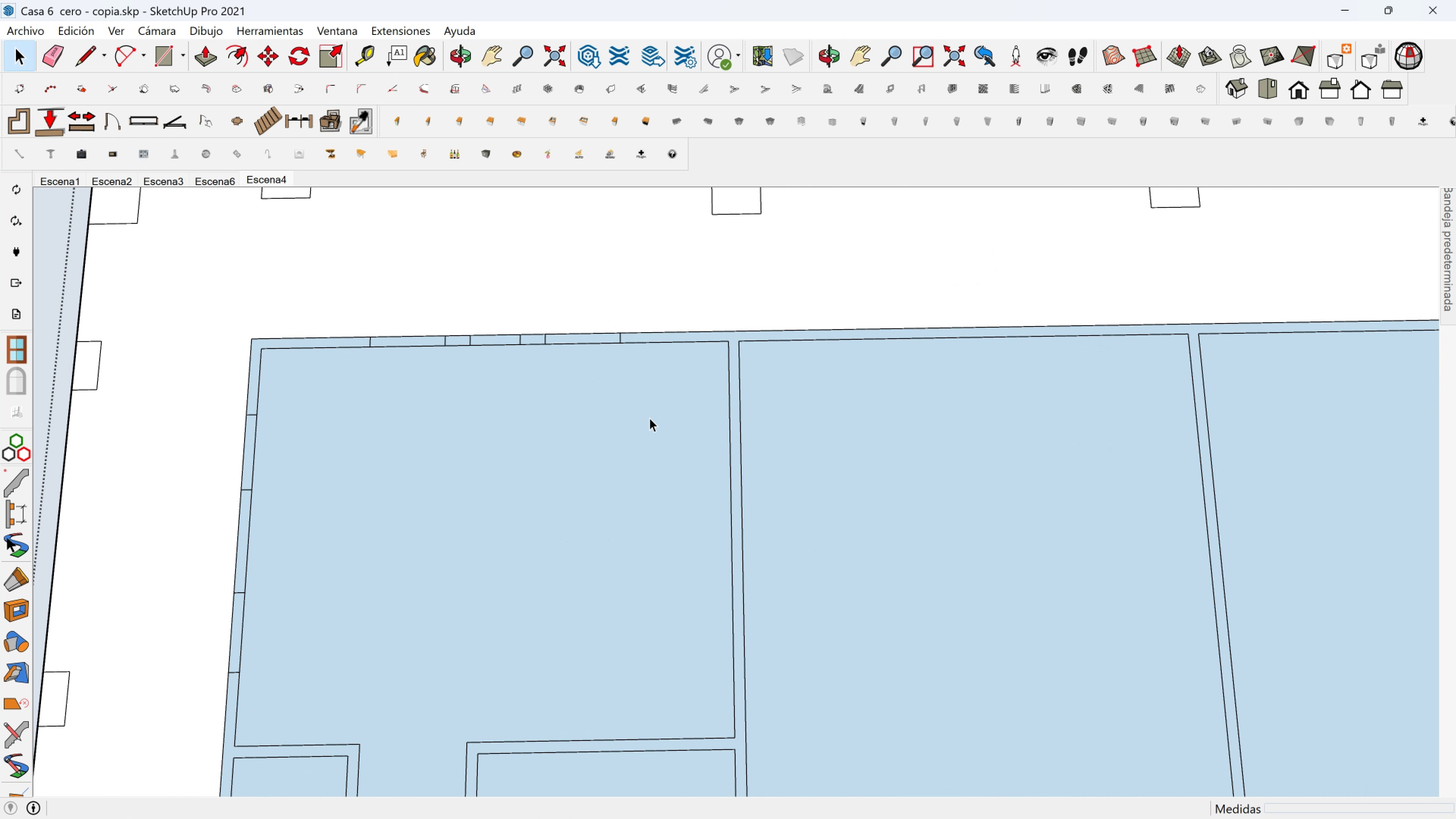 
key(Space)
 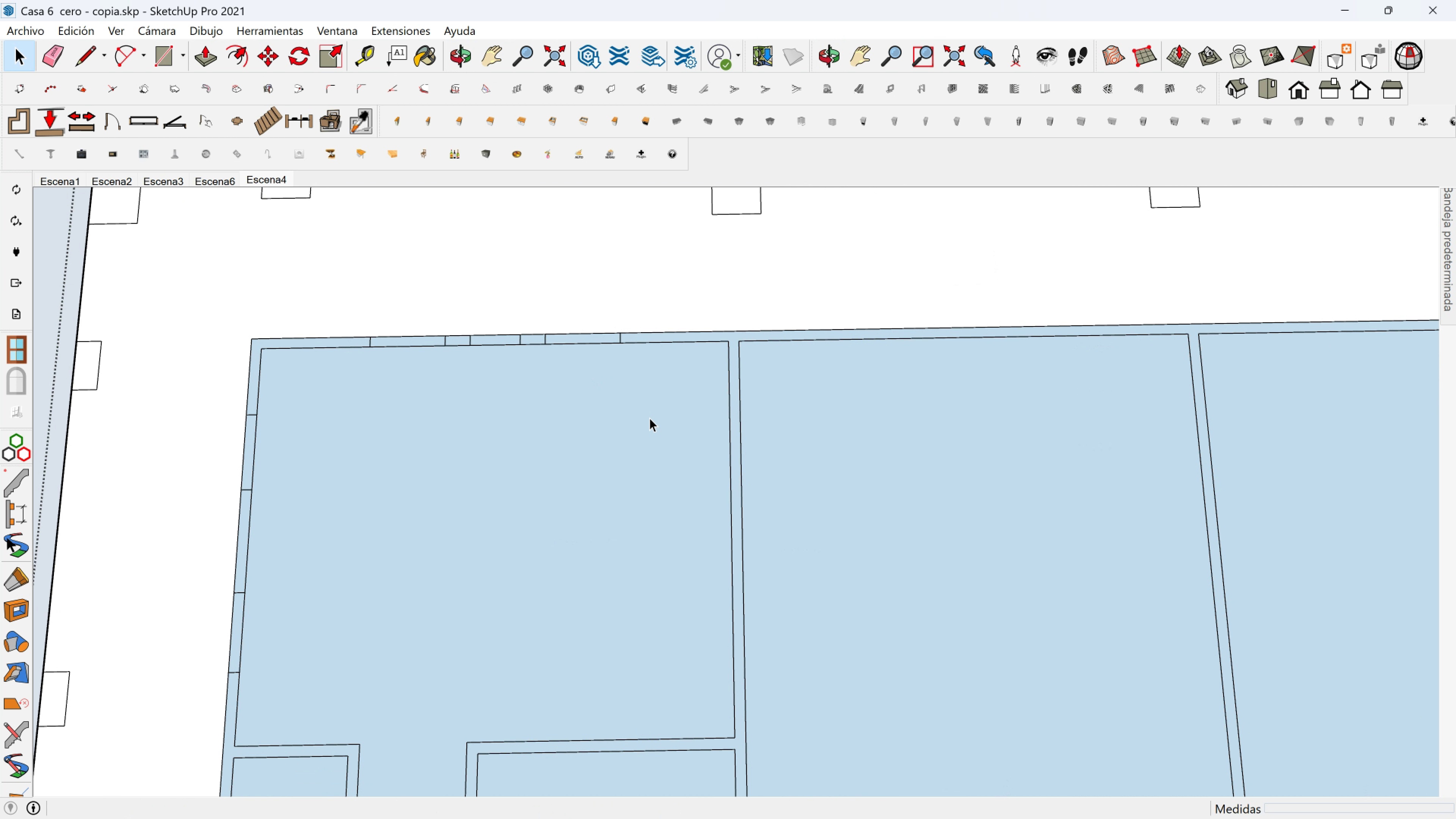 
left_click([650, 418])
 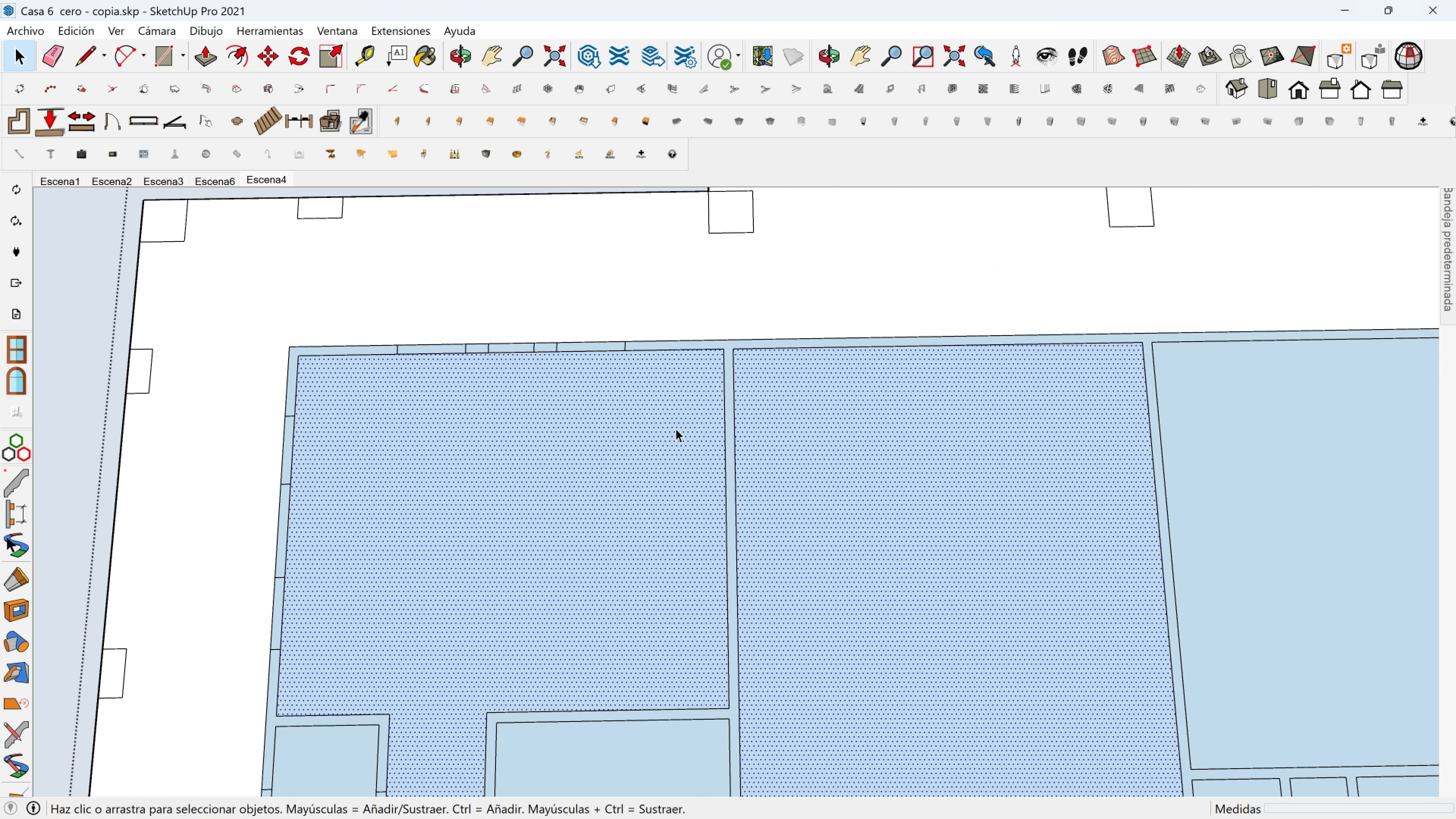 
scroll: coordinate [676, 428], scroll_direction: down, amount: 2.0
 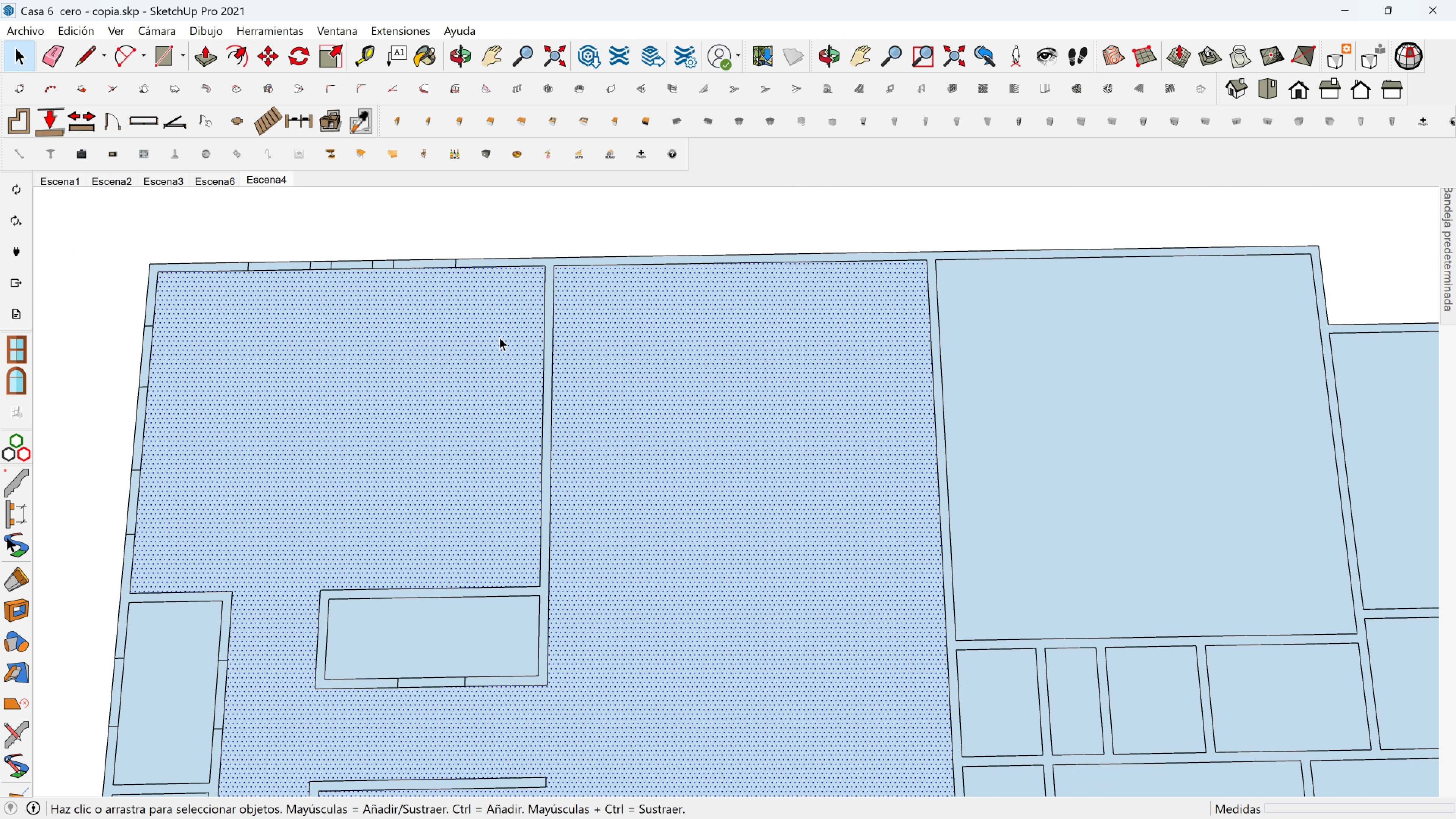 
hold_key(key=ShiftLeft, duration=0.47)
 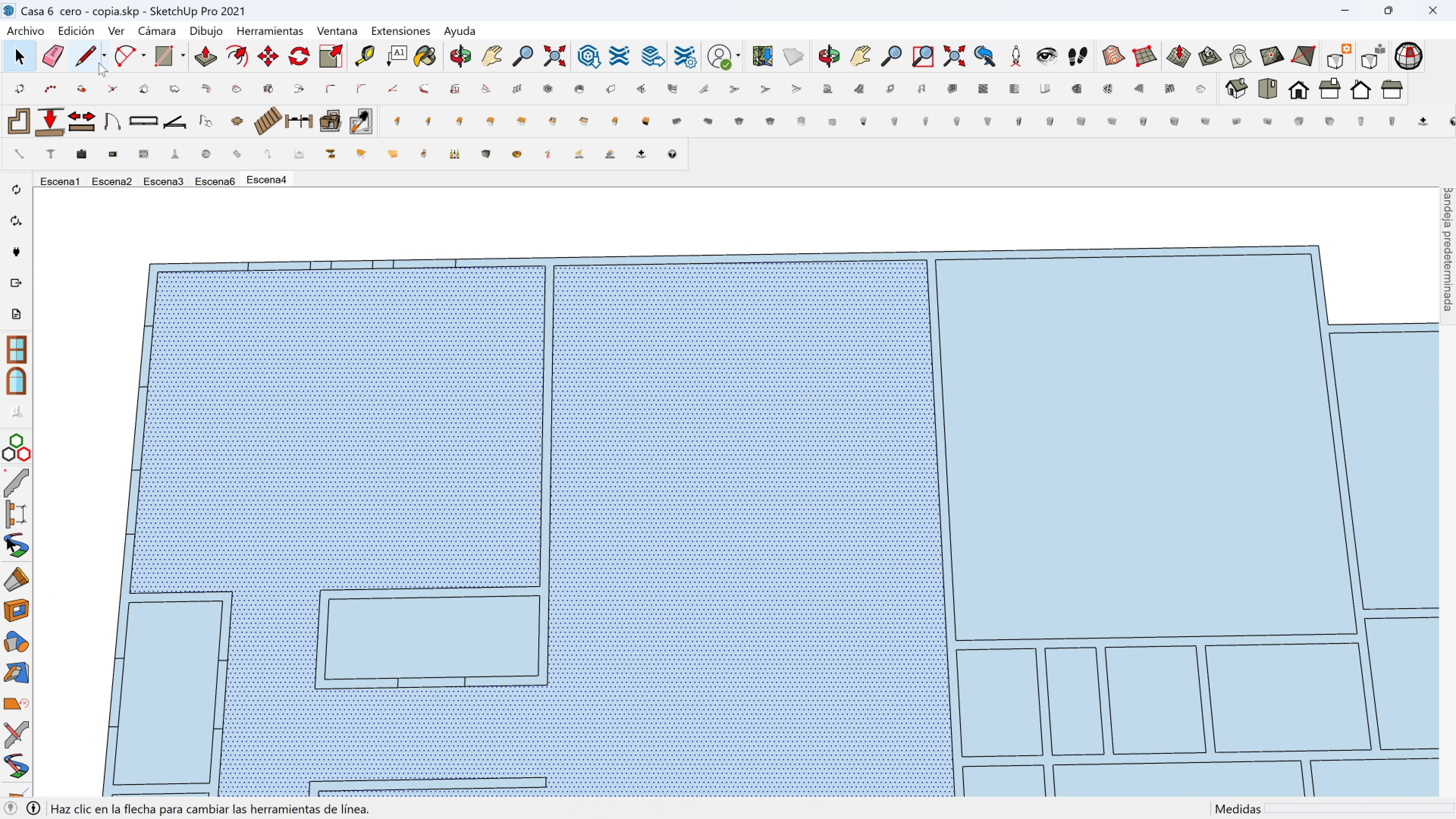 
left_click([94, 60])
 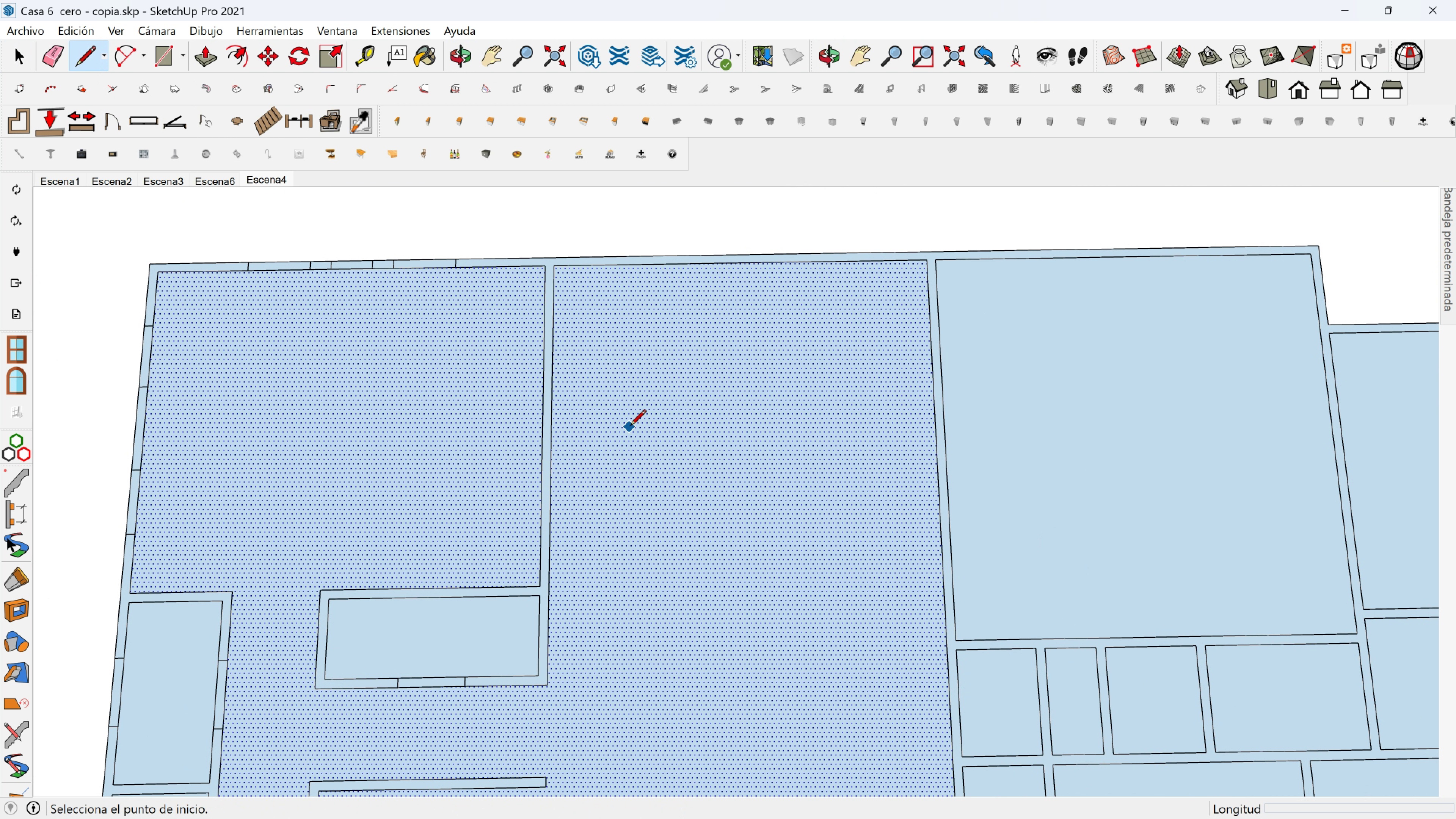 
key(Shift+ShiftLeft)
 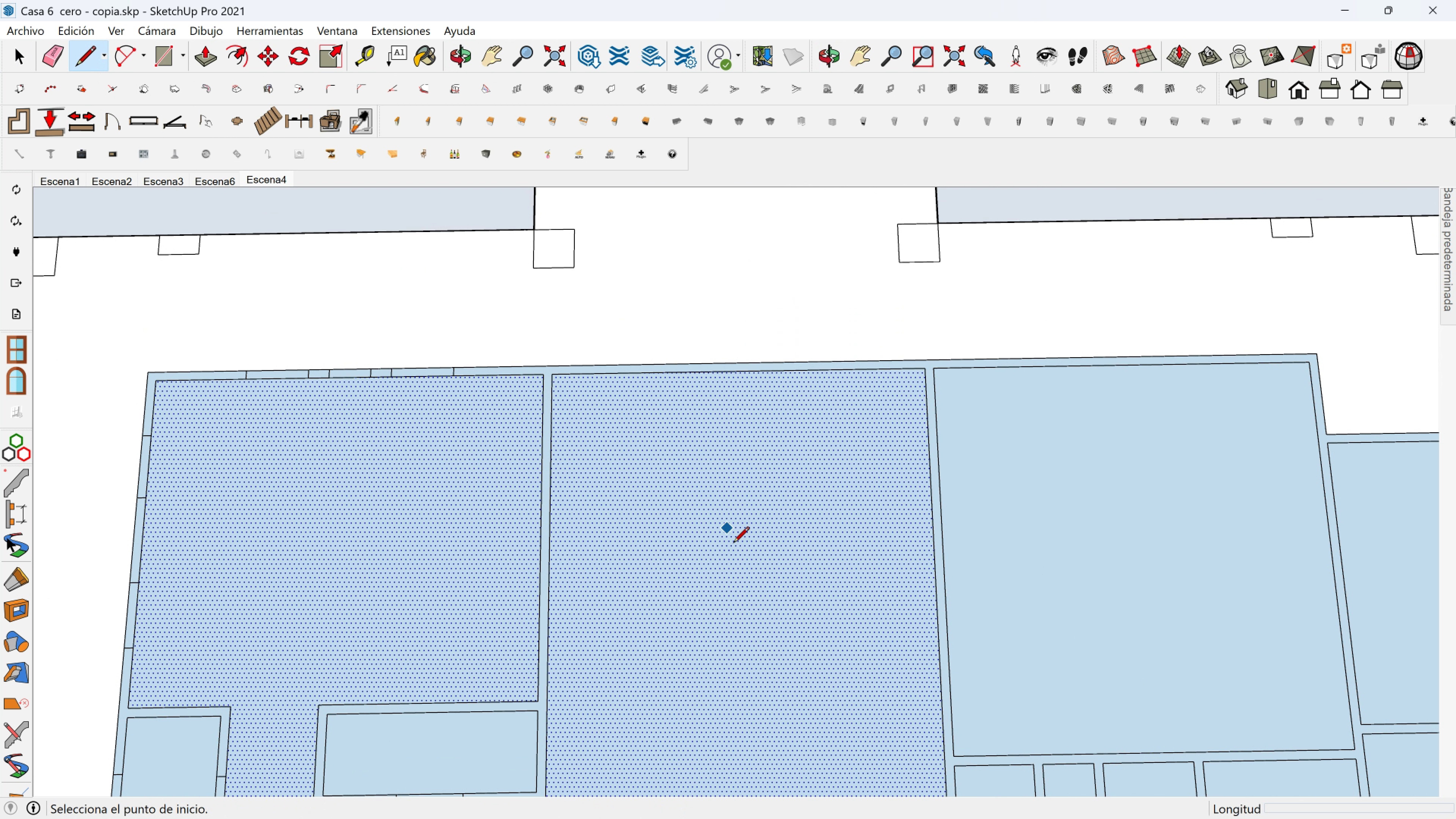 
key(Shift+ShiftLeft)
 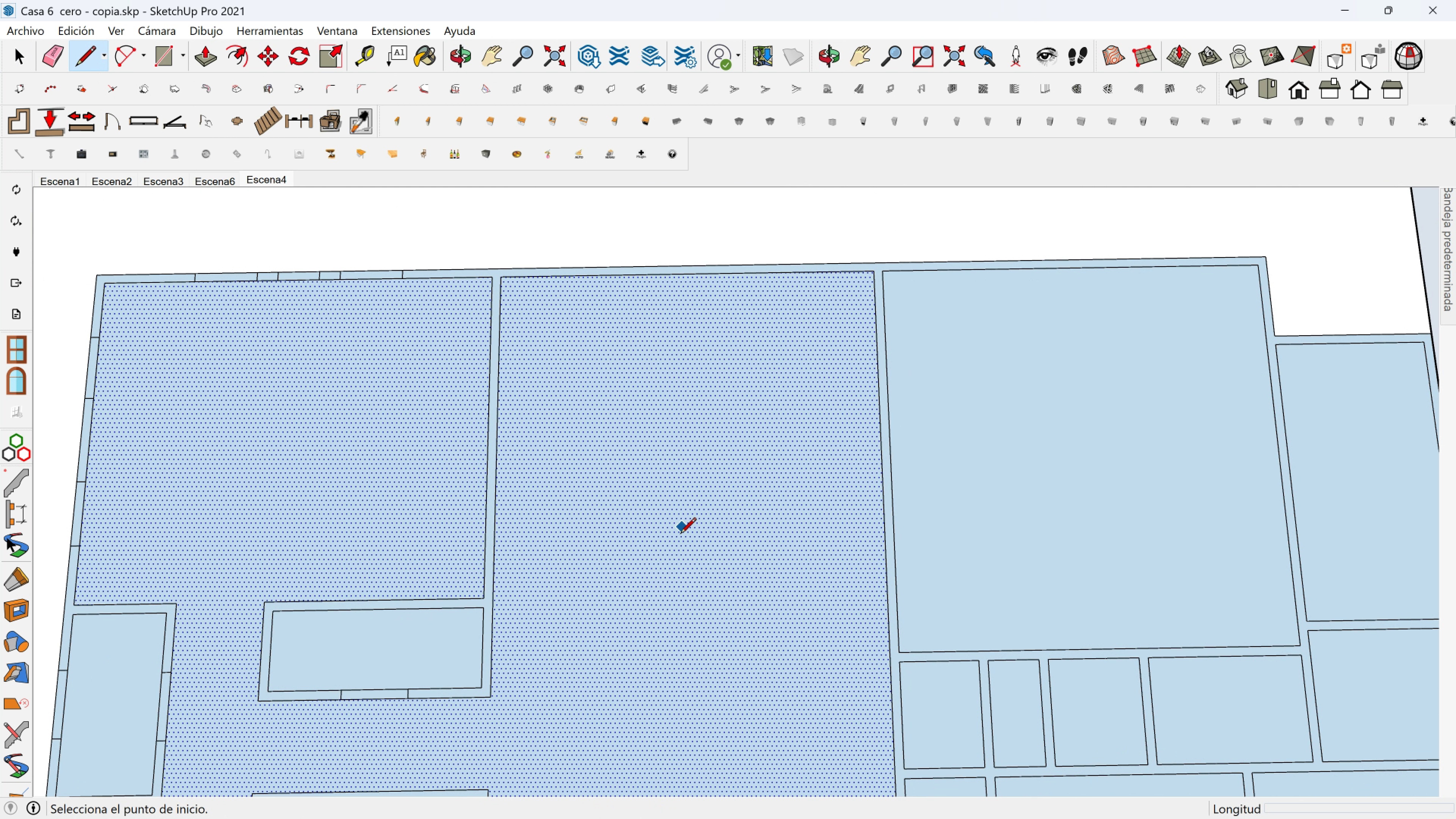 
scroll: coordinate [681, 546], scroll_direction: down, amount: 1.0
 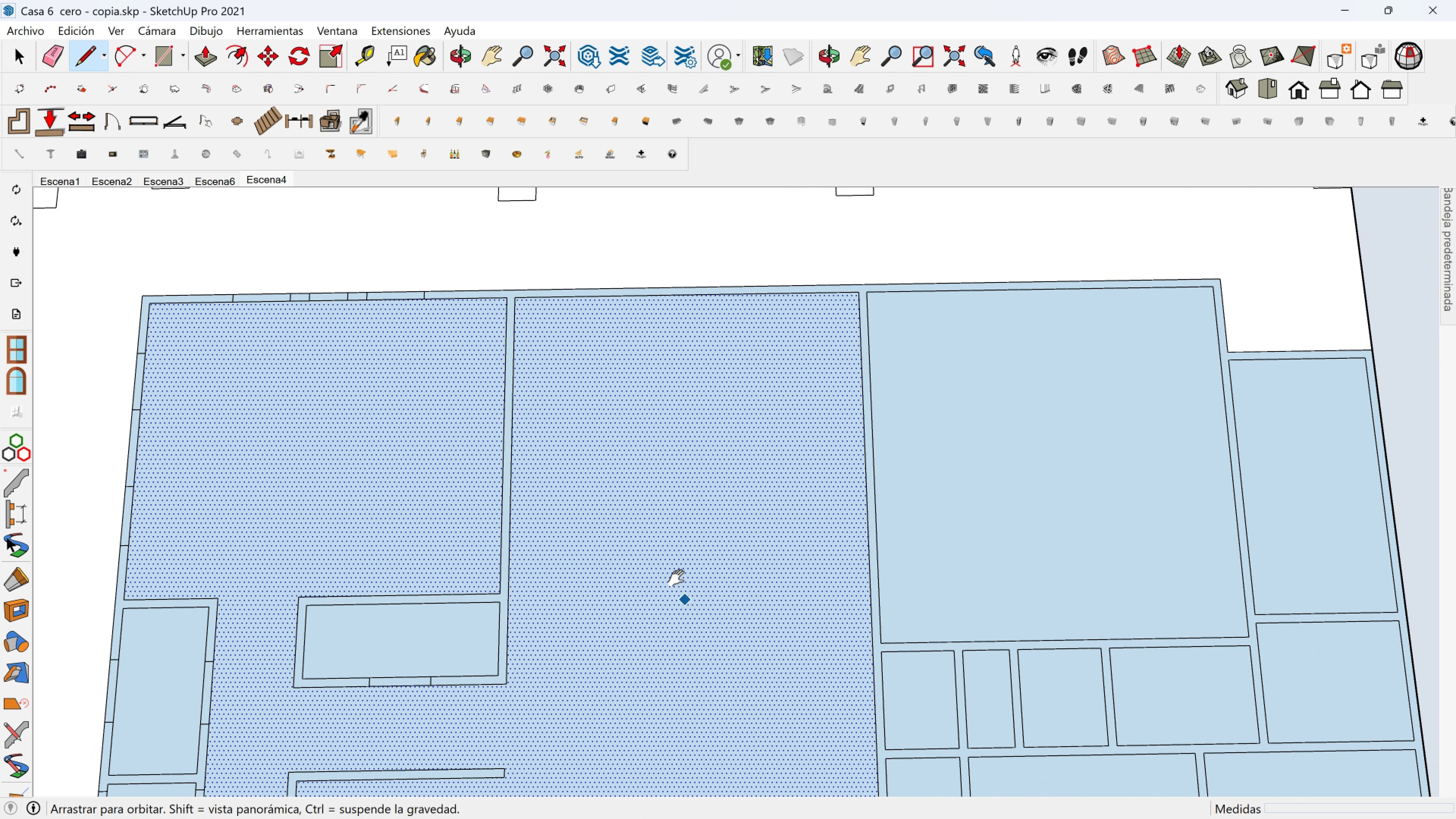 
hold_key(key=ShiftLeft, duration=0.33)
 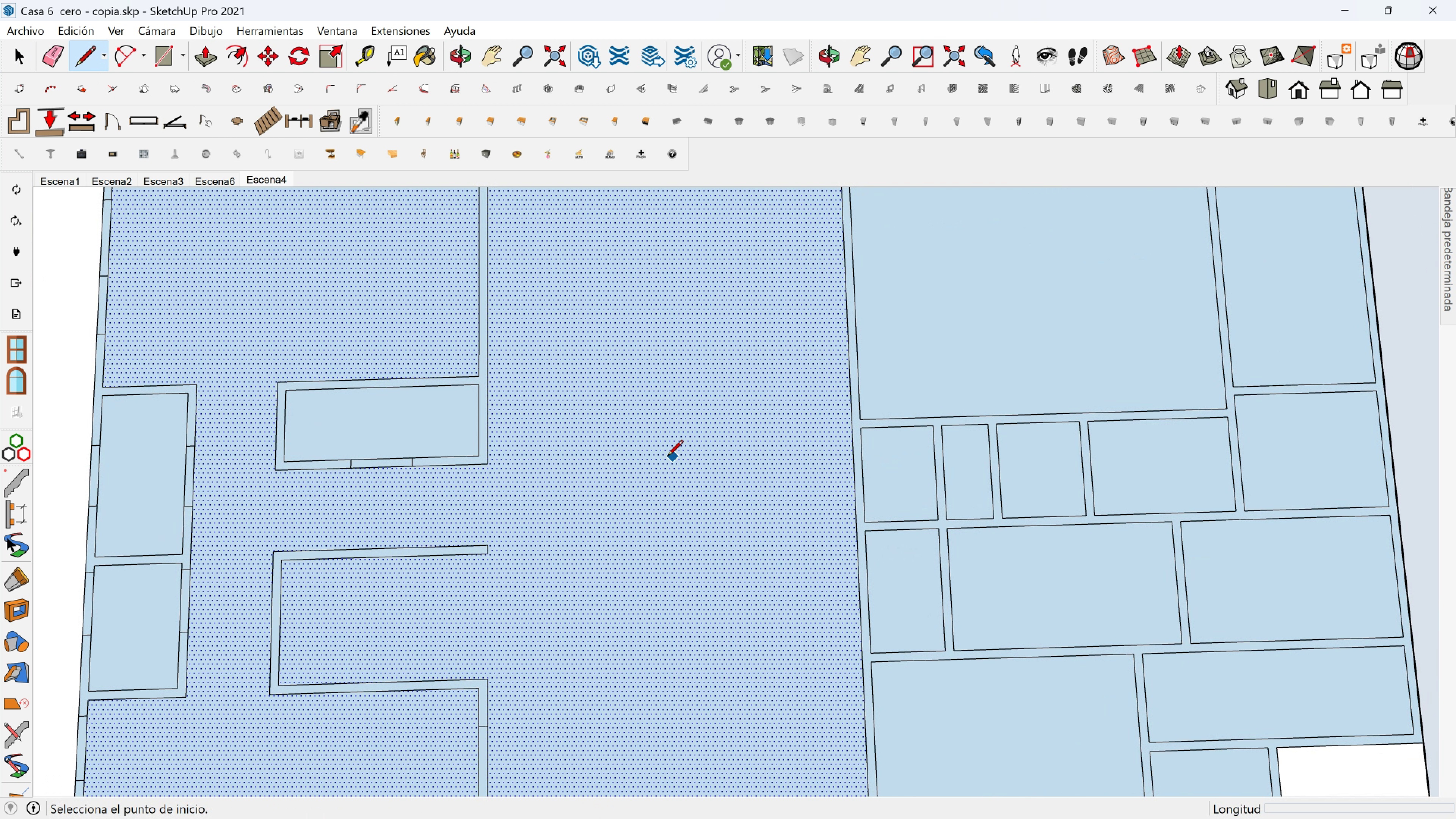 
scroll: coordinate [661, 457], scroll_direction: down, amount: 4.0
 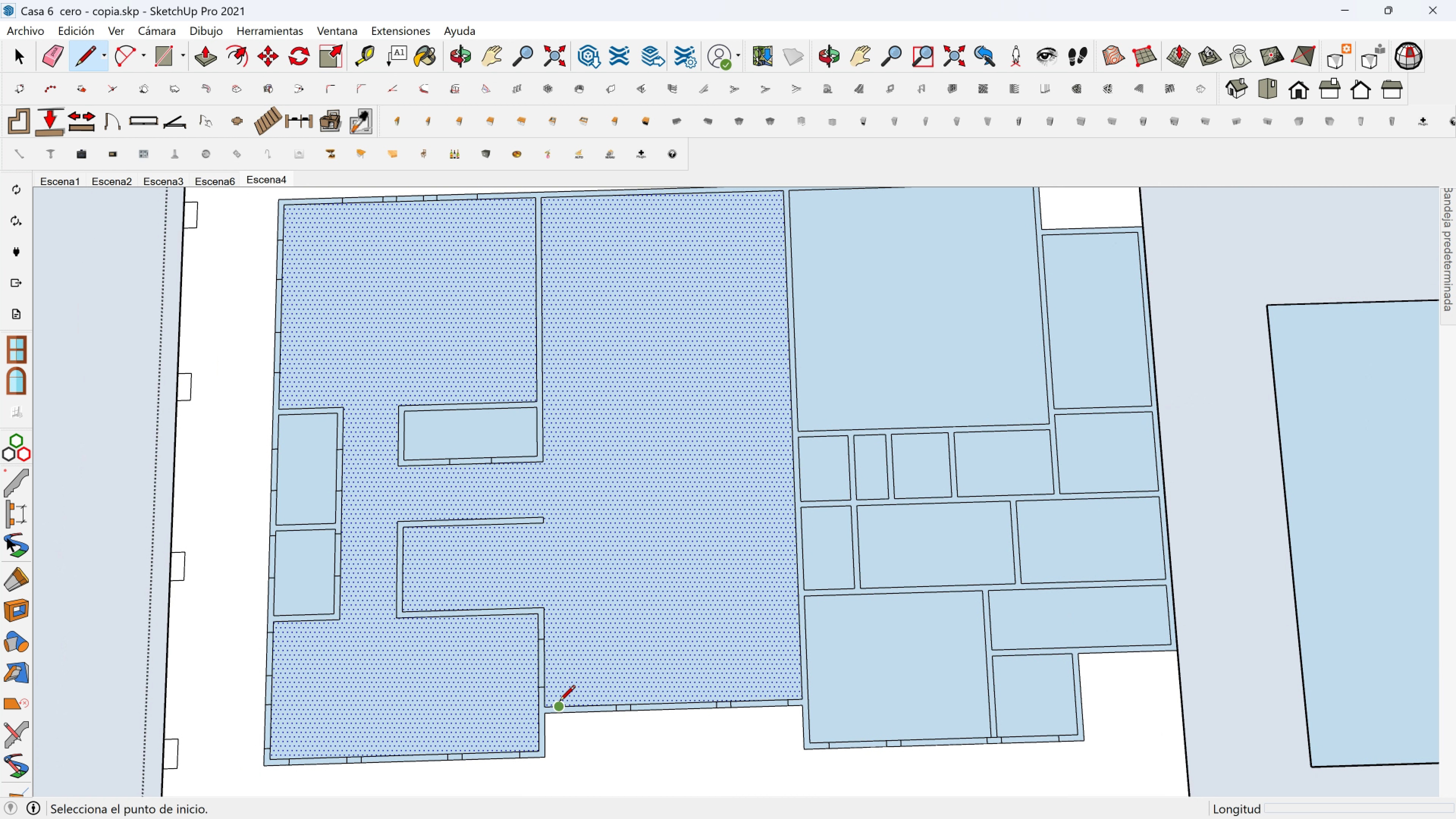 
left_click([559, 704])
 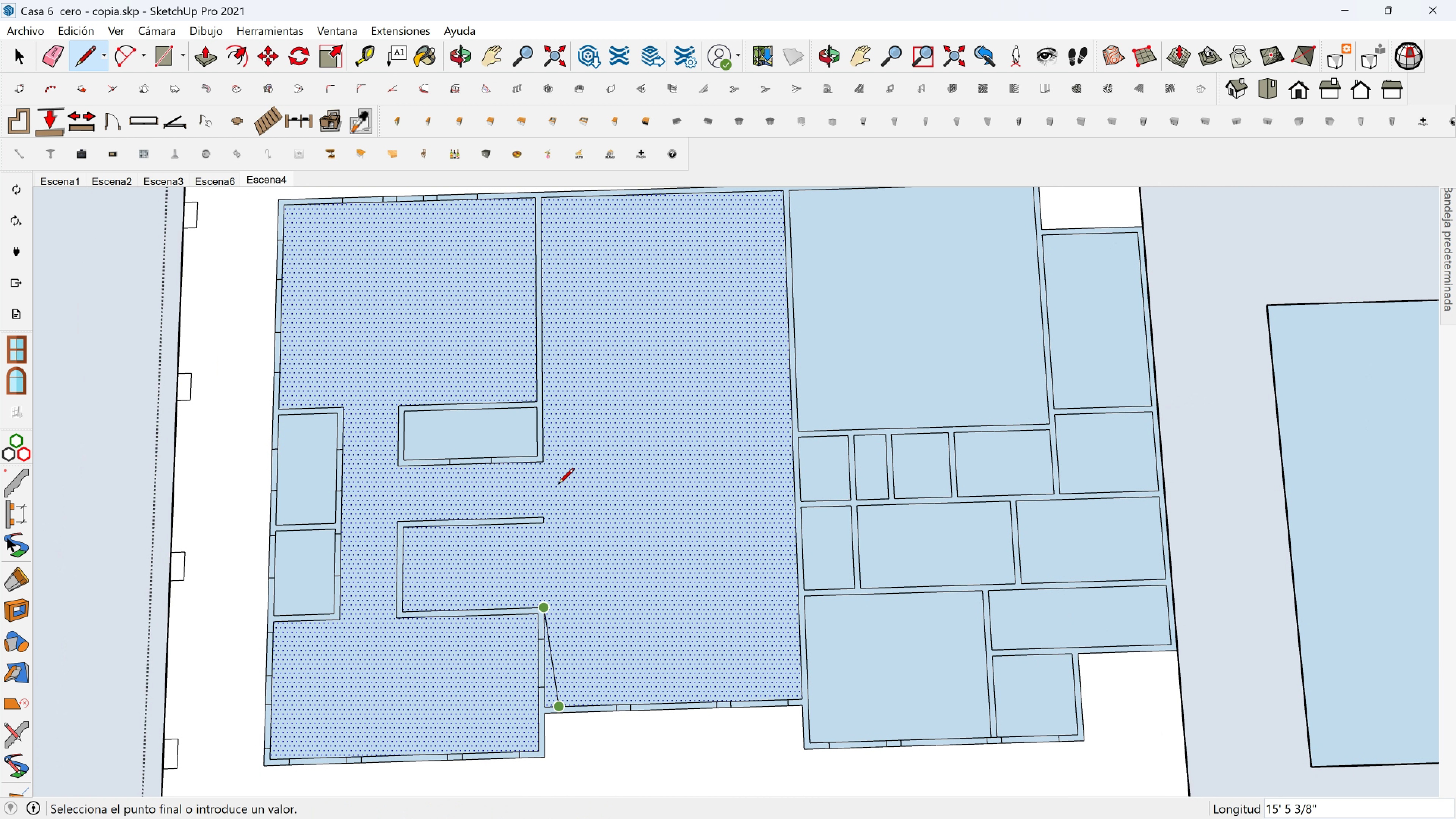 
key(Shift+ShiftLeft)
 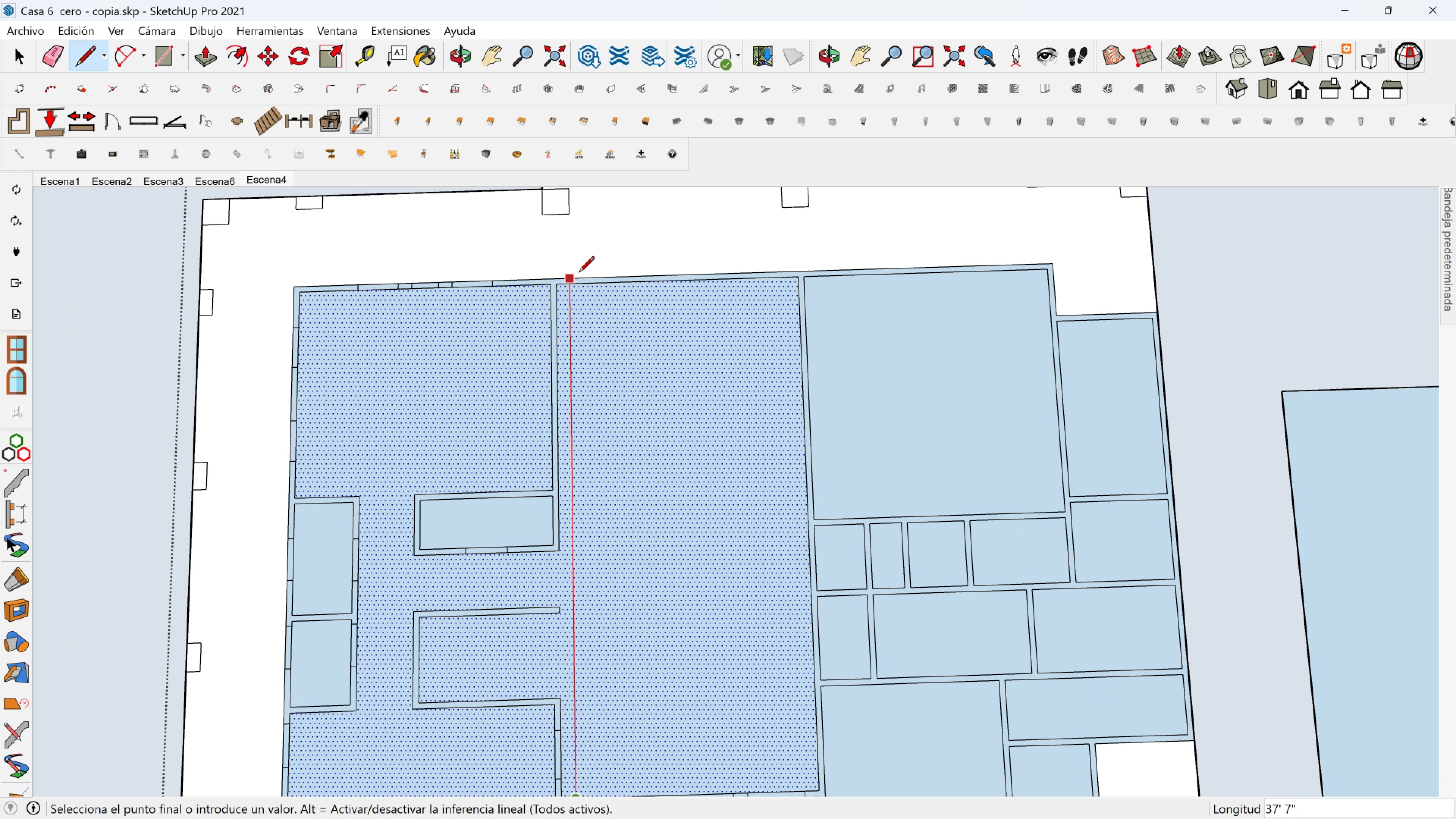 
left_click([579, 273])
 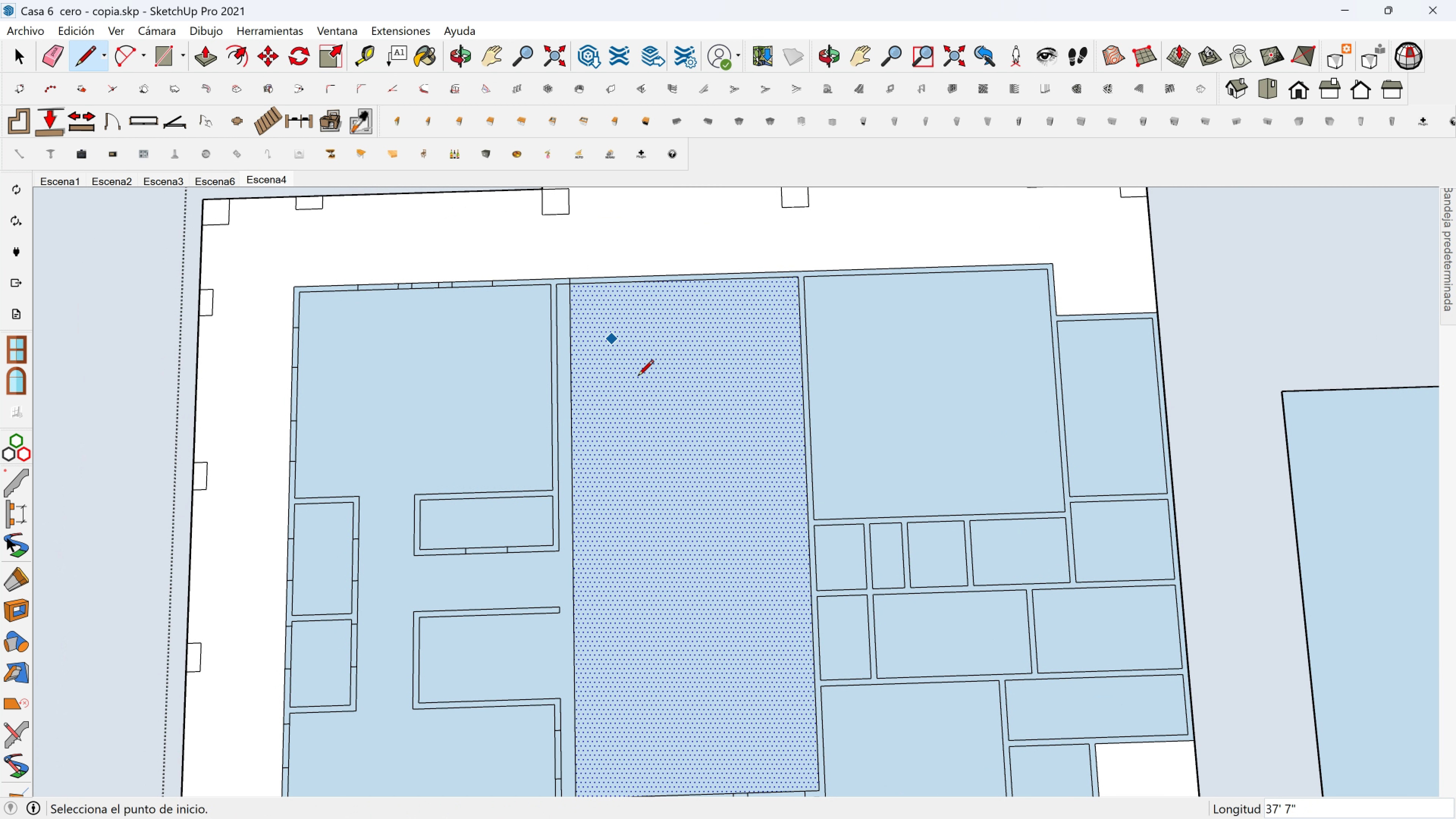 
key(Shift+ShiftLeft)
 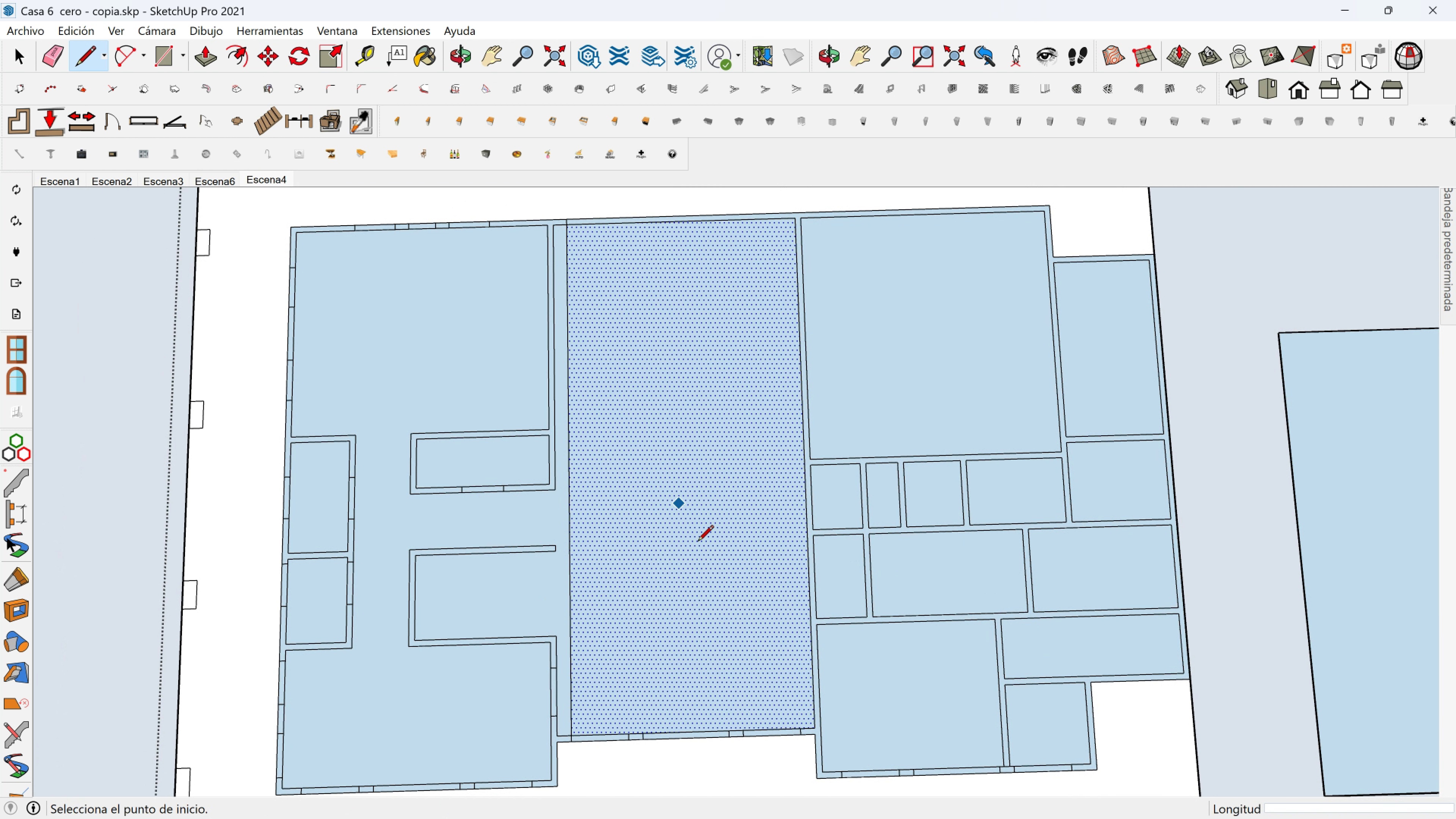 
key(Escape)
 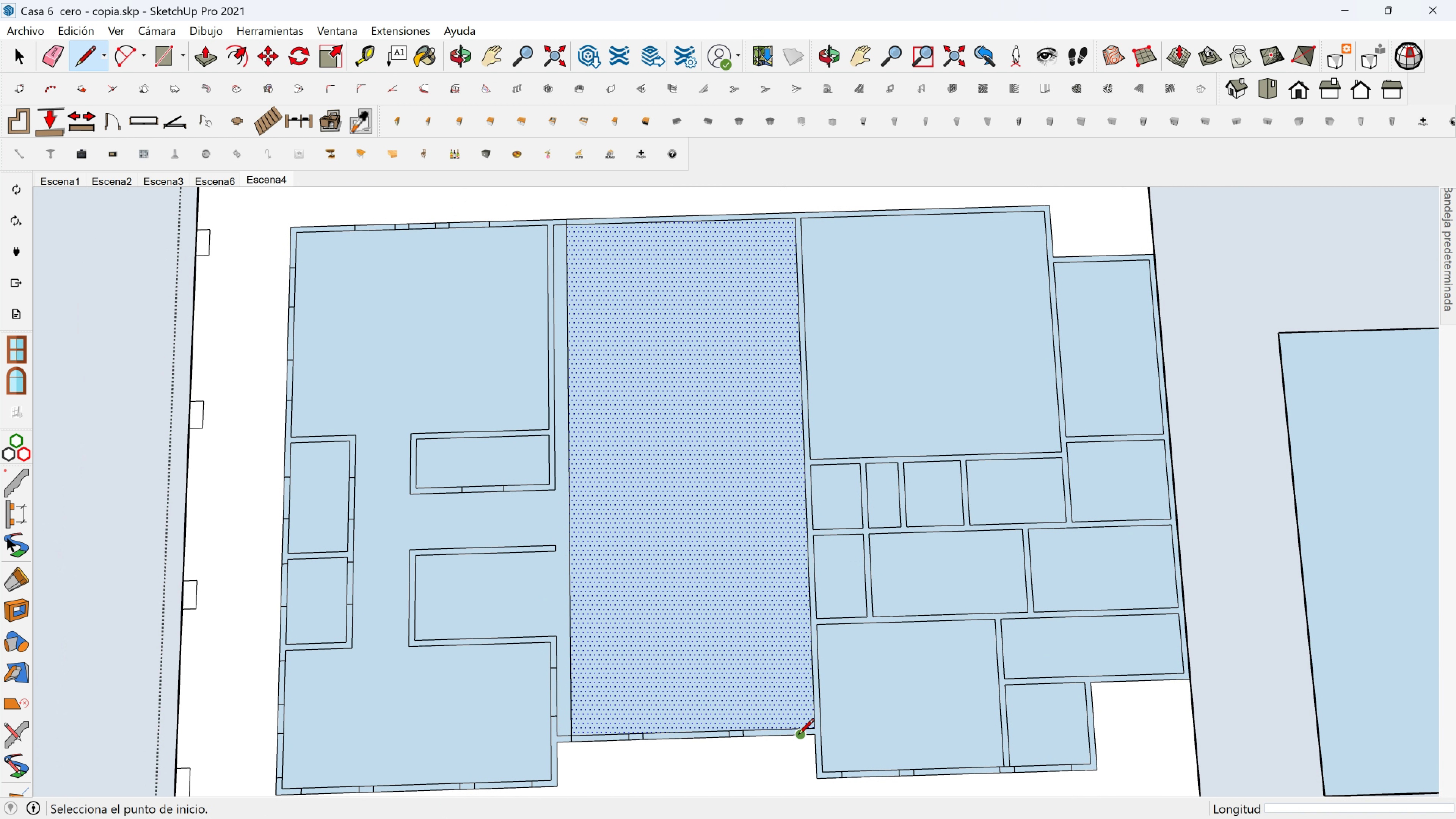 
left_click([798, 736])
 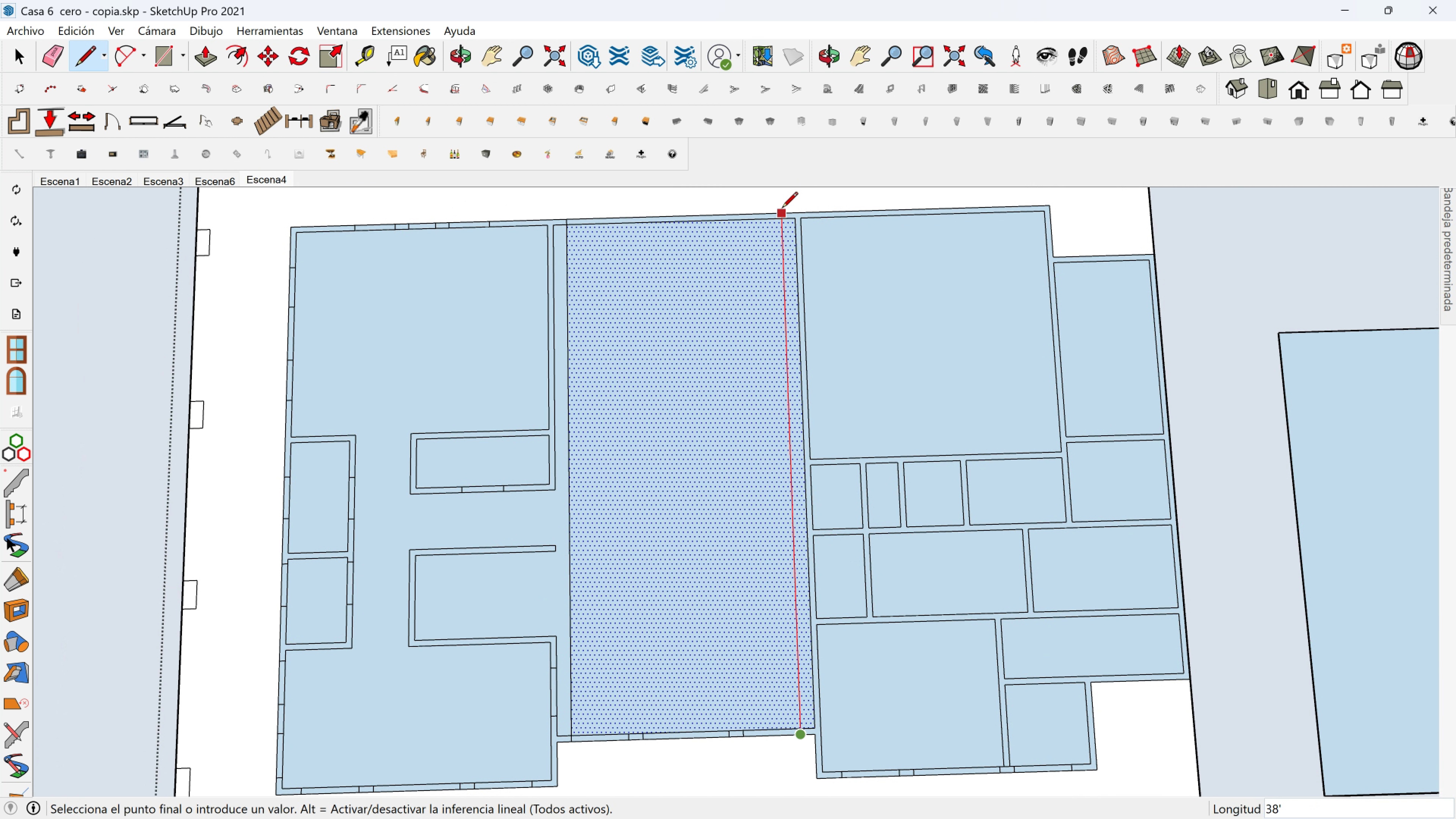 
left_click([782, 209])
 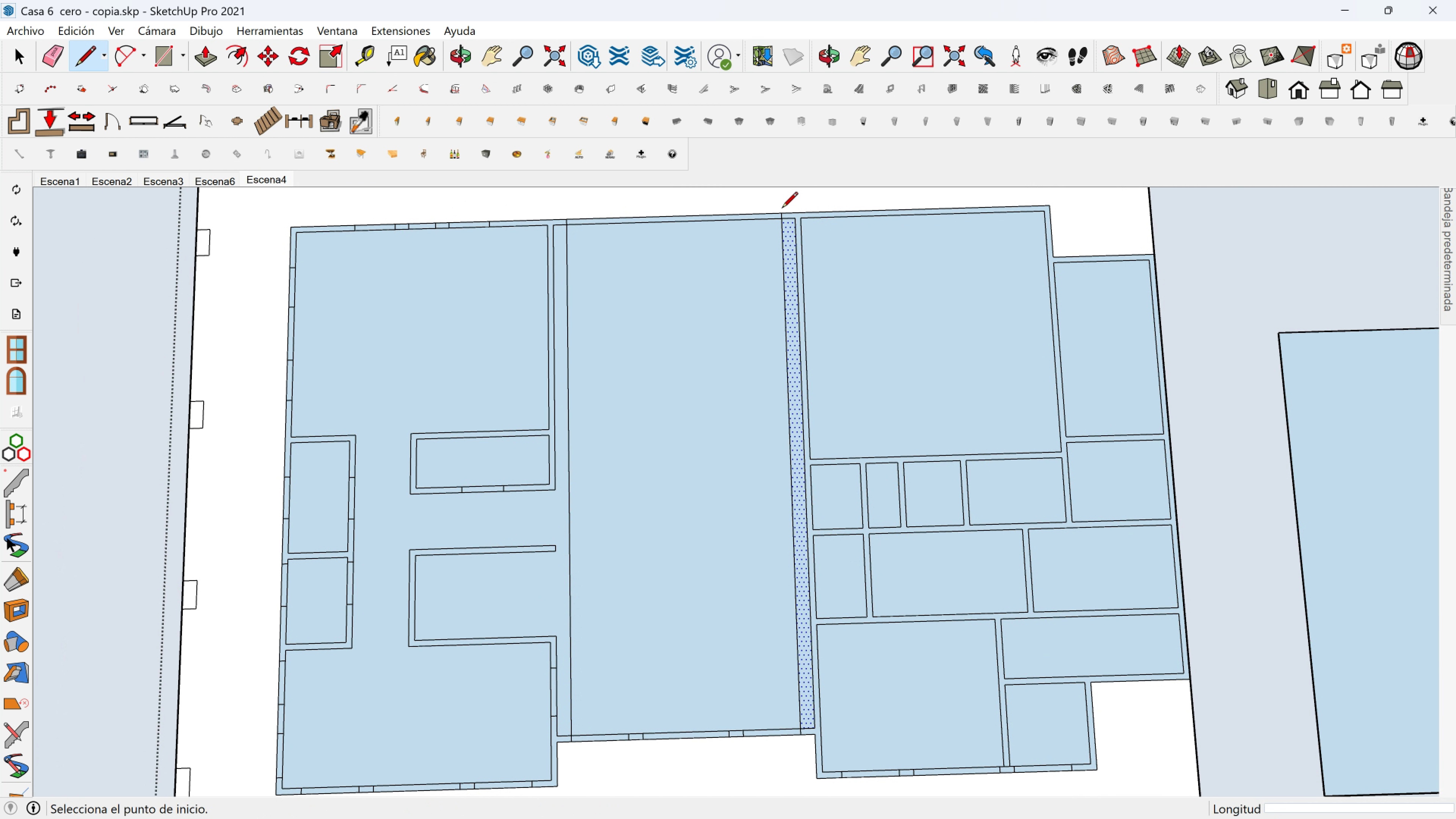 
key(Escape)
 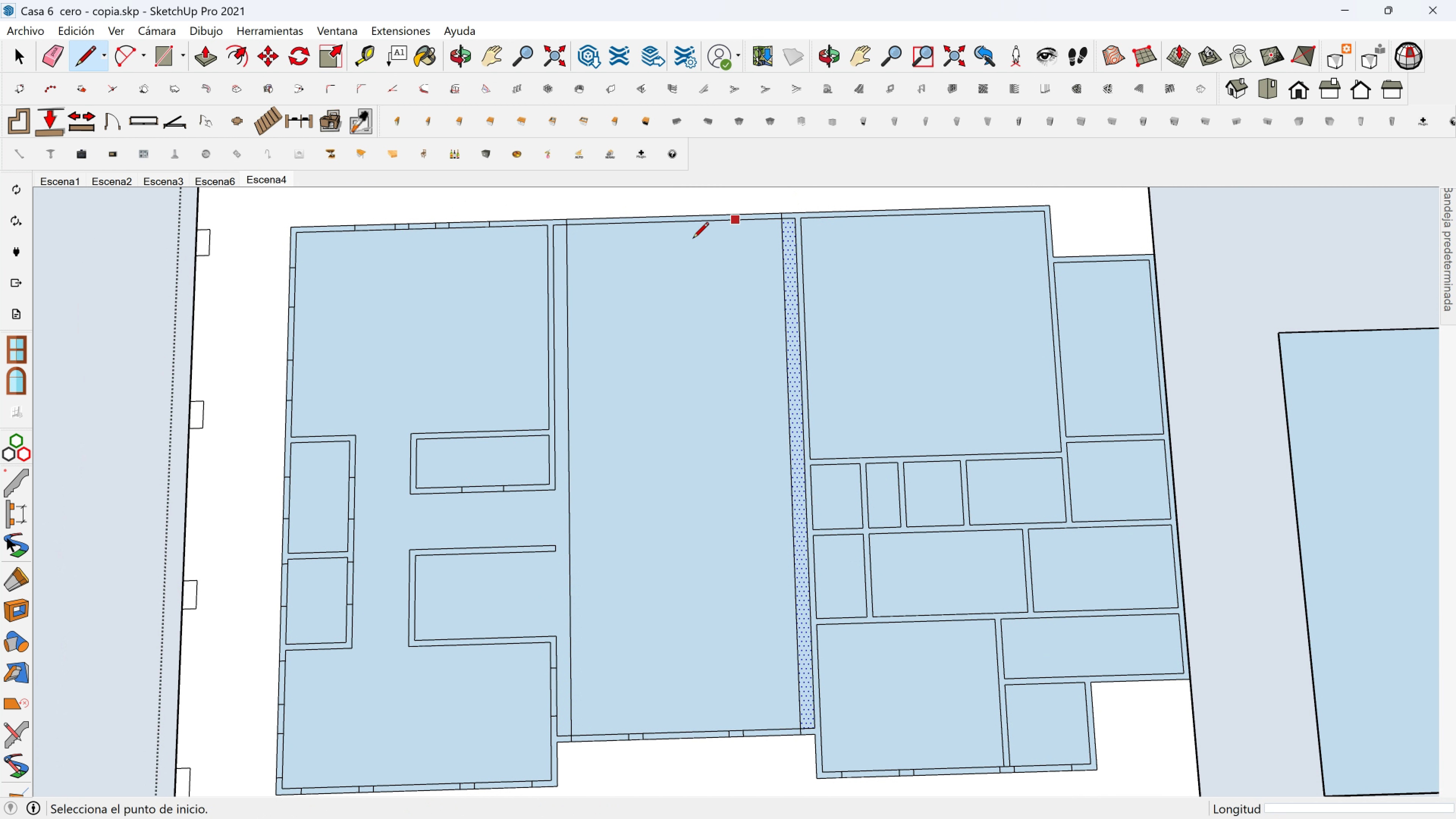 
key(Space)
 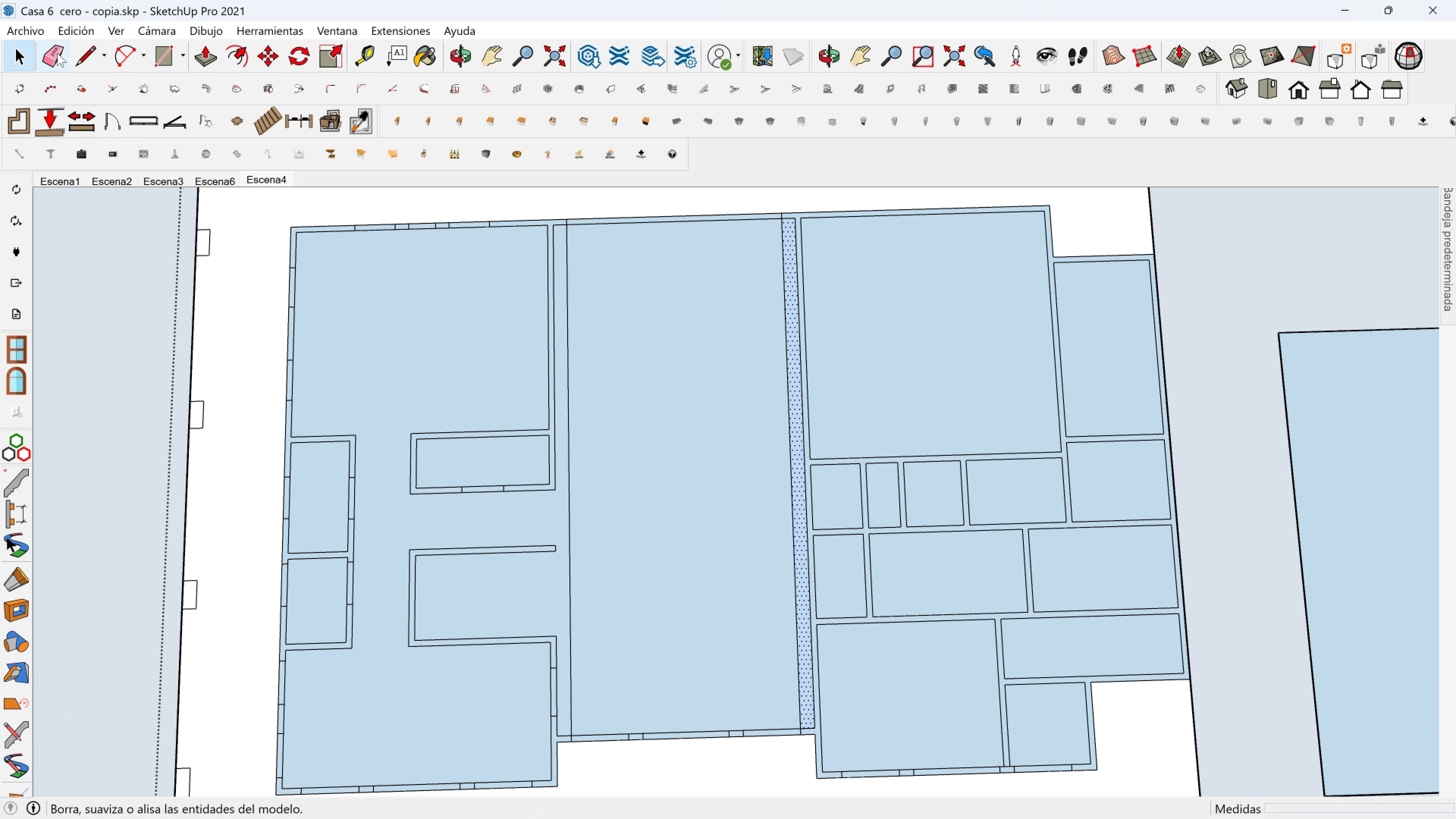 
left_click([57, 53])
 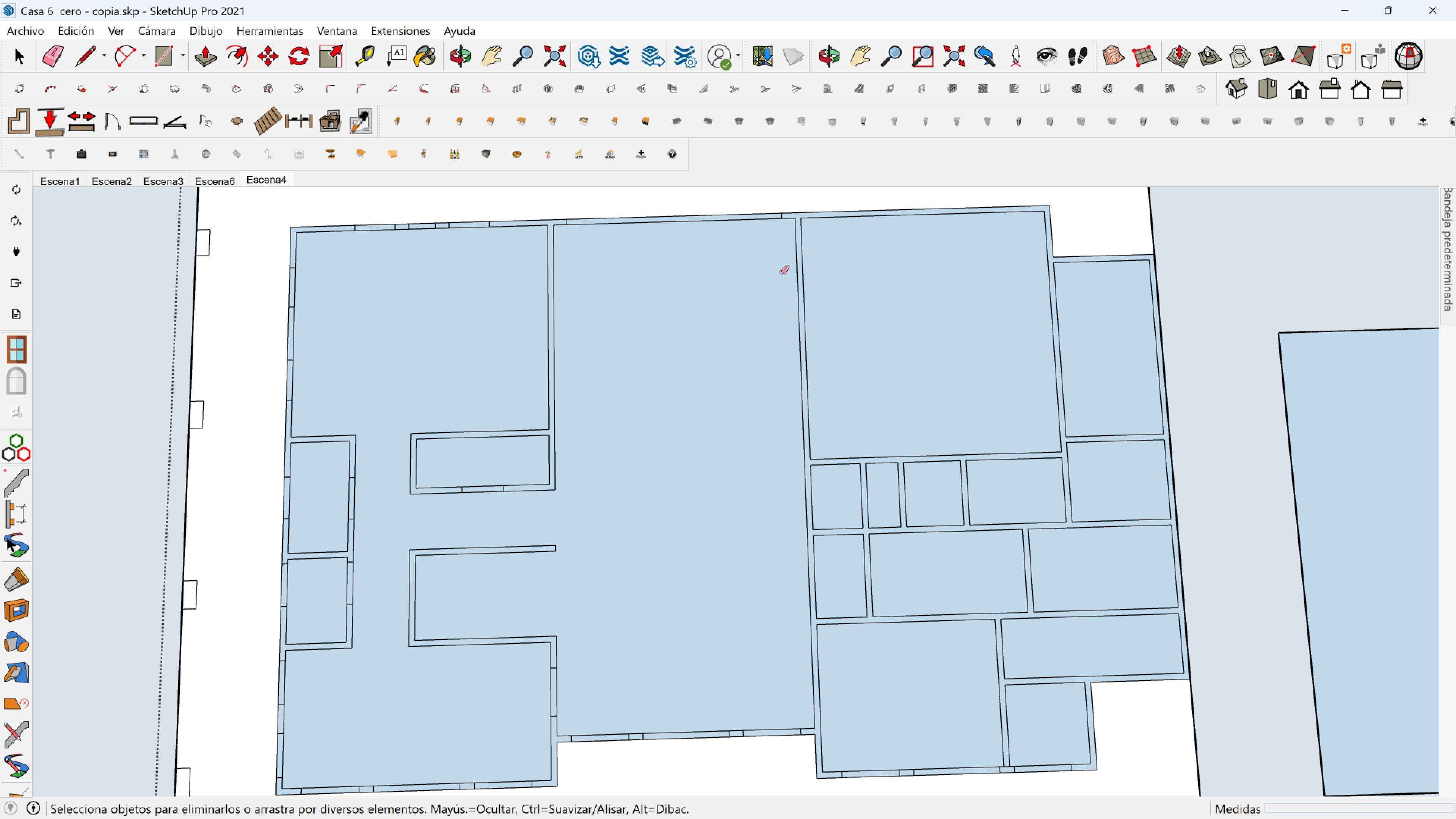 
hold_key(key=ShiftLeft, duration=0.36)
 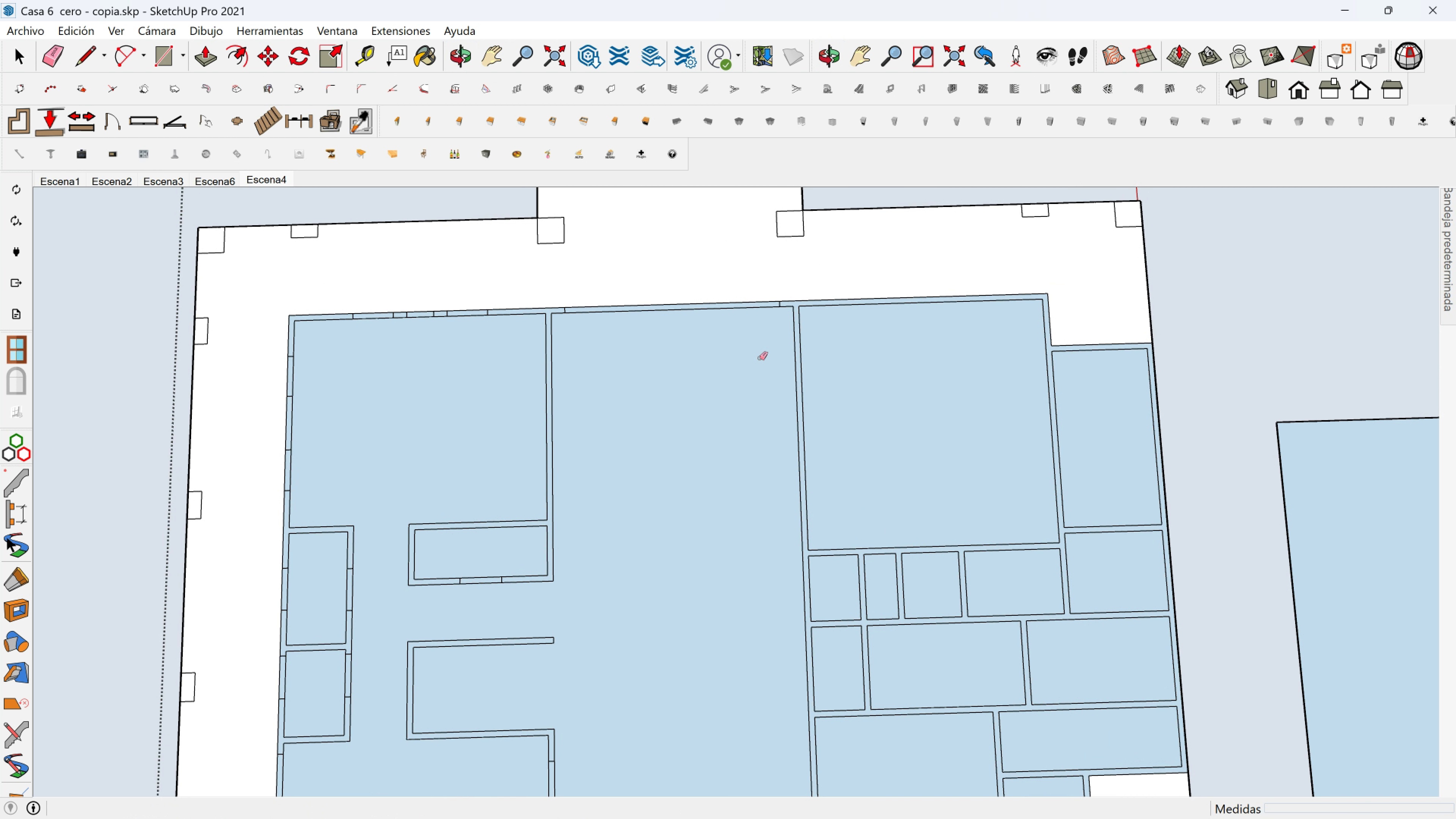 
hold_key(key=ShiftLeft, duration=0.35)
 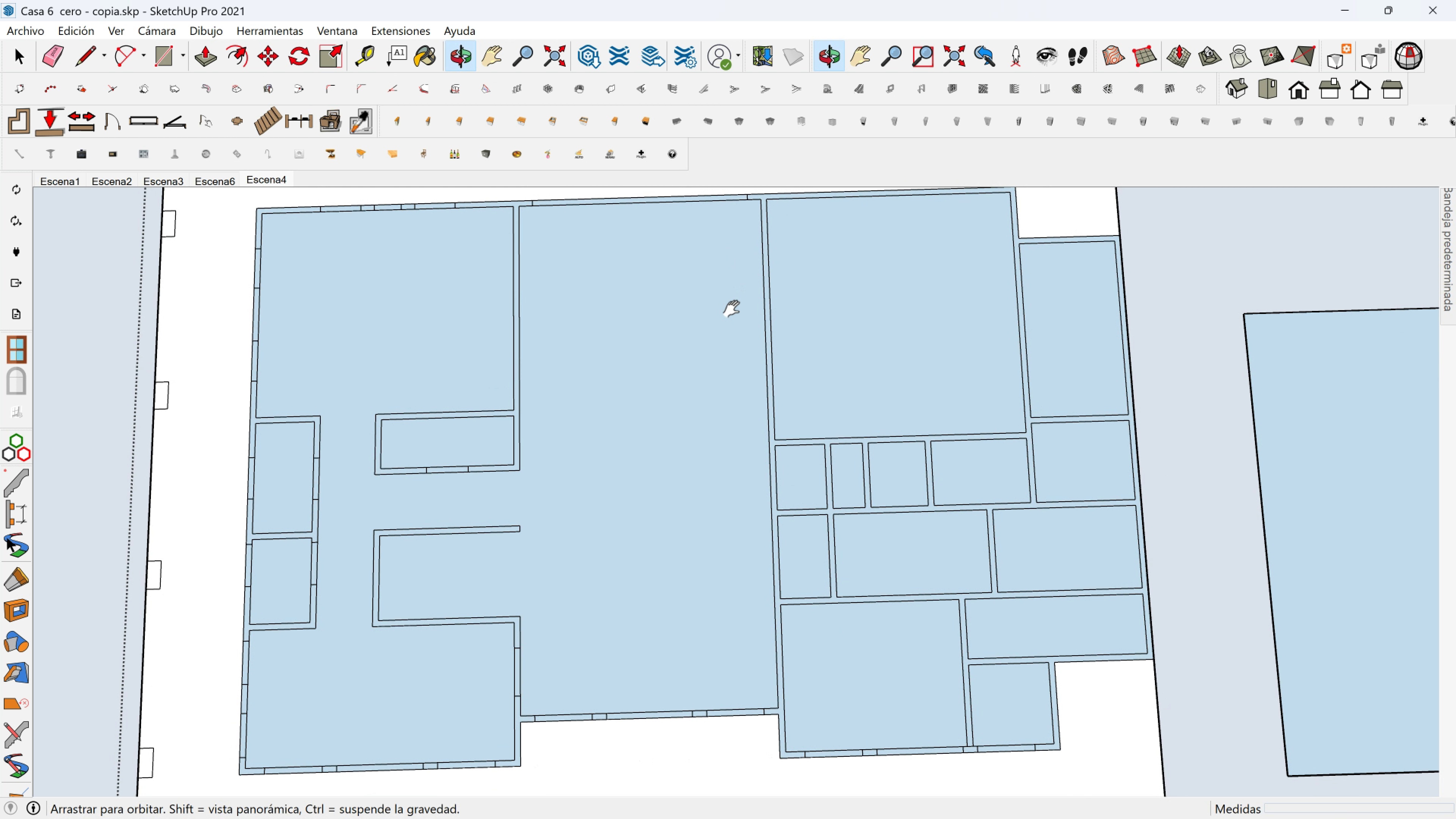 
hold_key(key=ShiftLeft, duration=0.33)
 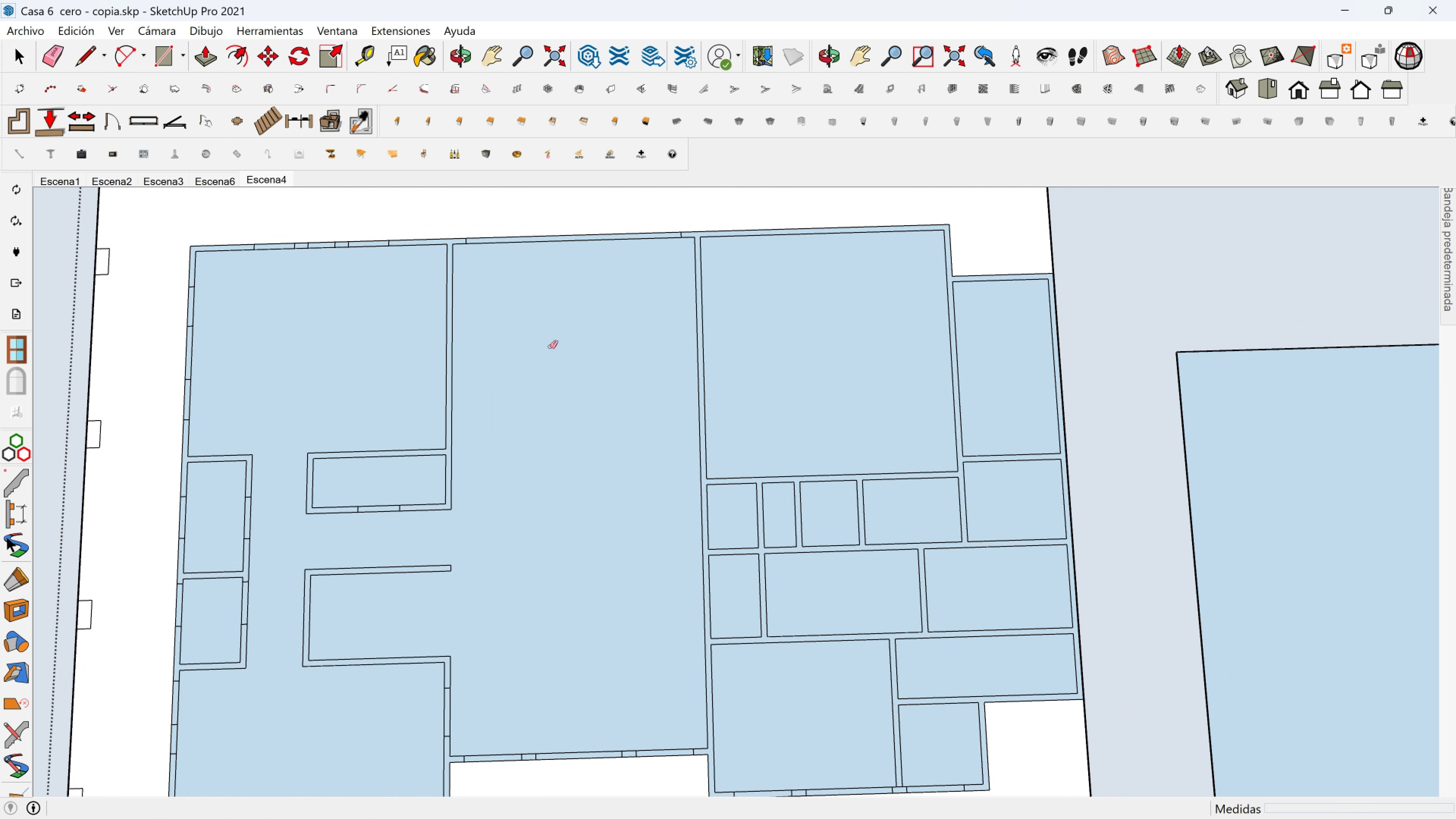 
key(Shift+ShiftLeft)
 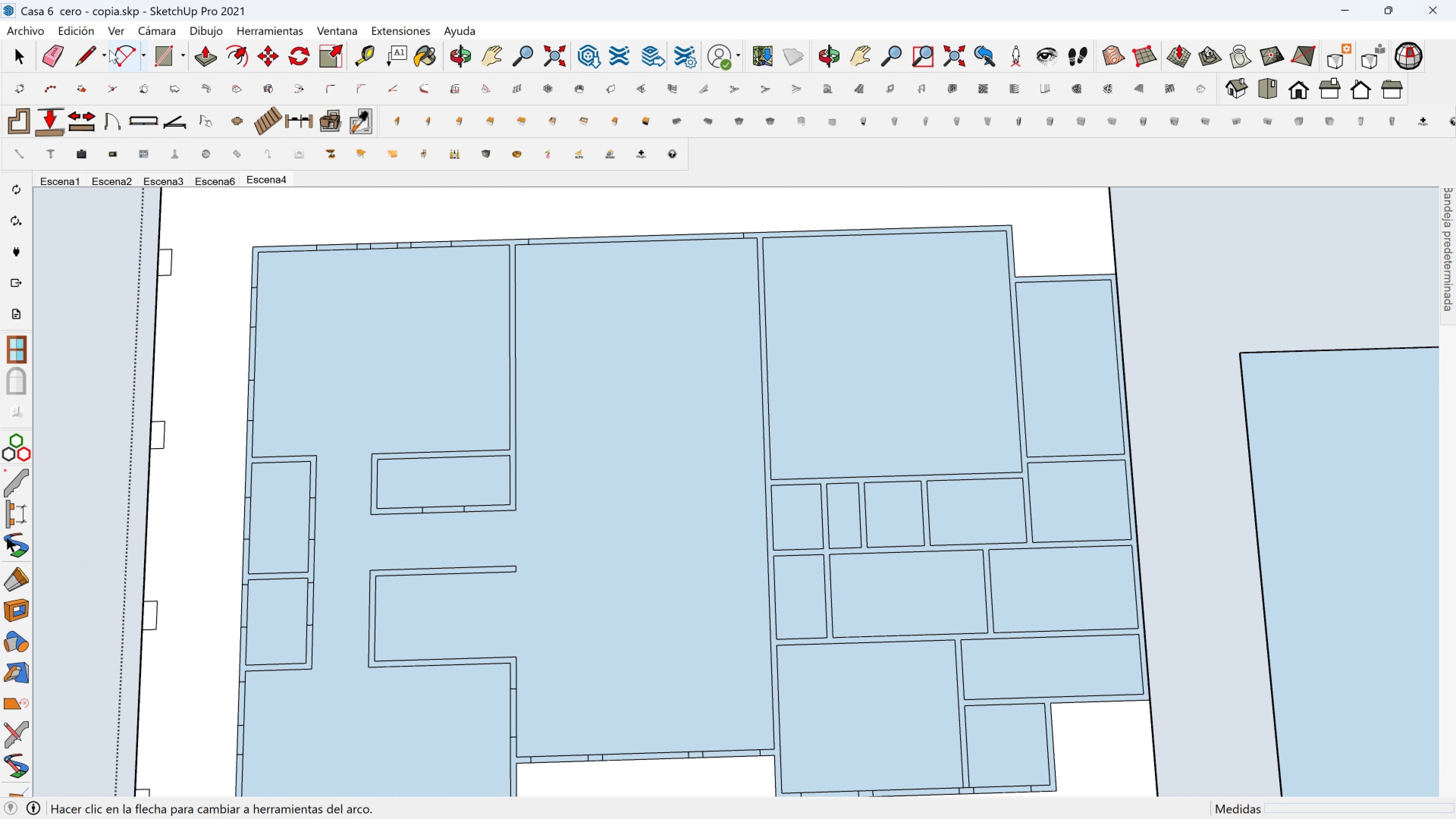 
left_click([93, 53])
 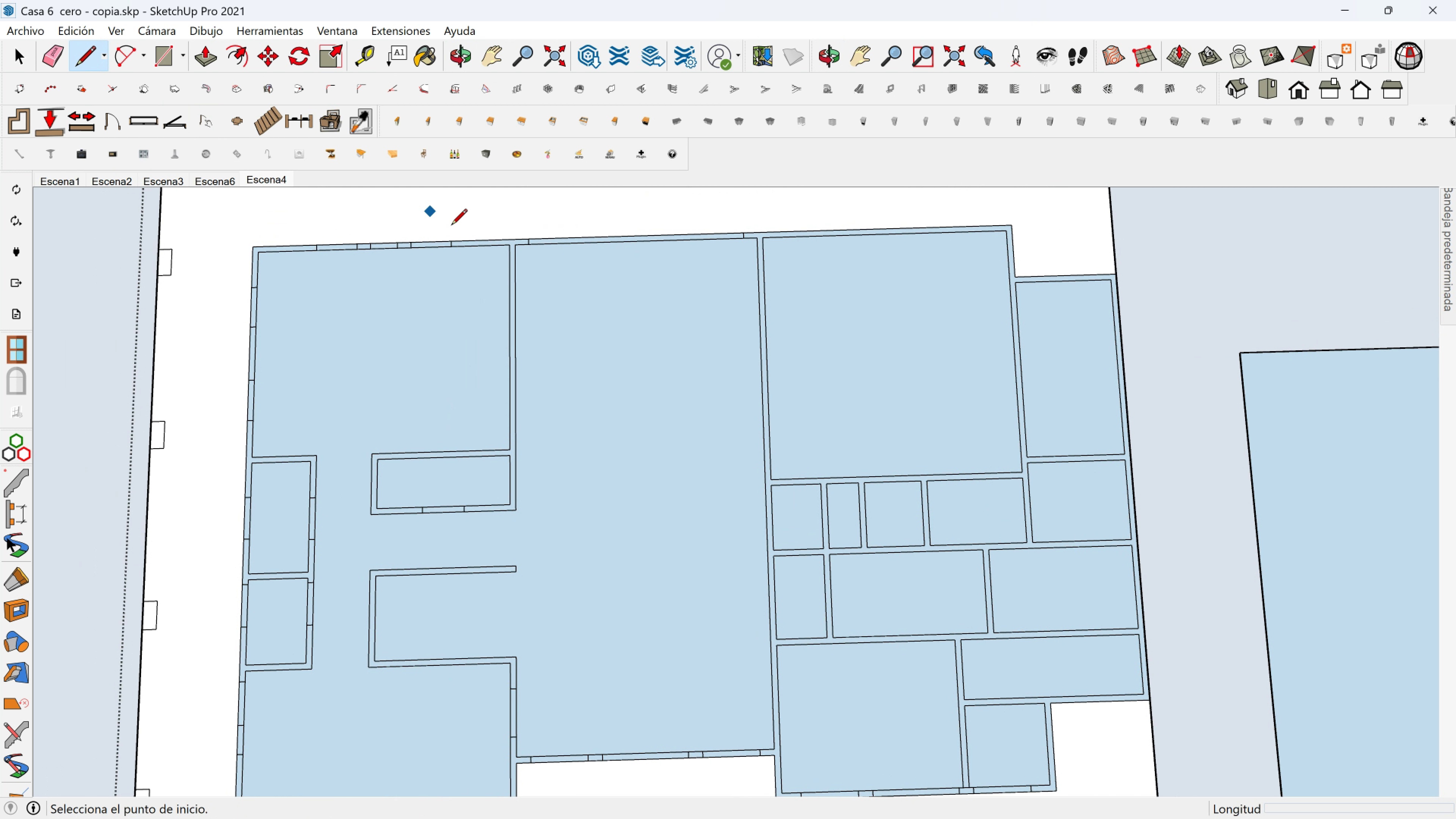 
scroll: coordinate [511, 218], scroll_direction: up, amount: 7.0
 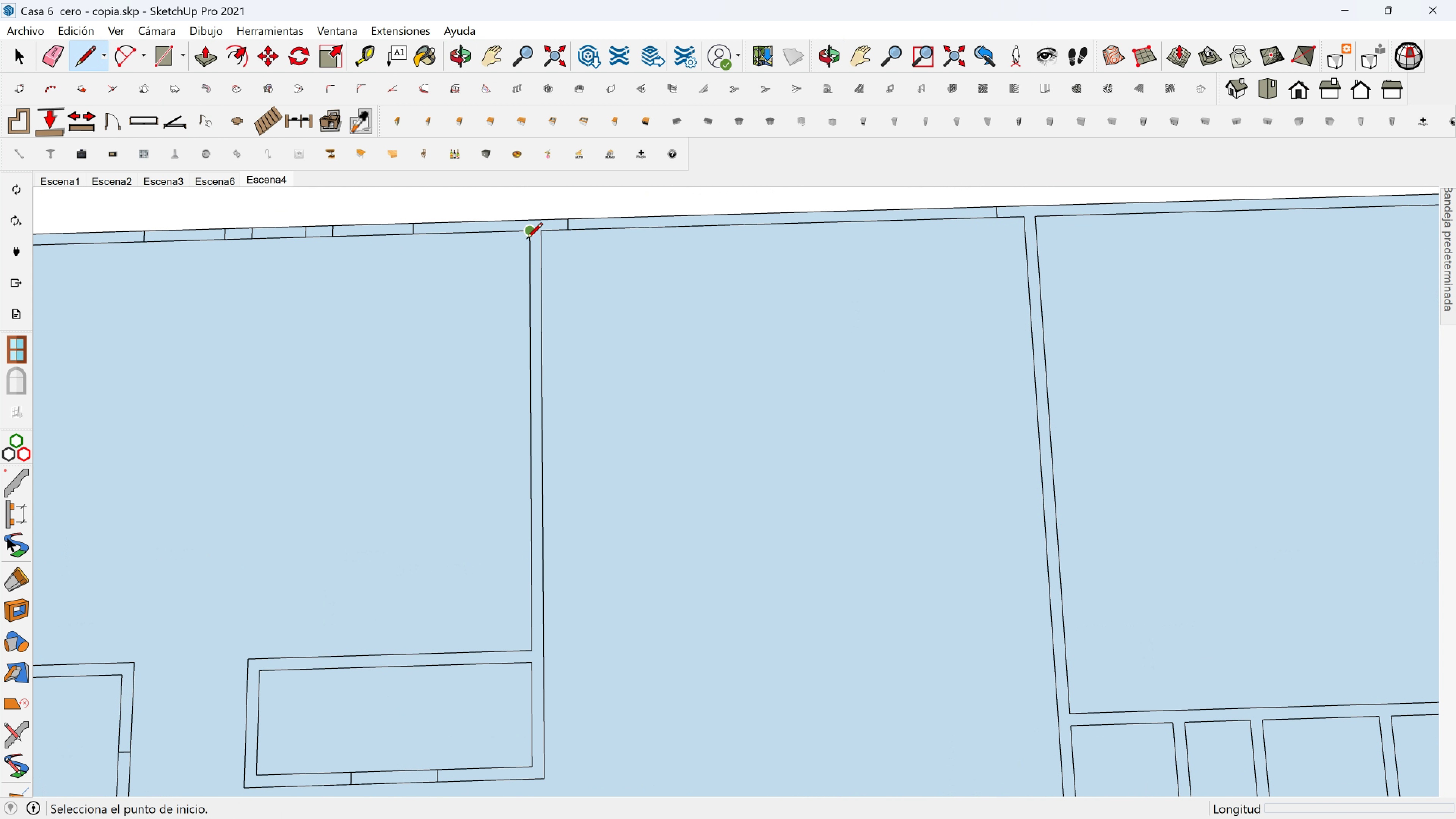 
left_click([528, 236])
 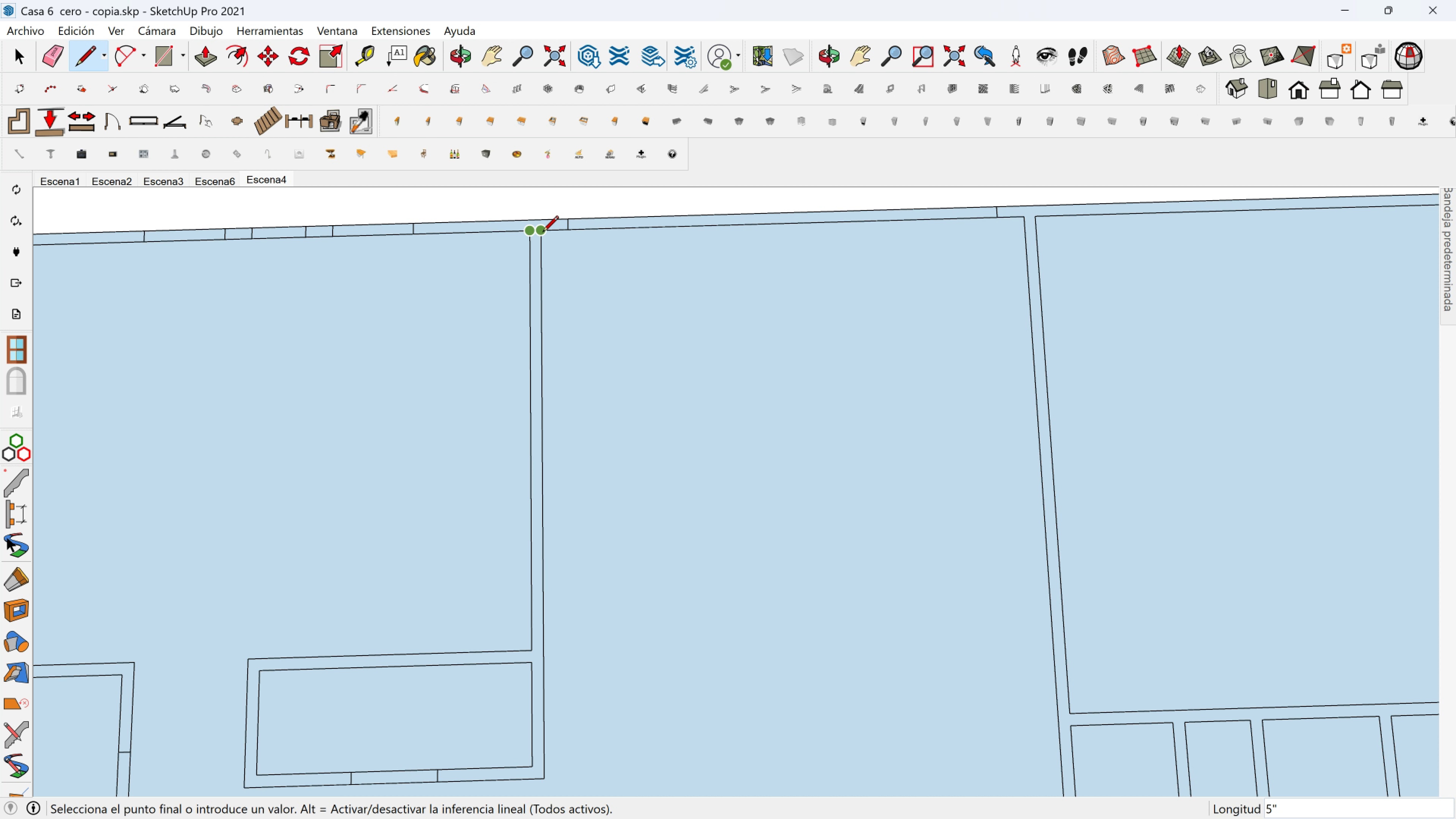 
left_click([543, 233])
 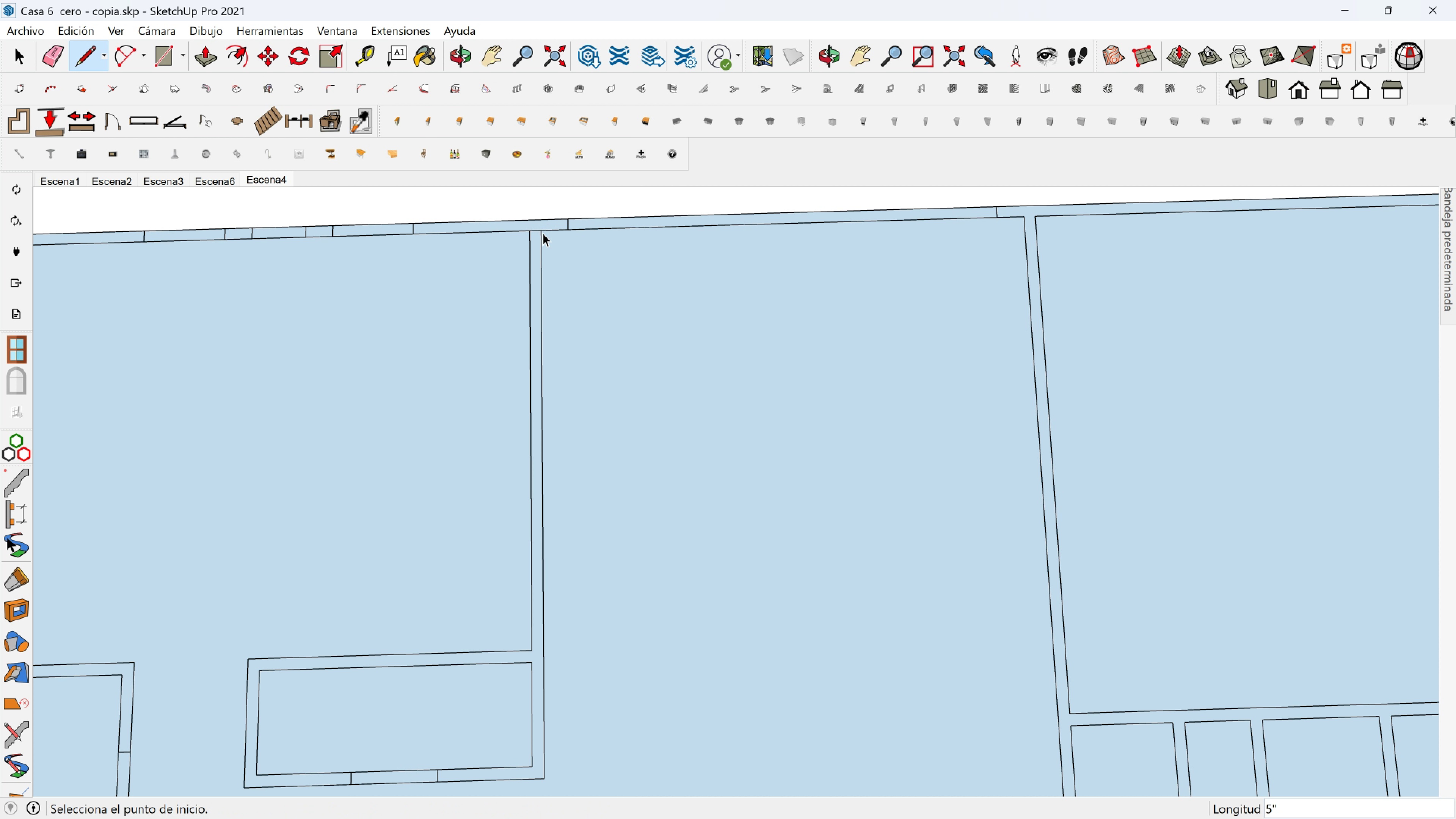 
key(Space)
 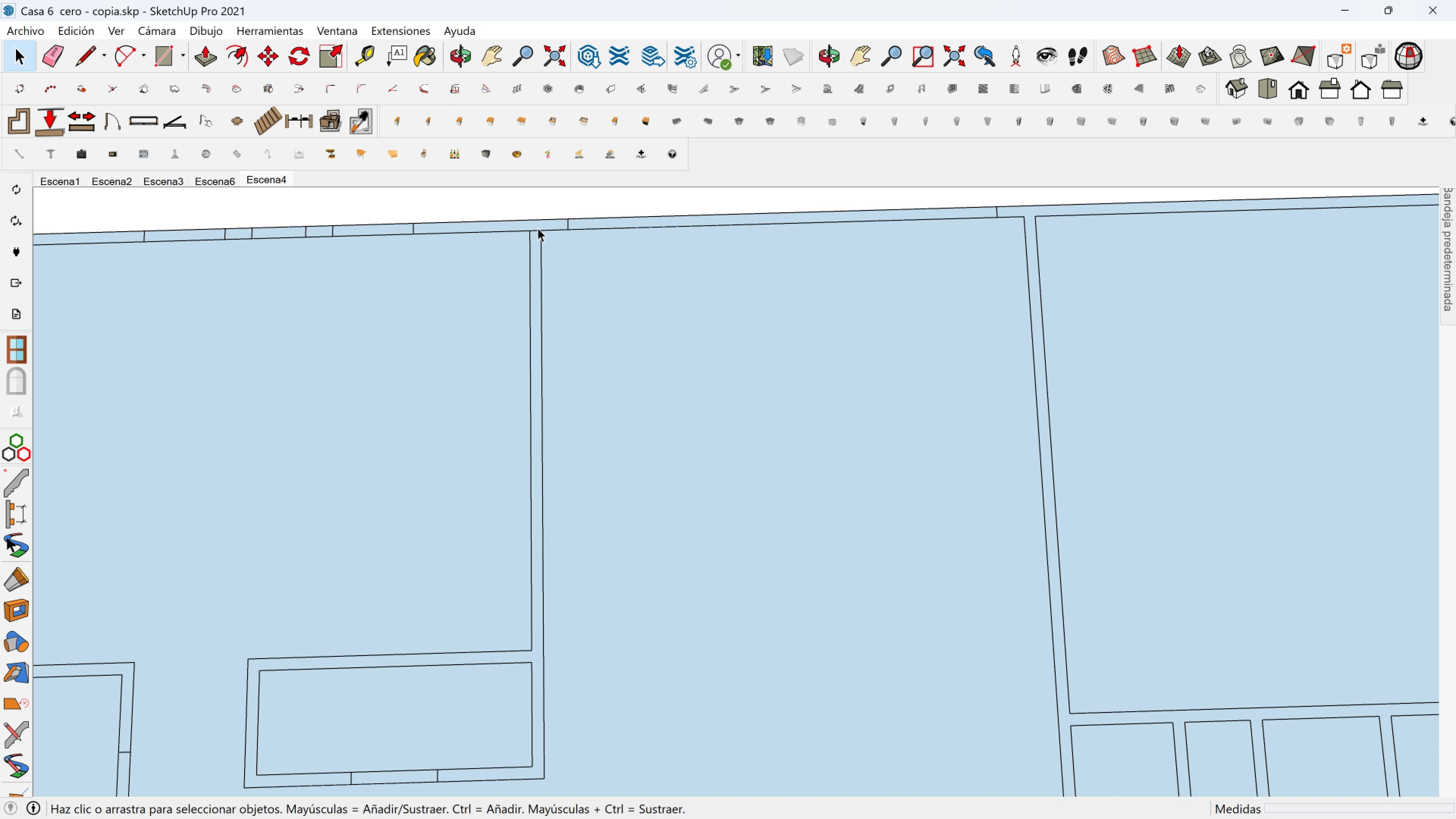 
left_click([538, 228])
 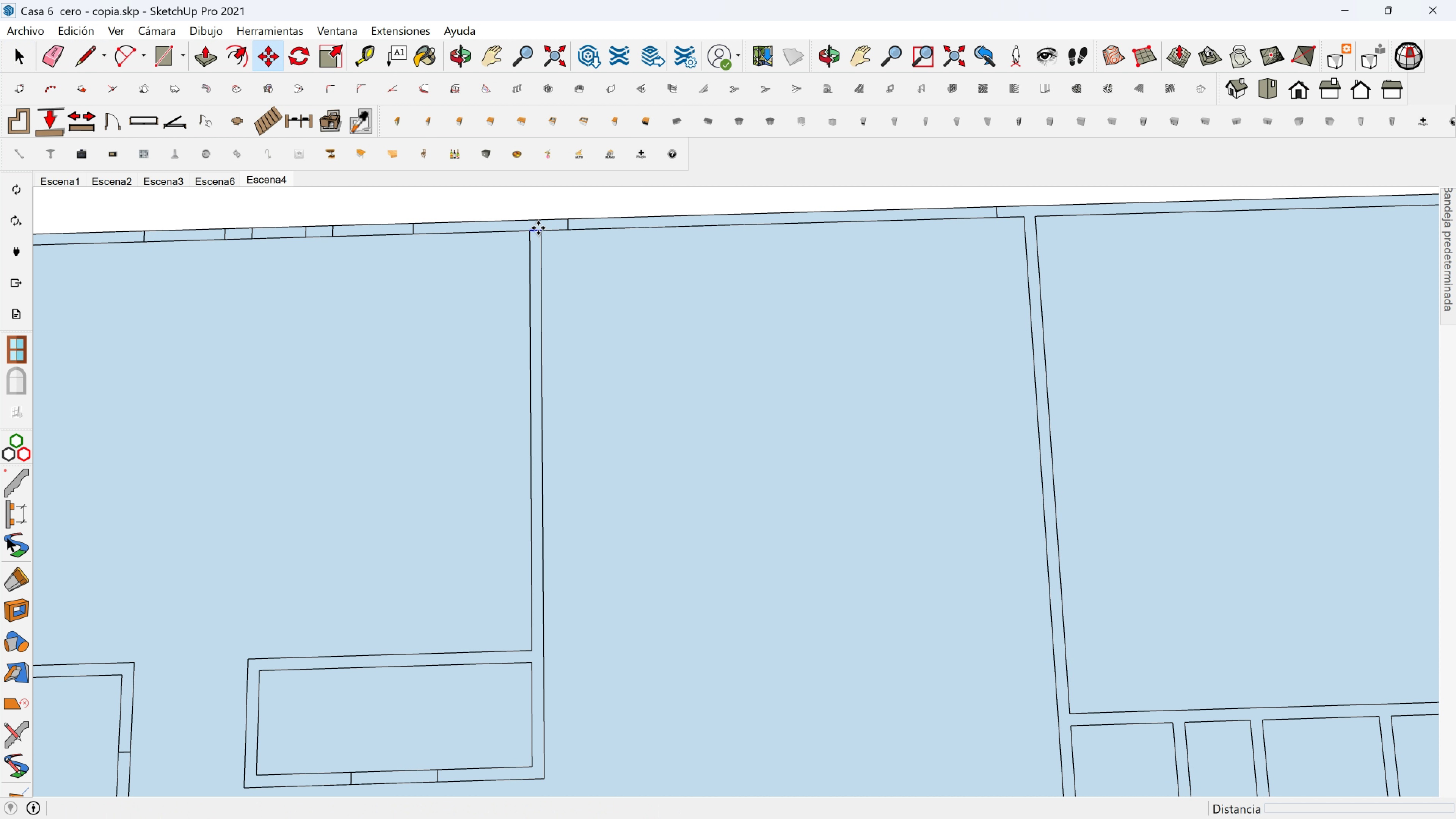 
key(M)
 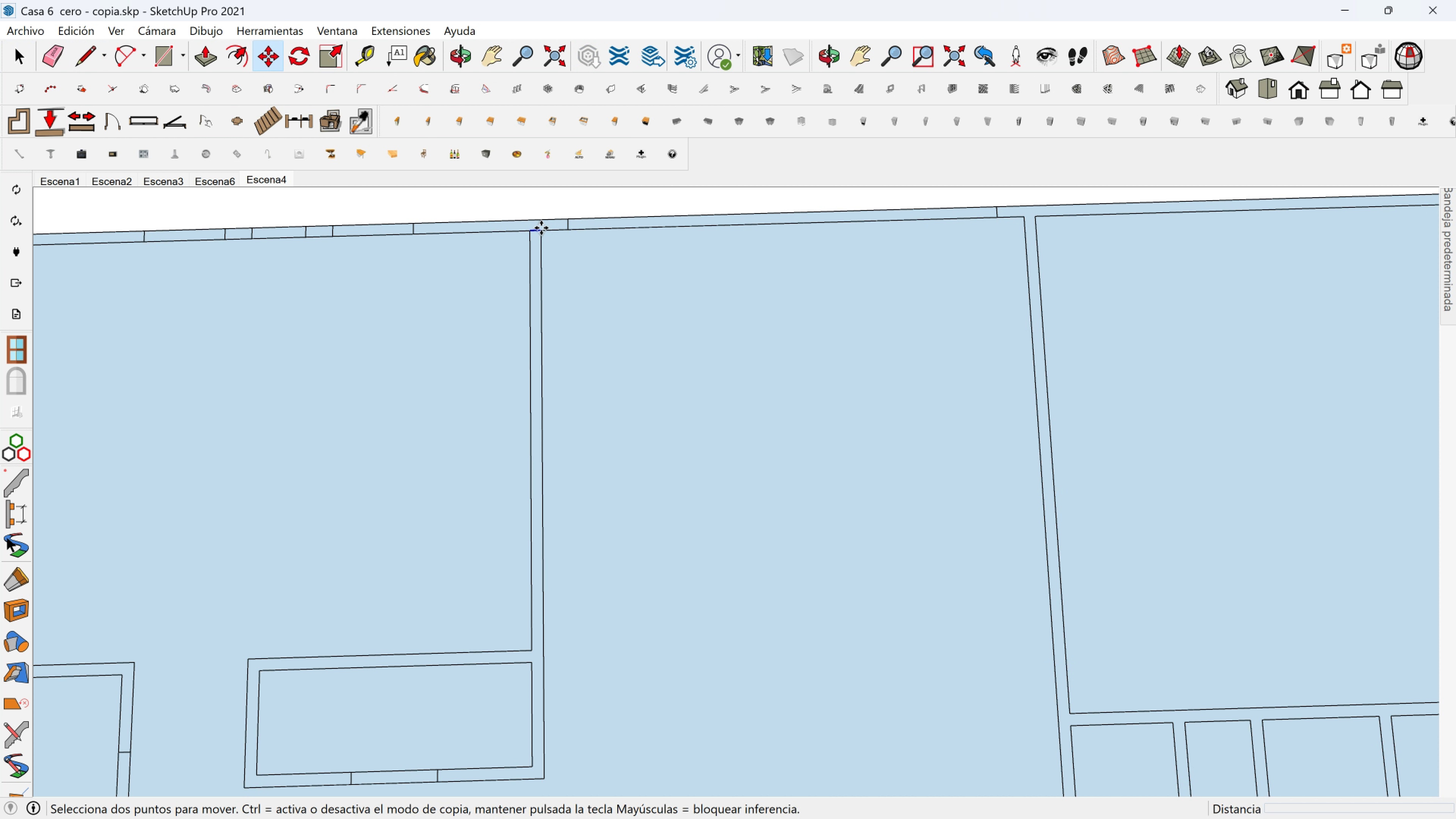 
key(Control+ControlLeft)
 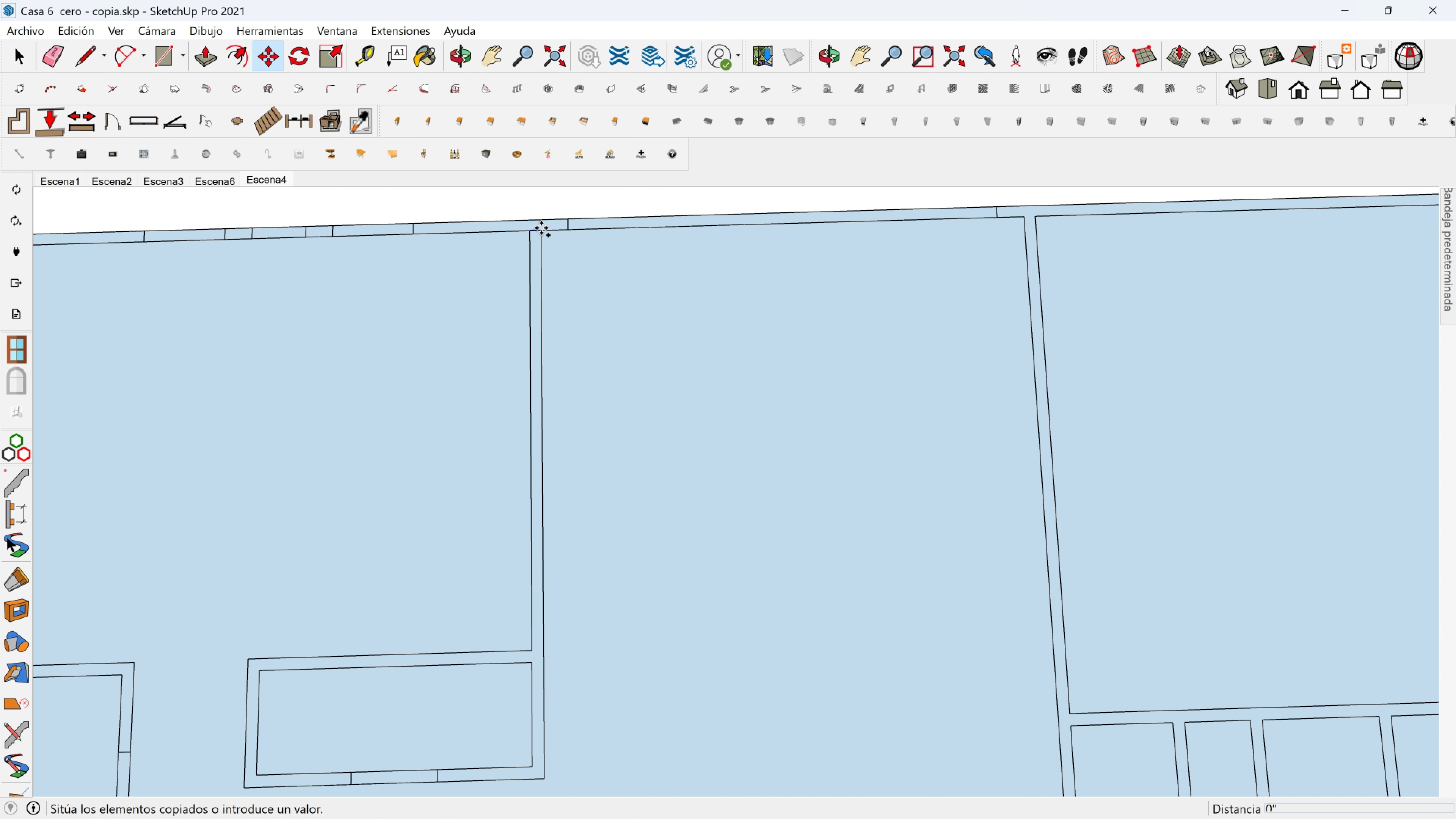 
left_click([541, 228])
 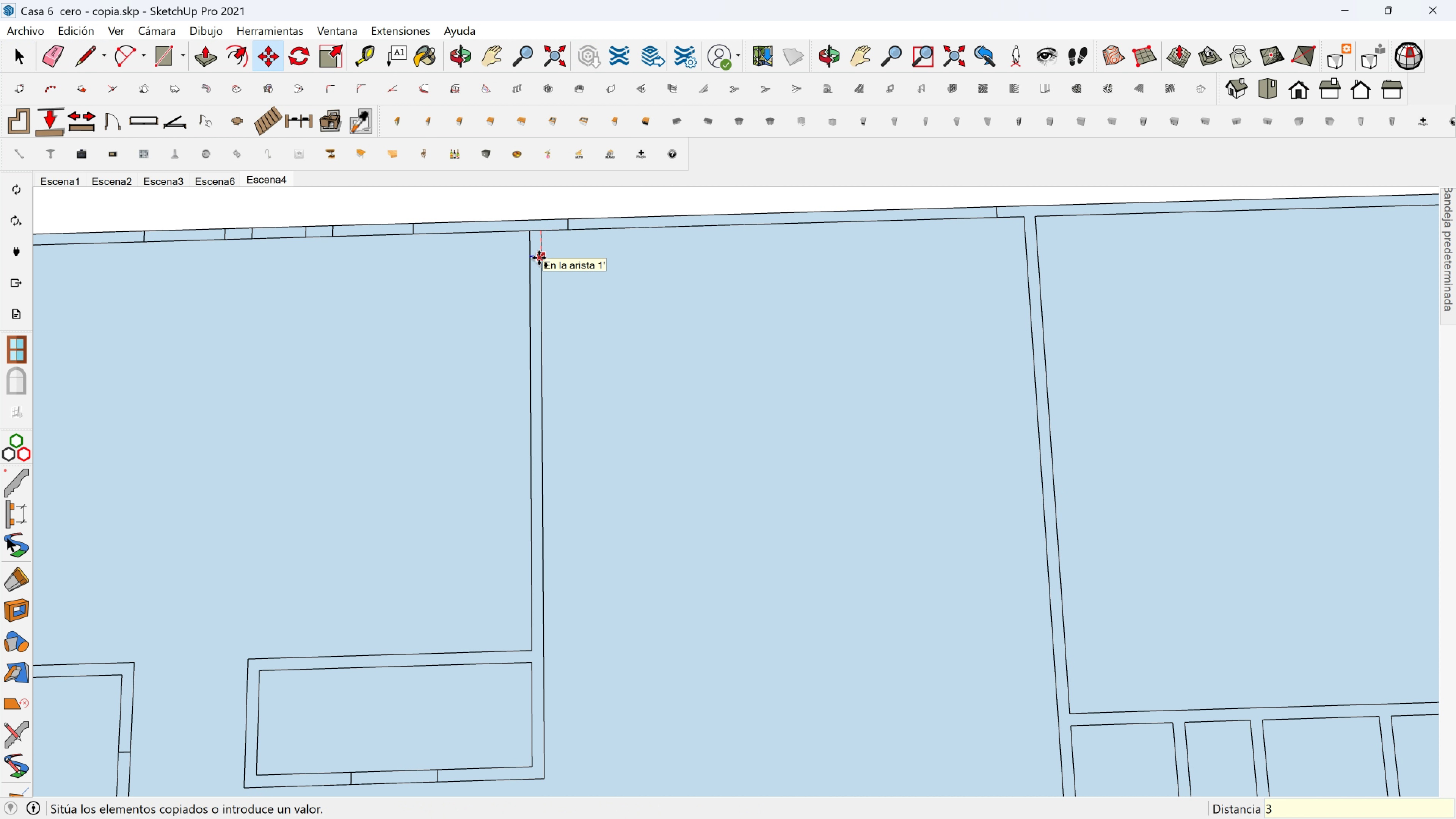 
type(36)
 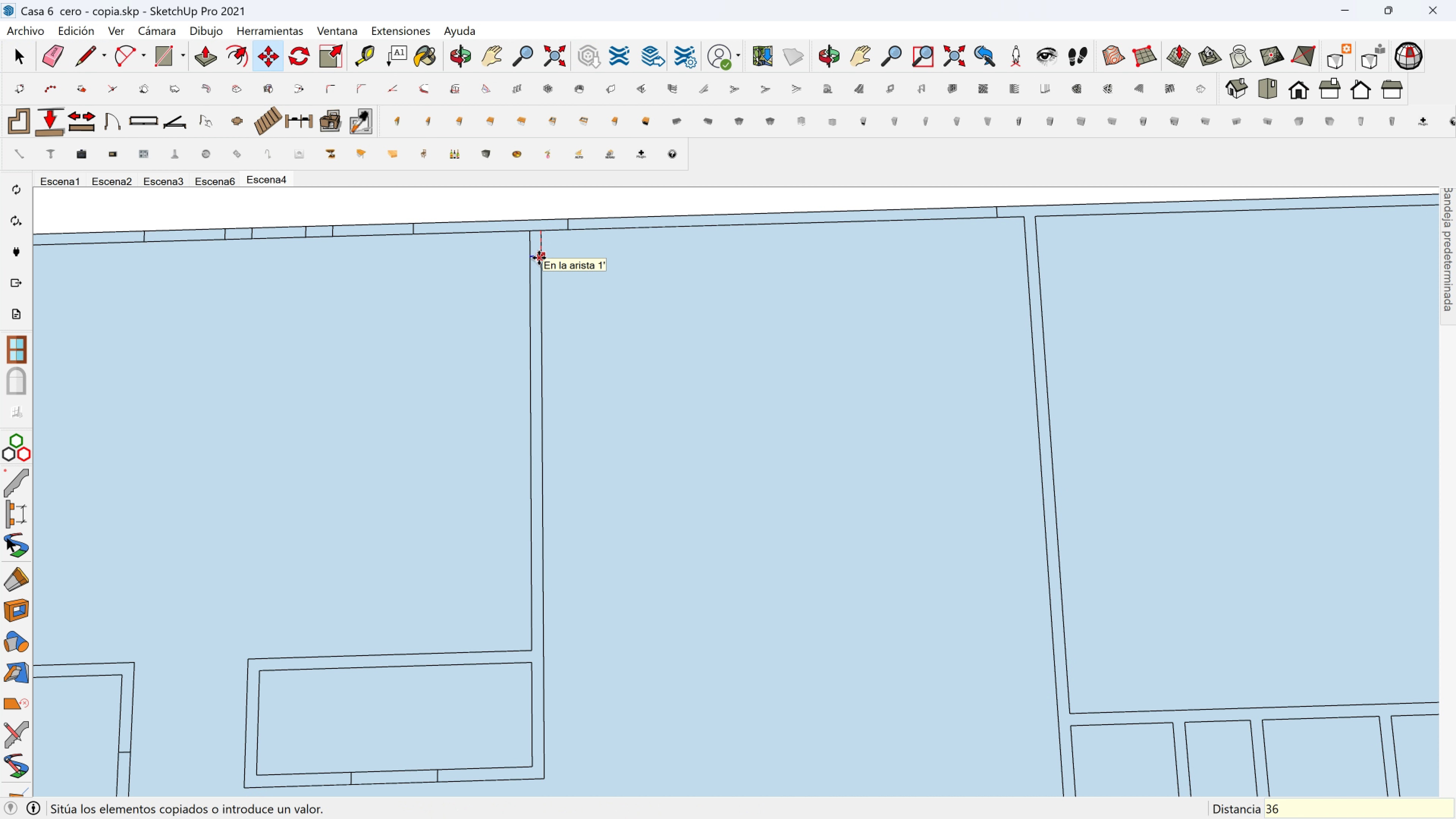 
key(Enter)
 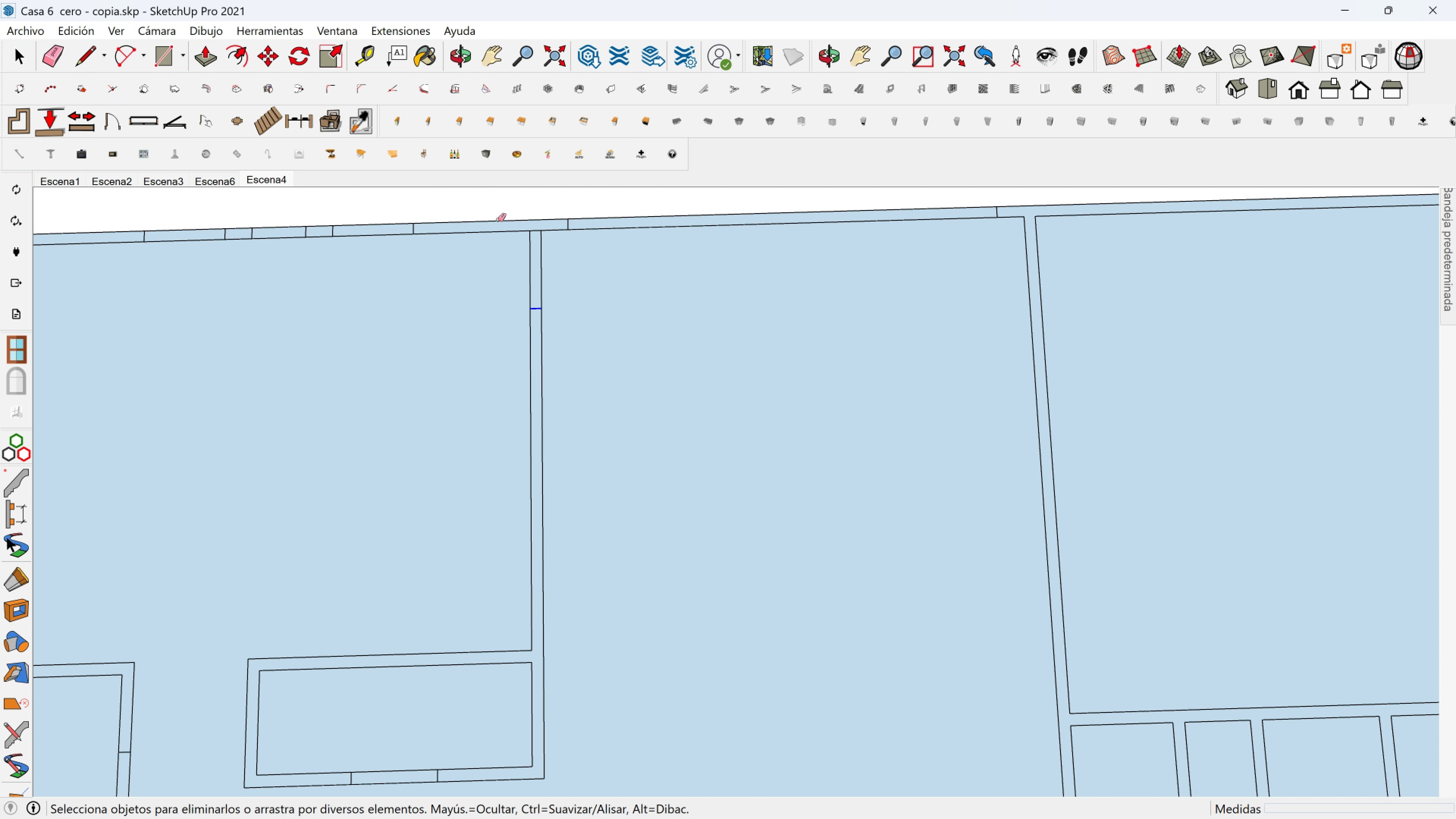 
left_click([536, 229])
 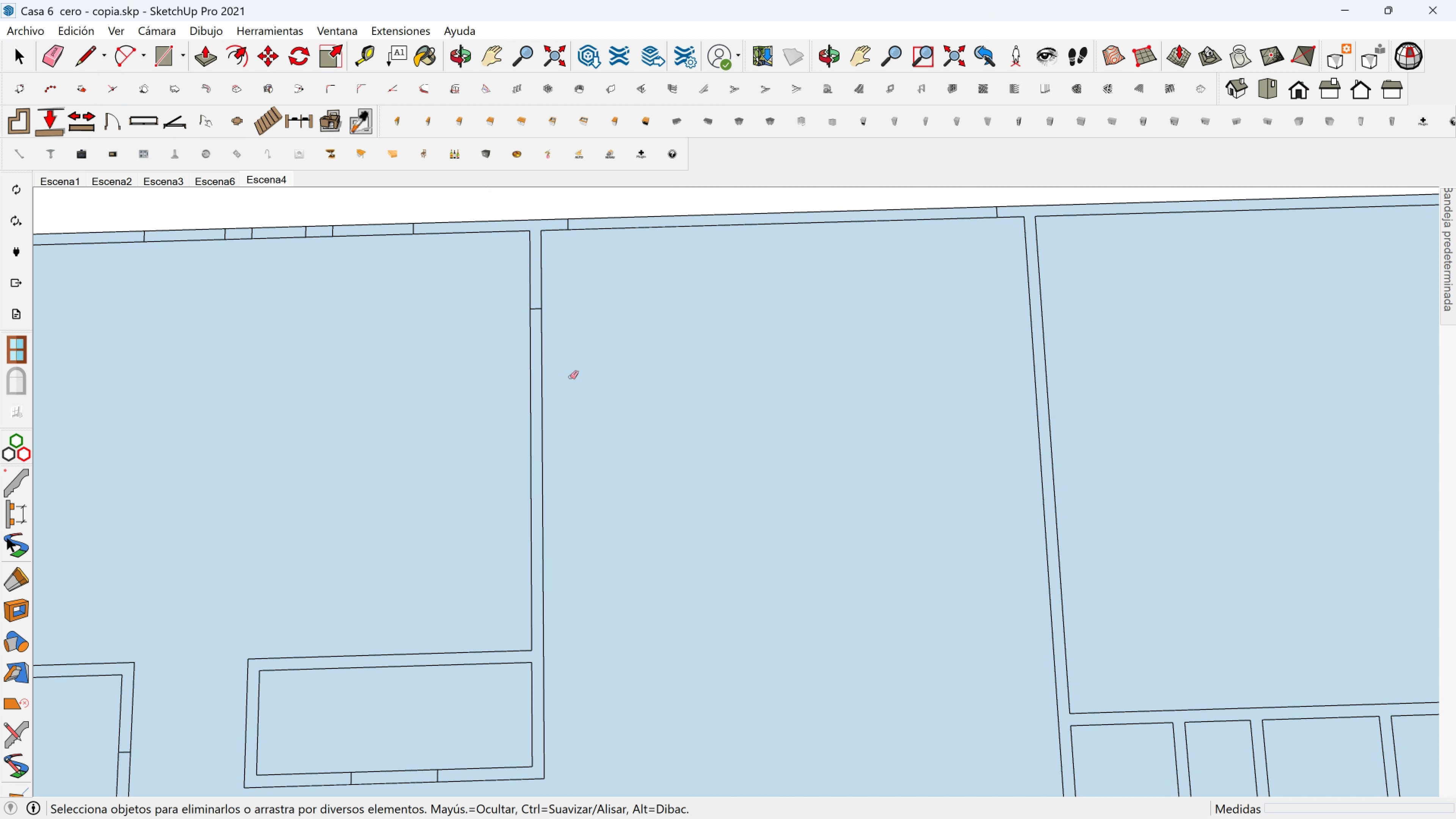 
scroll: coordinate [570, 402], scroll_direction: down, amount: 1.0
 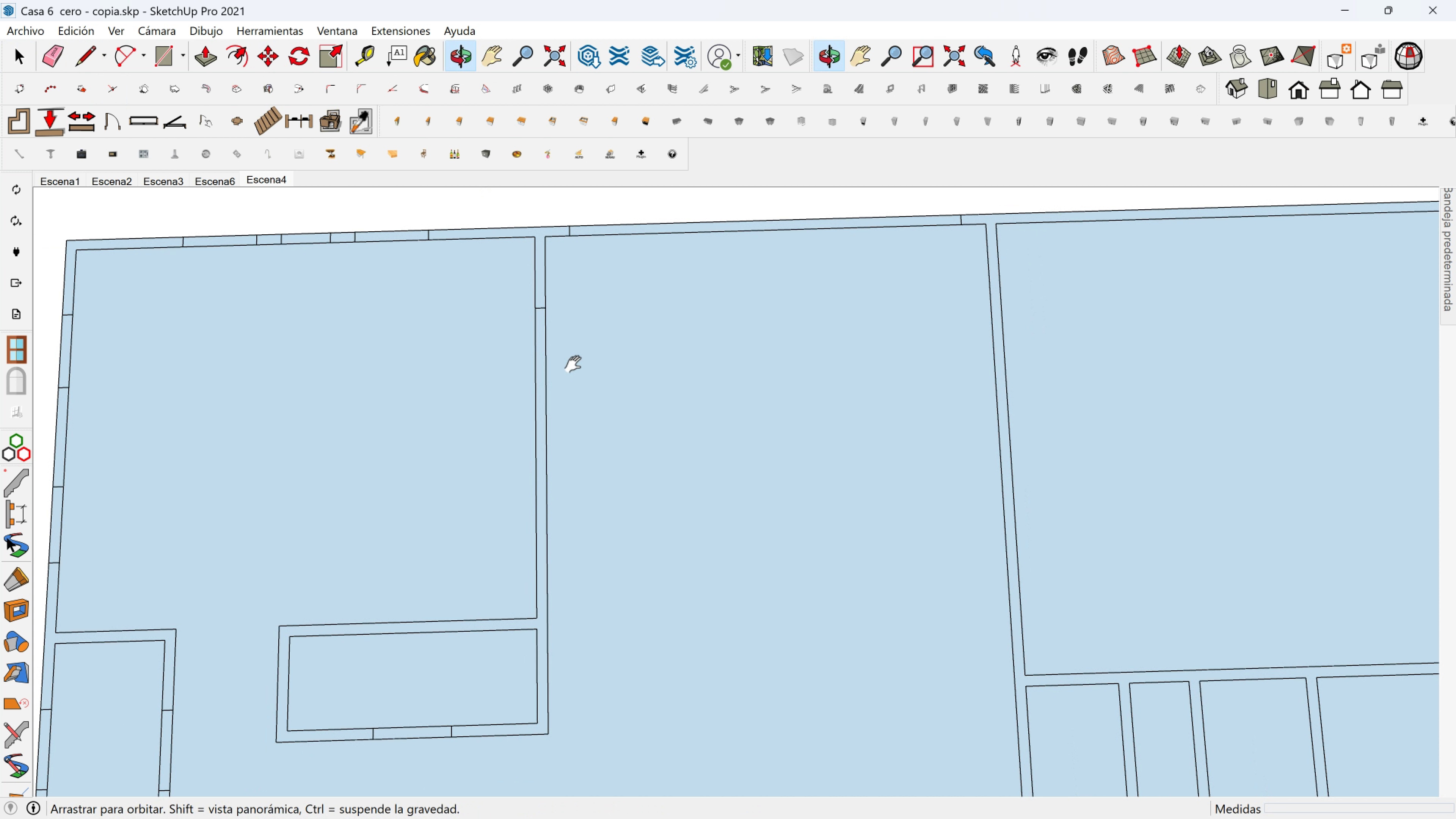 
key(Shift+ShiftLeft)
 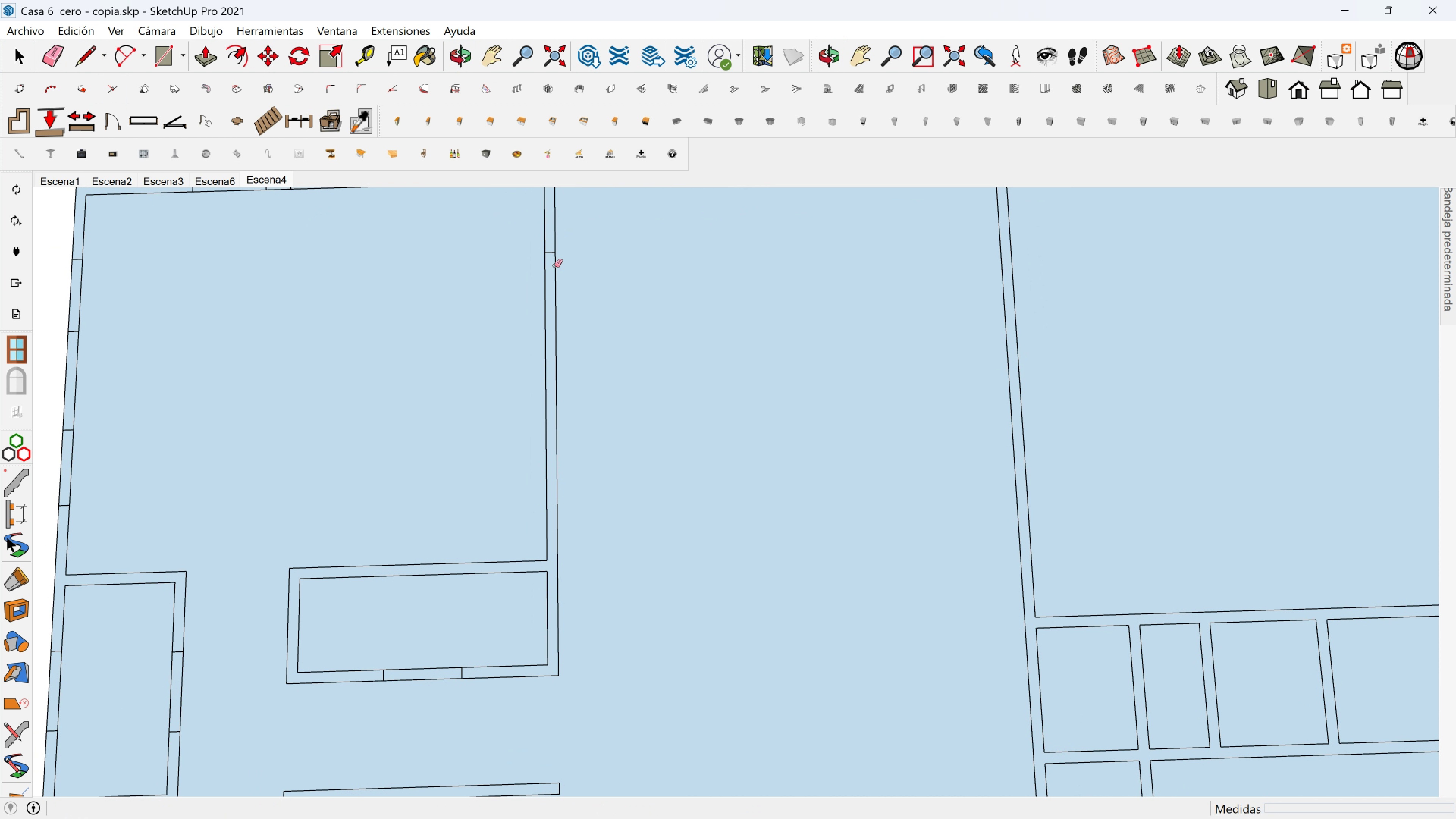 
key(Control+ControlLeft)
 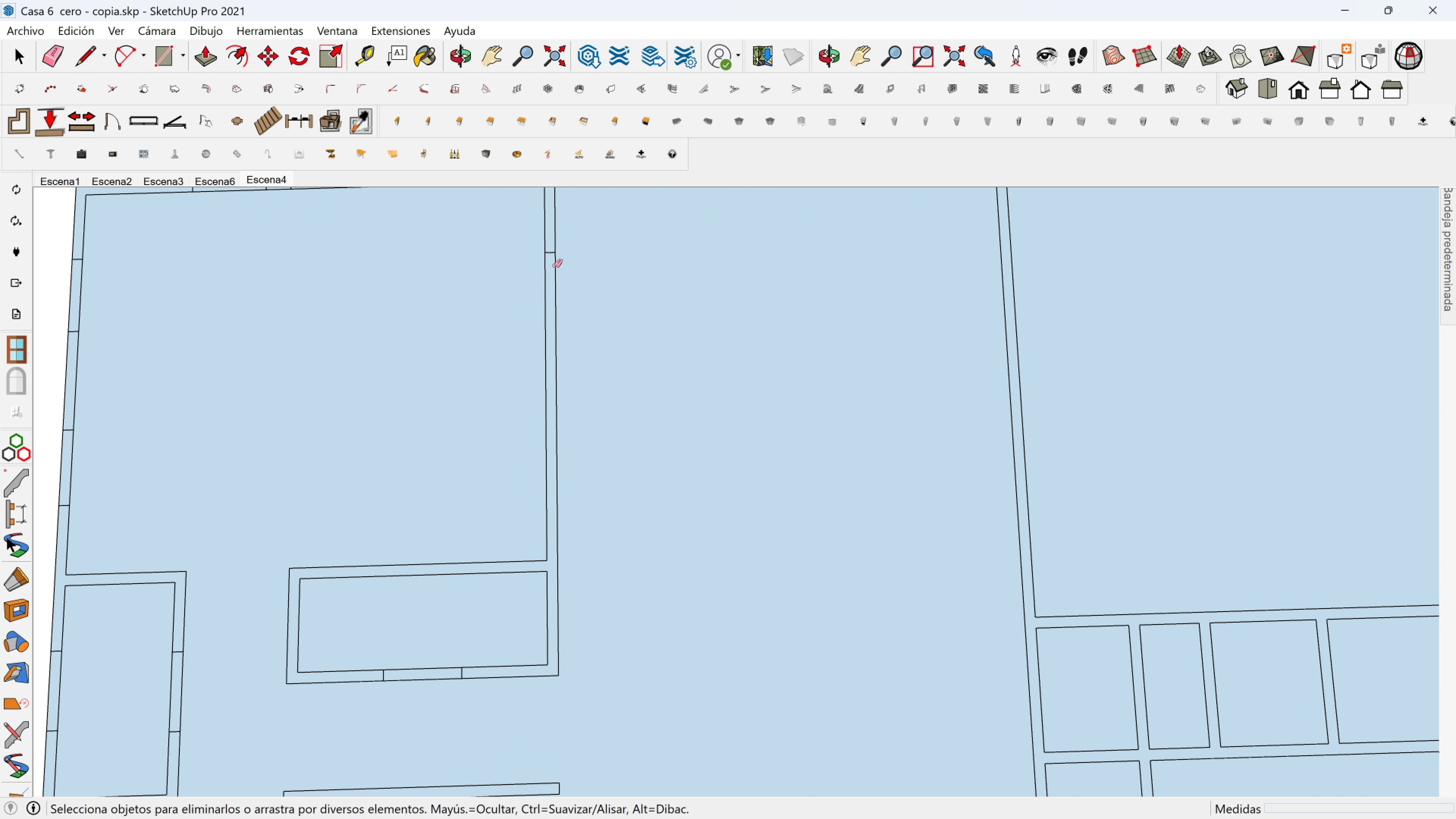 
key(Control+Z)
 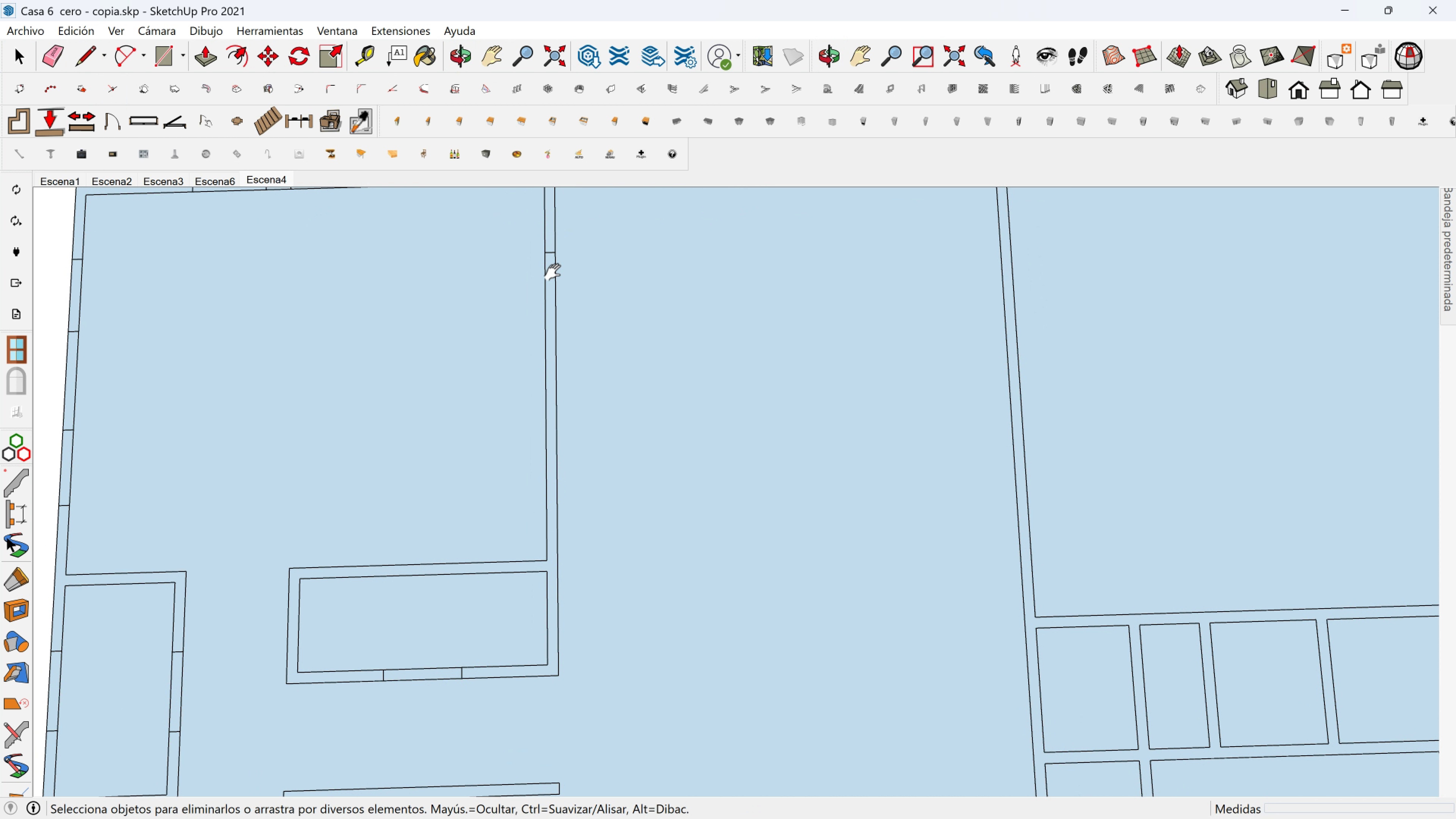 
key(Shift+ShiftLeft)
 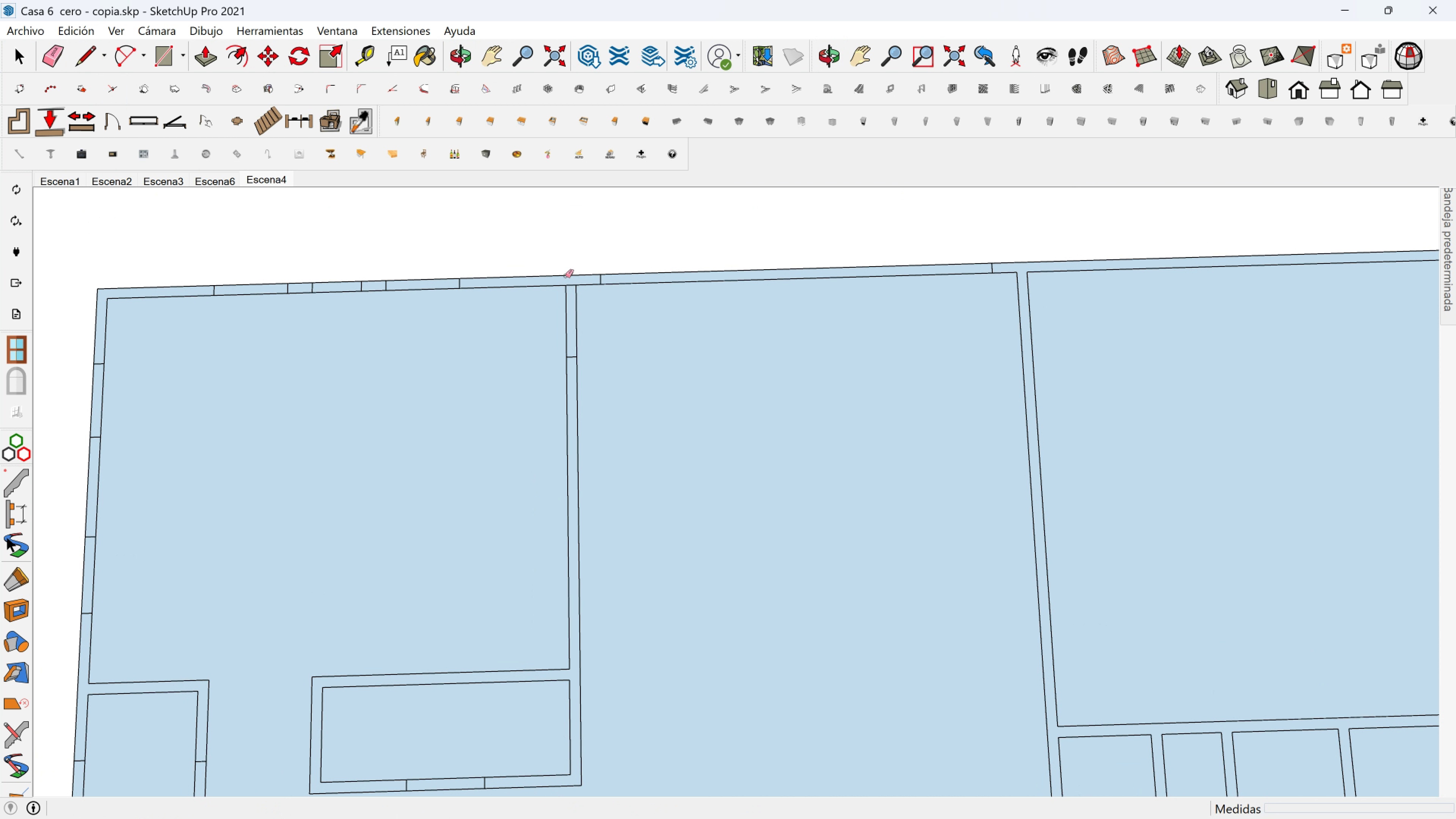 
scroll: coordinate [565, 273], scroll_direction: up, amount: 2.0
 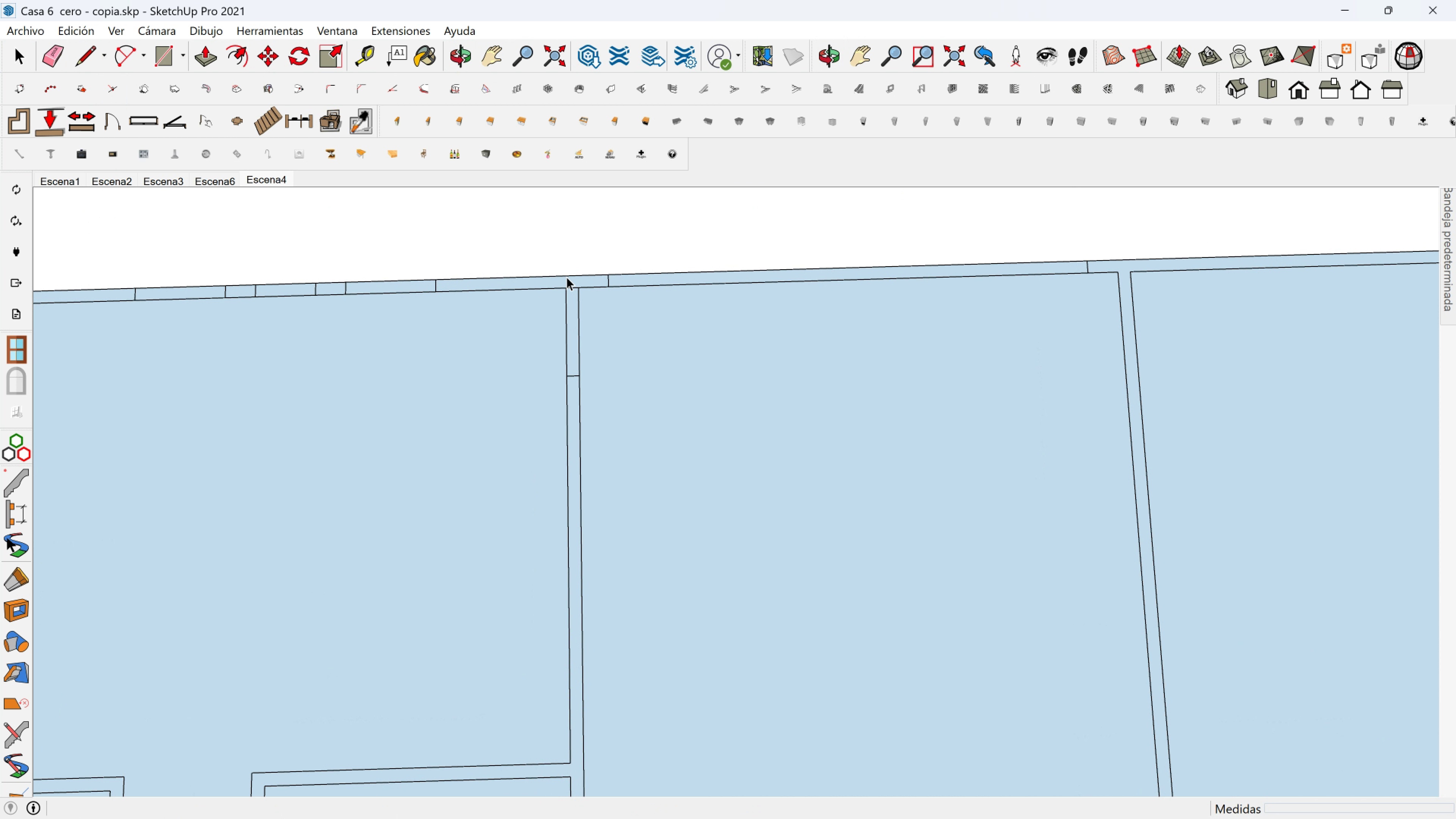 
key(Space)
 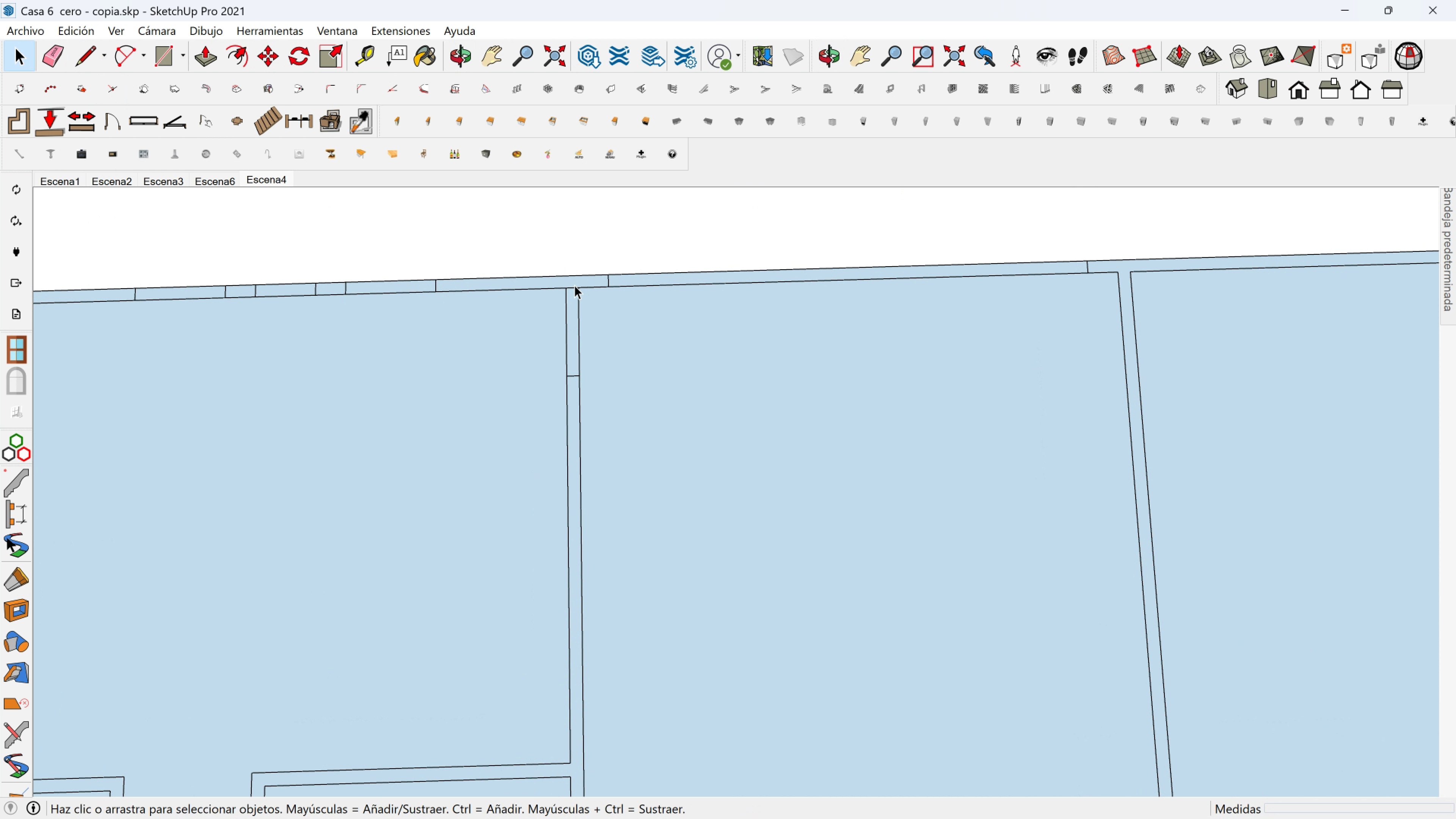 
left_click([574, 285])
 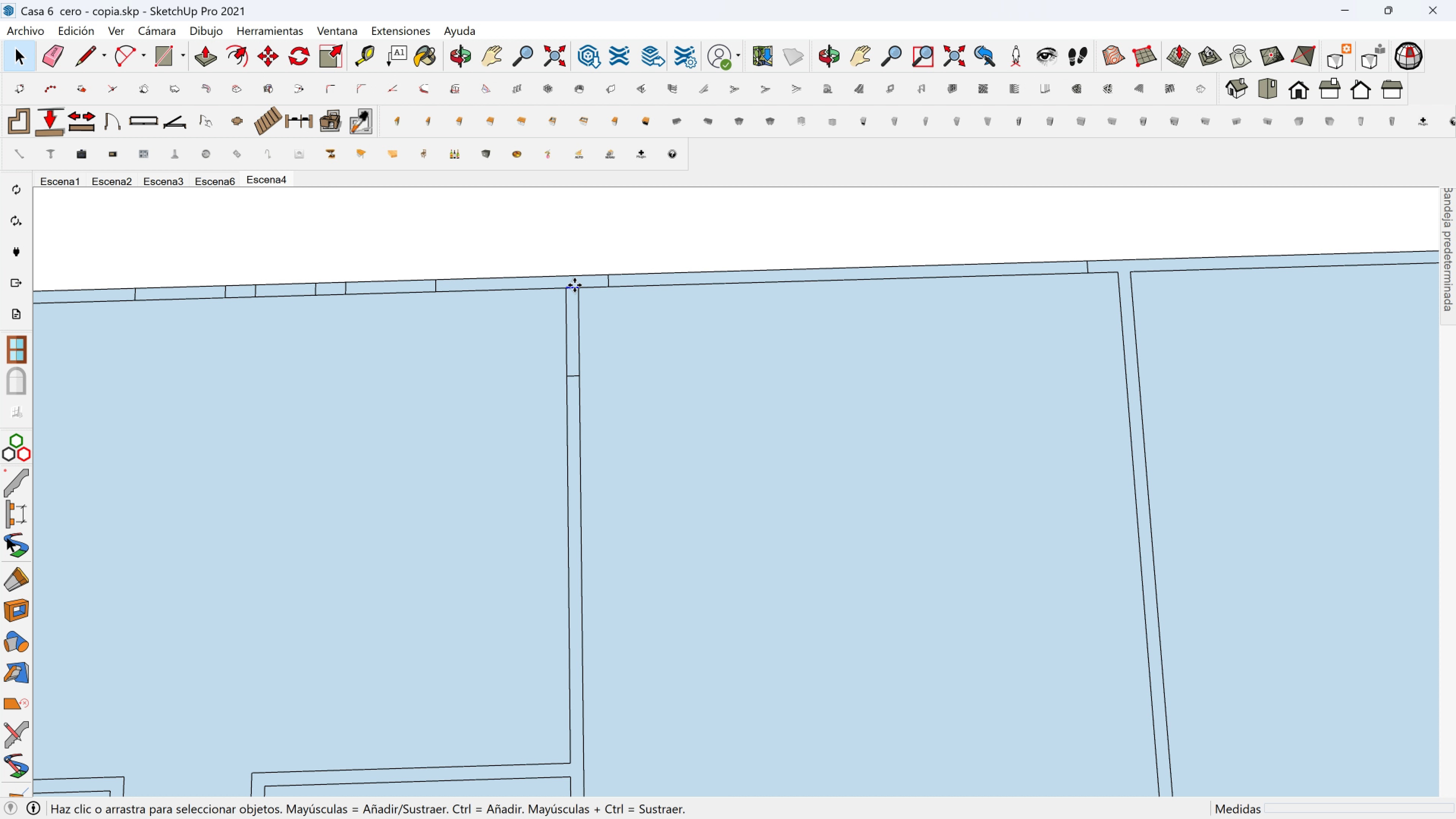 
key(M)
 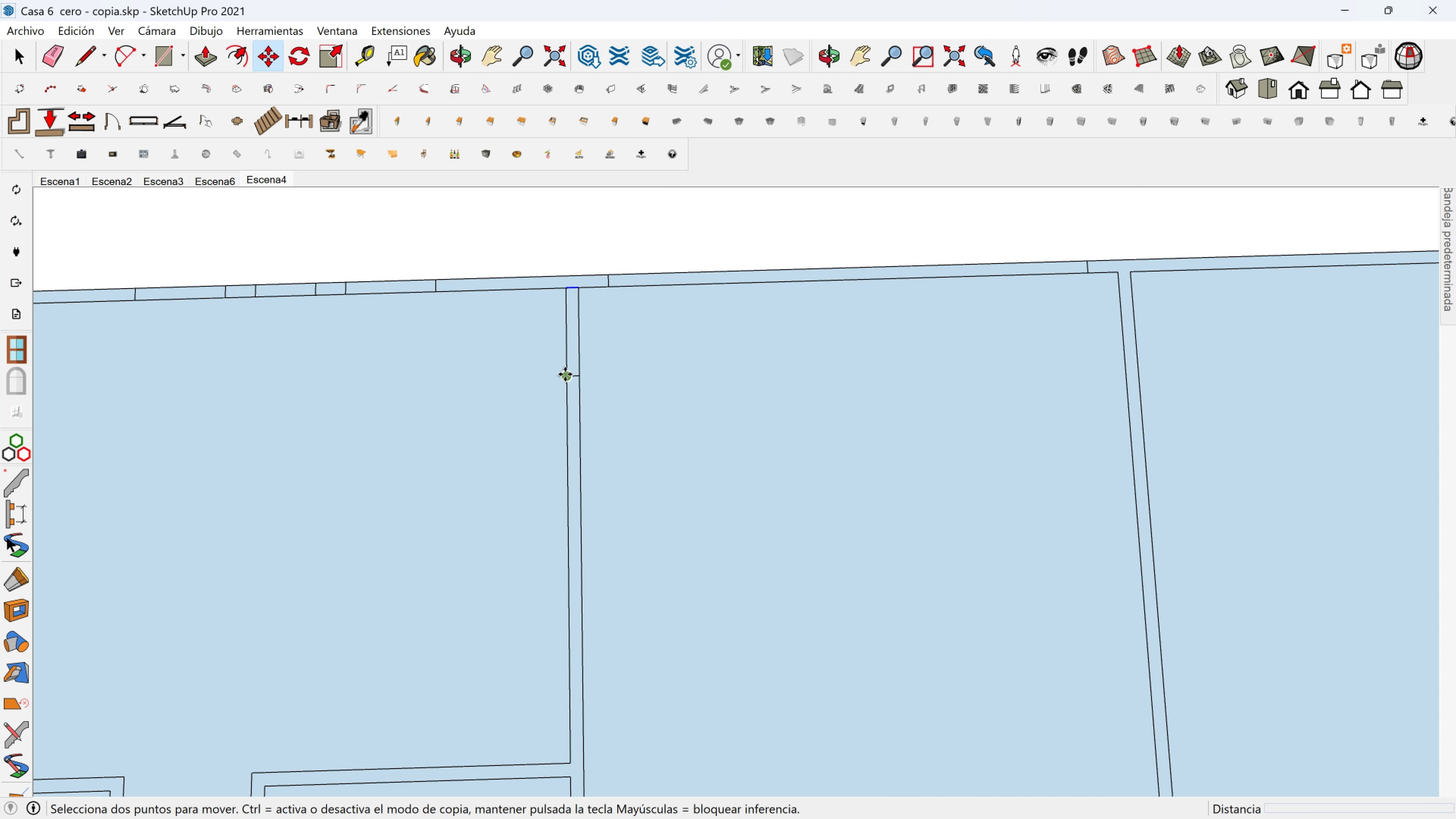 
key(Control+ControlLeft)
 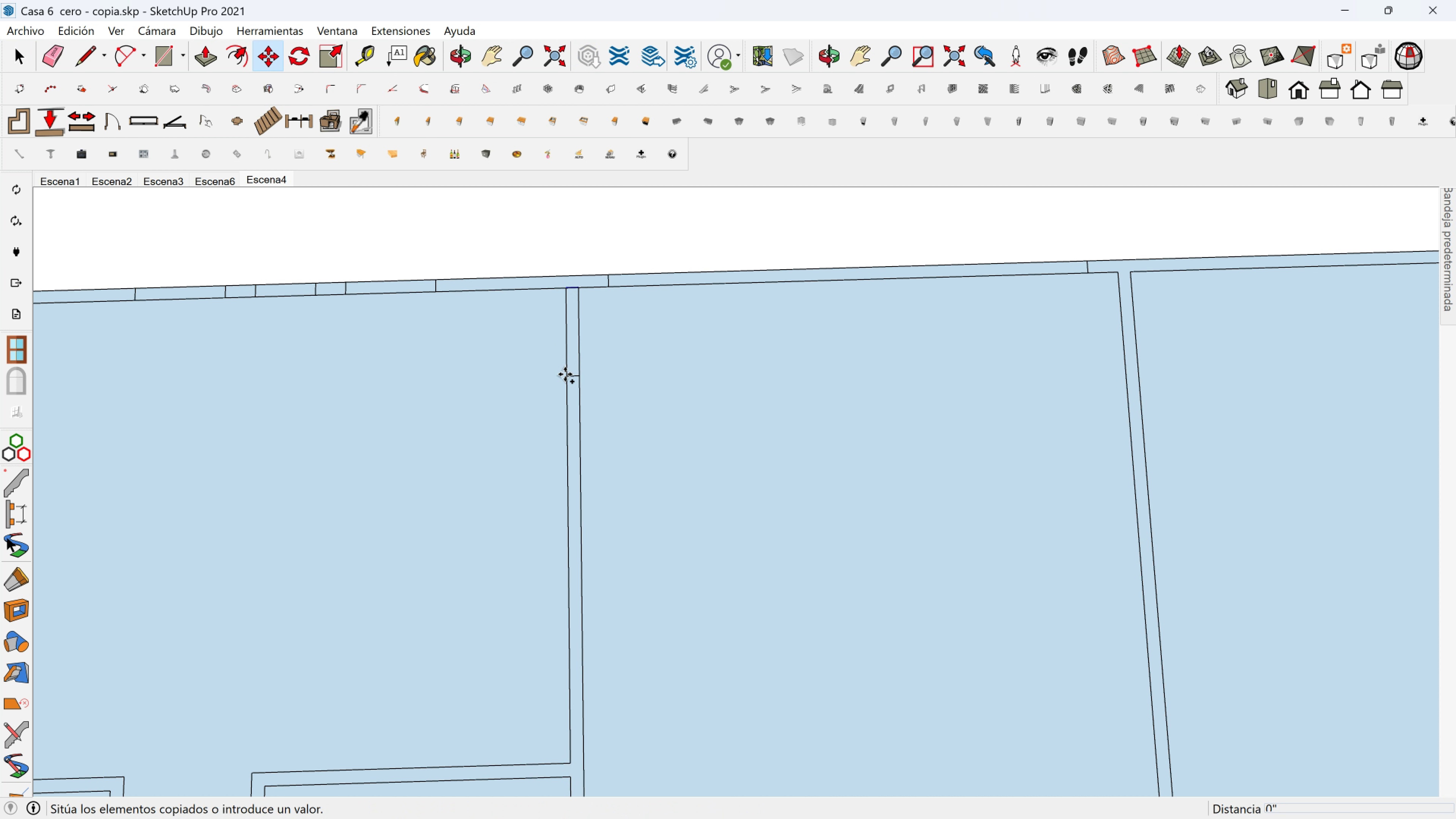 
left_click([565, 374])
 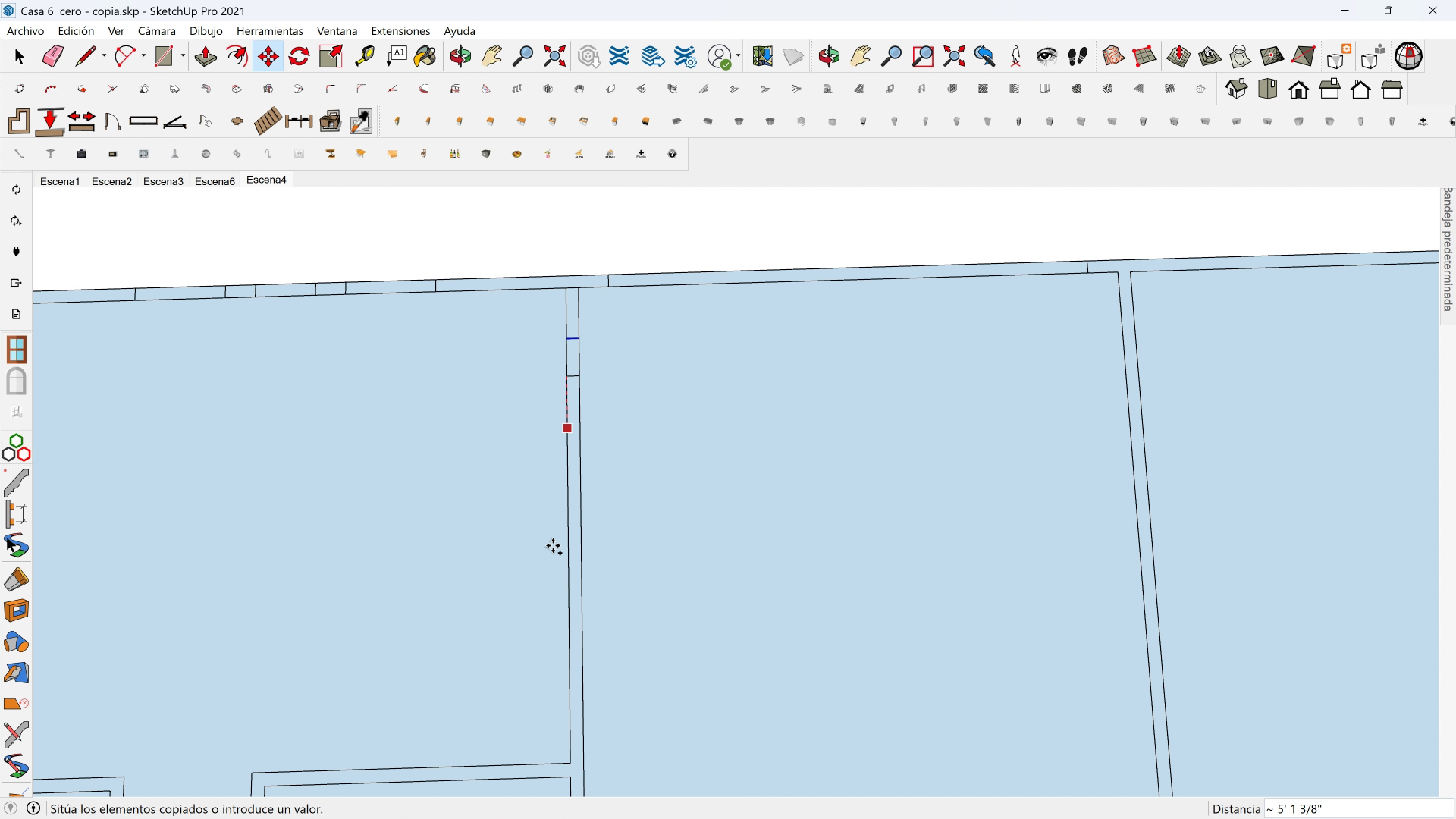 
key(Shift+ShiftLeft)
 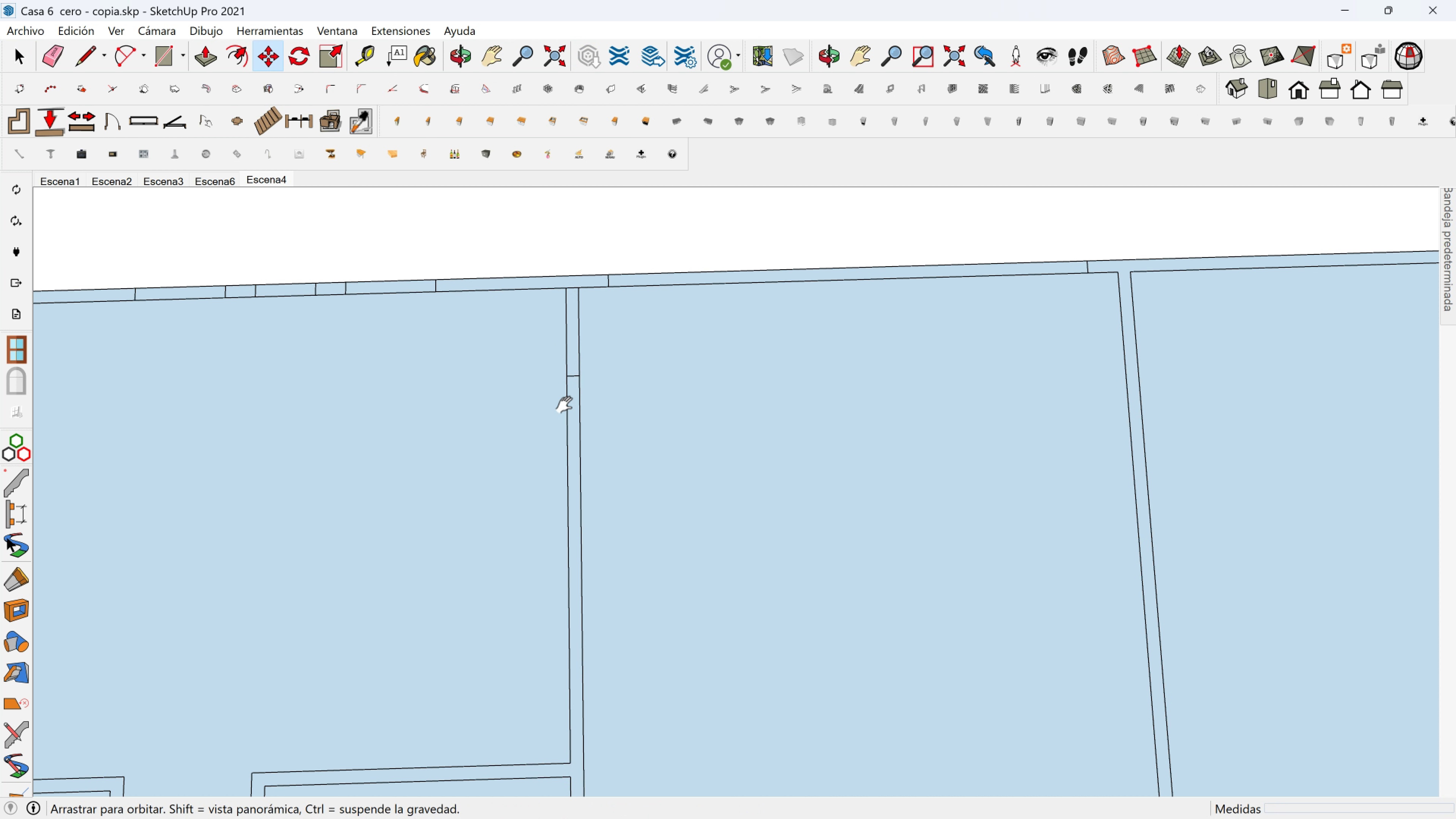 
scroll: coordinate [557, 519], scroll_direction: up, amount: 1.0
 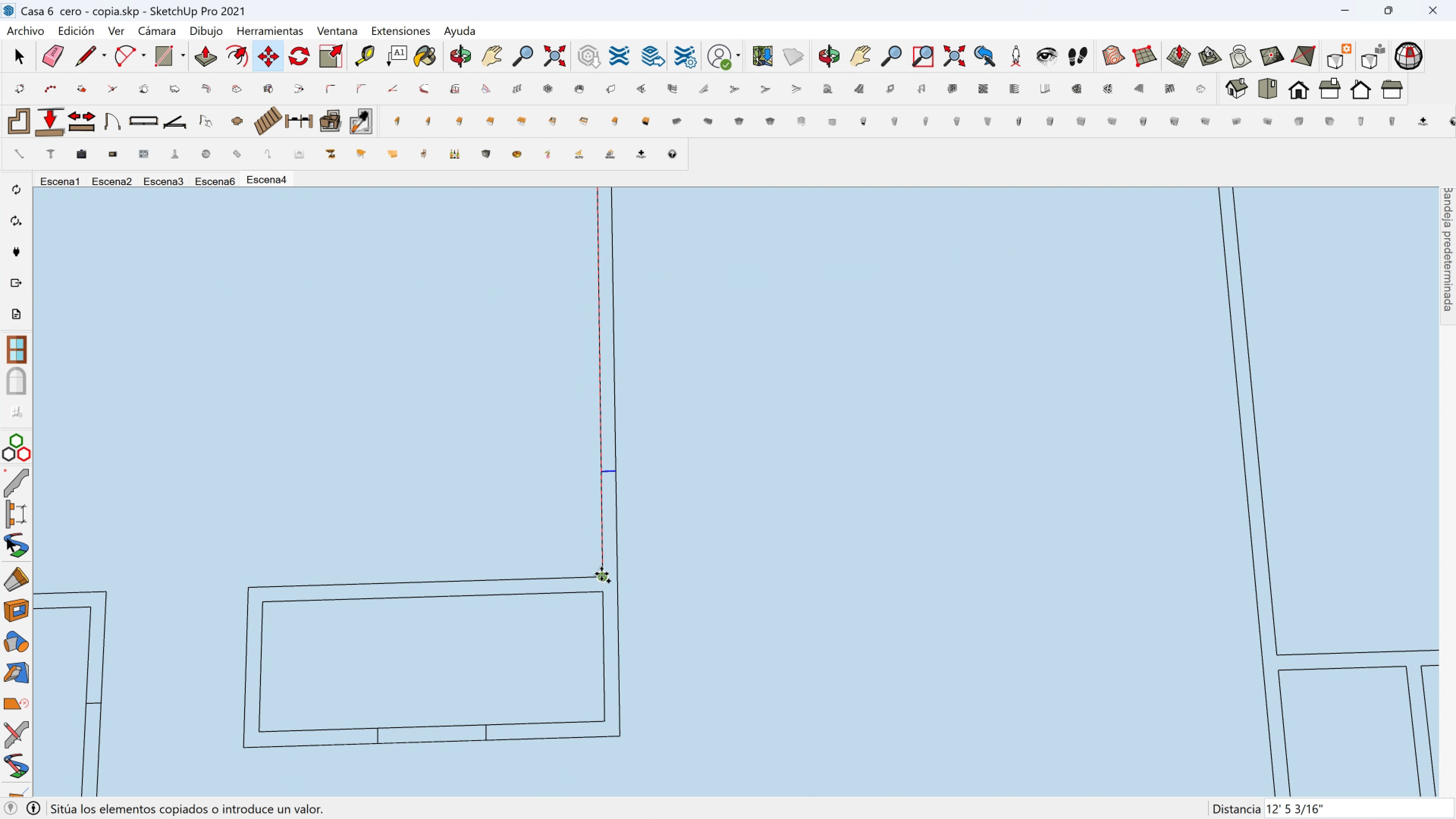 
left_click([601, 574])
 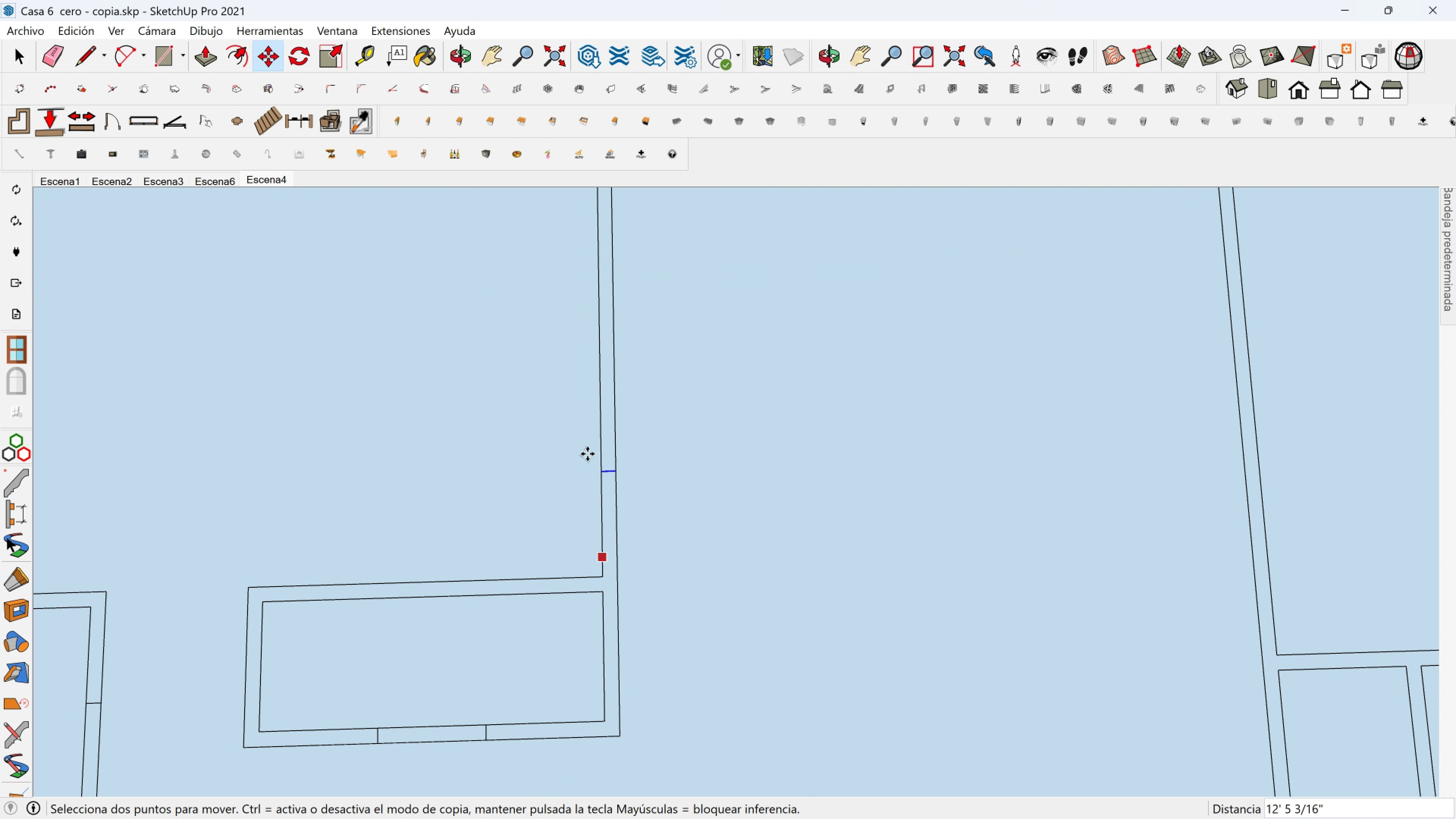 
hold_key(key=ShiftLeft, duration=0.35)
 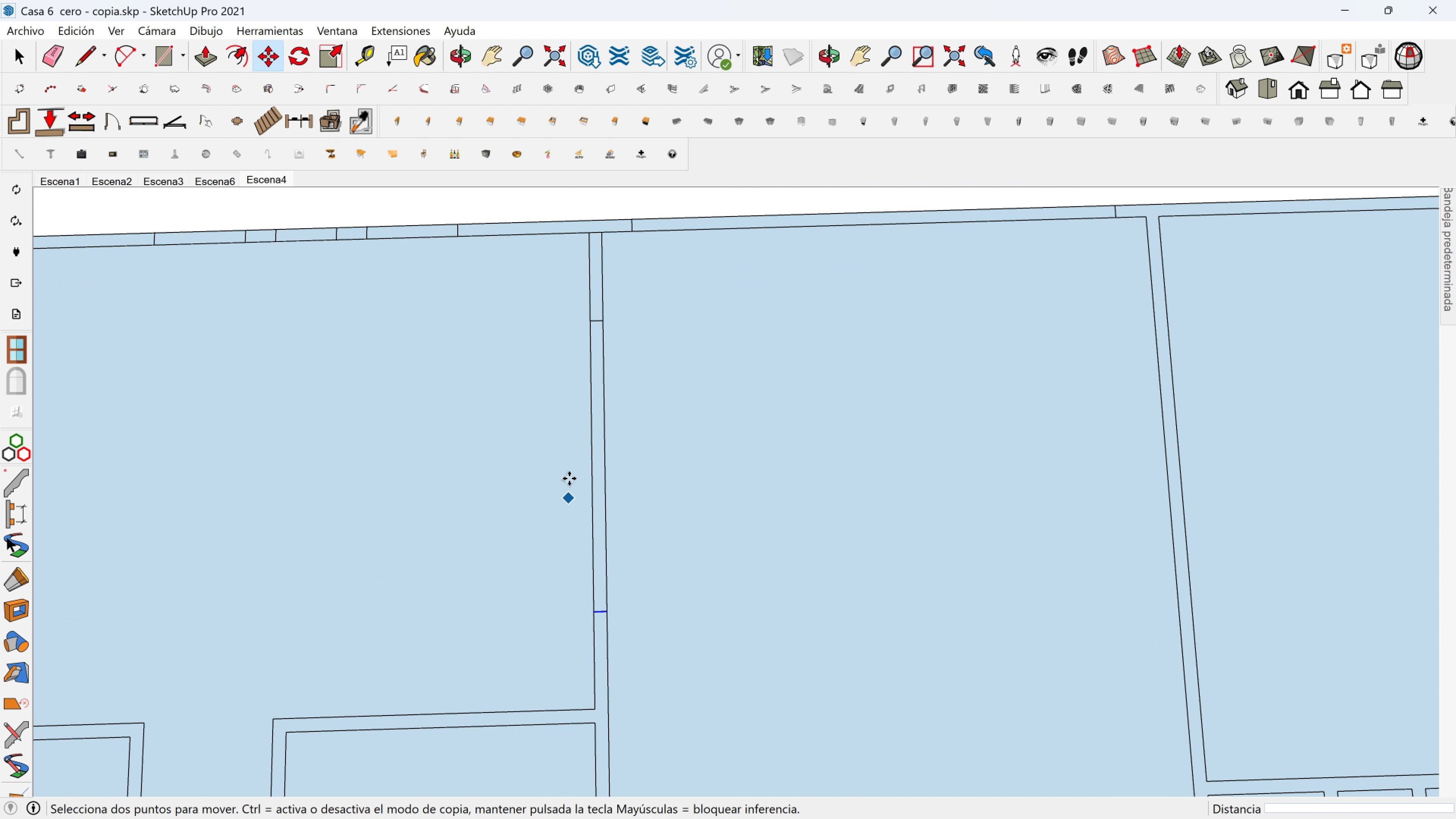 
scroll: coordinate [569, 504], scroll_direction: down, amount: 1.0
 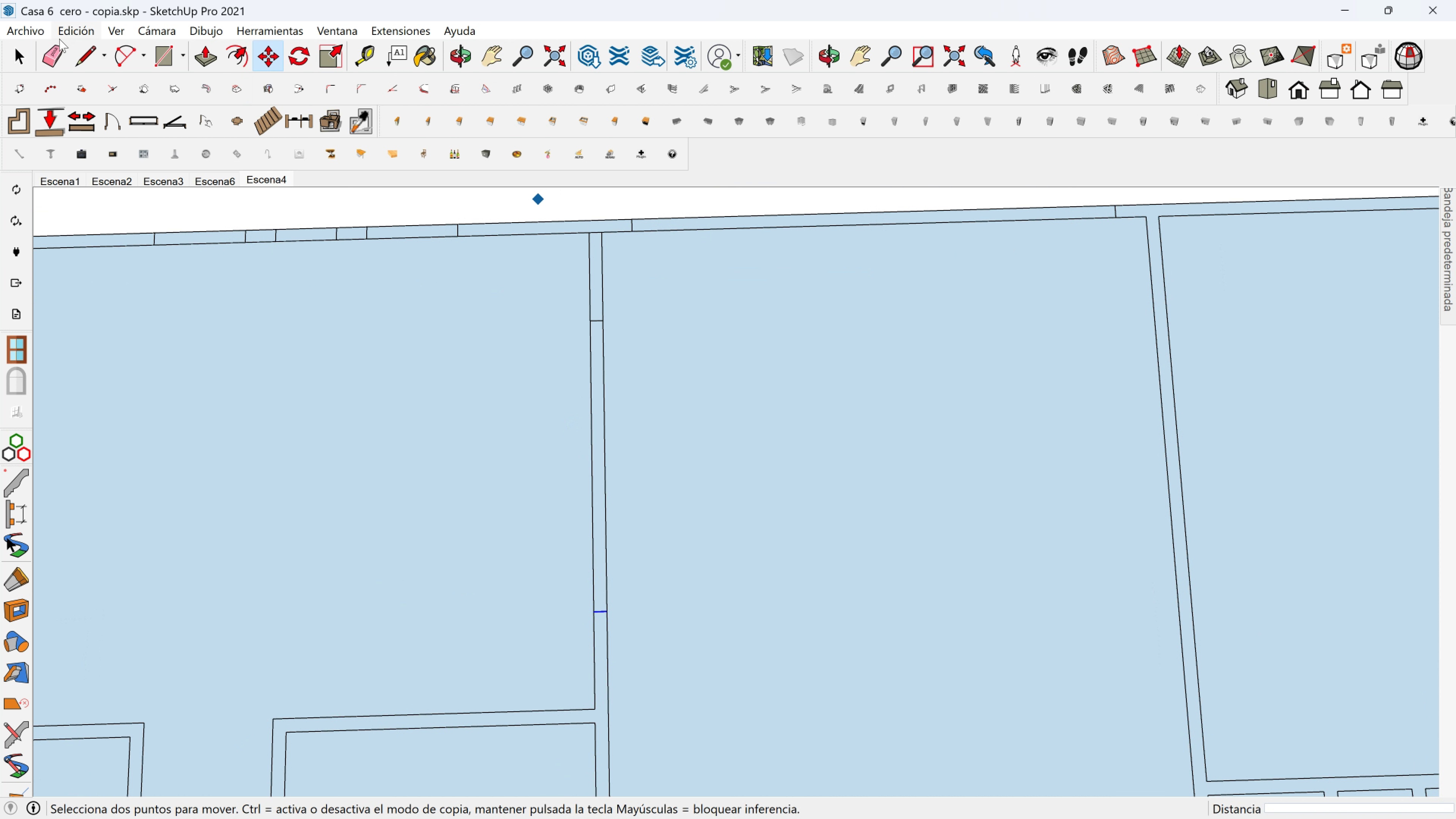 
left_click([53, 53])
 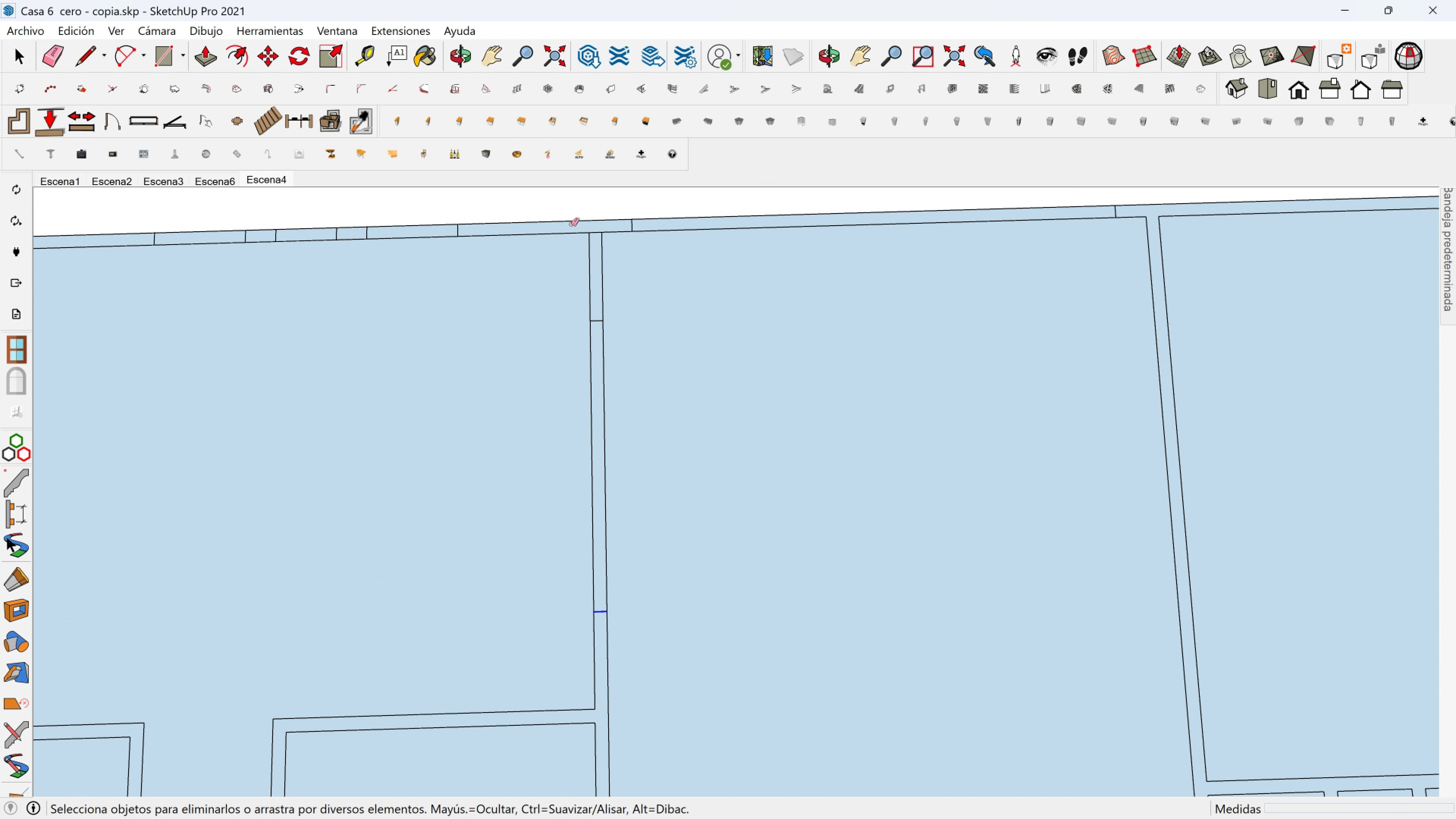 
scroll: coordinate [571, 224], scroll_direction: up, amount: 1.0
 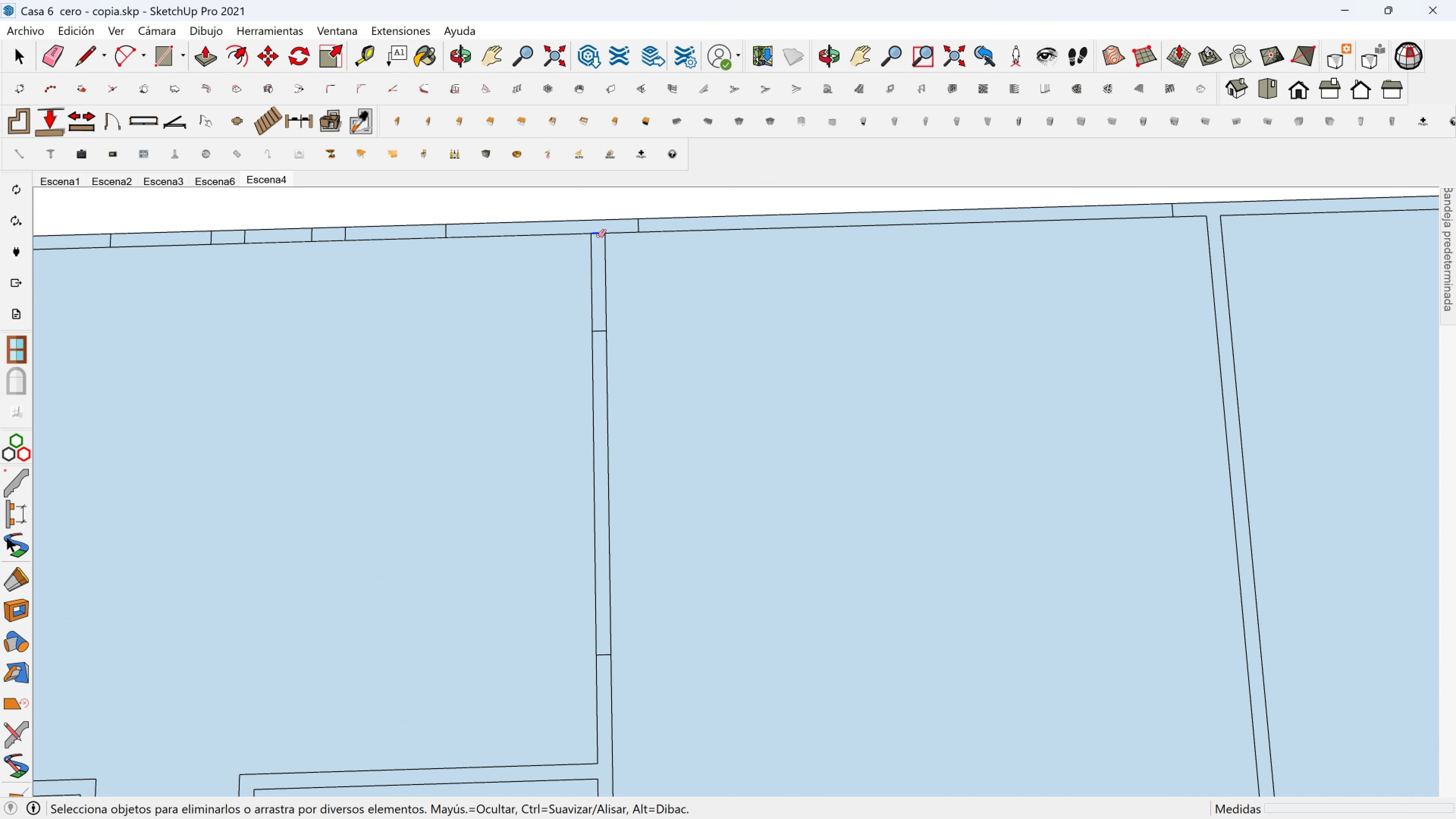 
left_click([598, 236])
 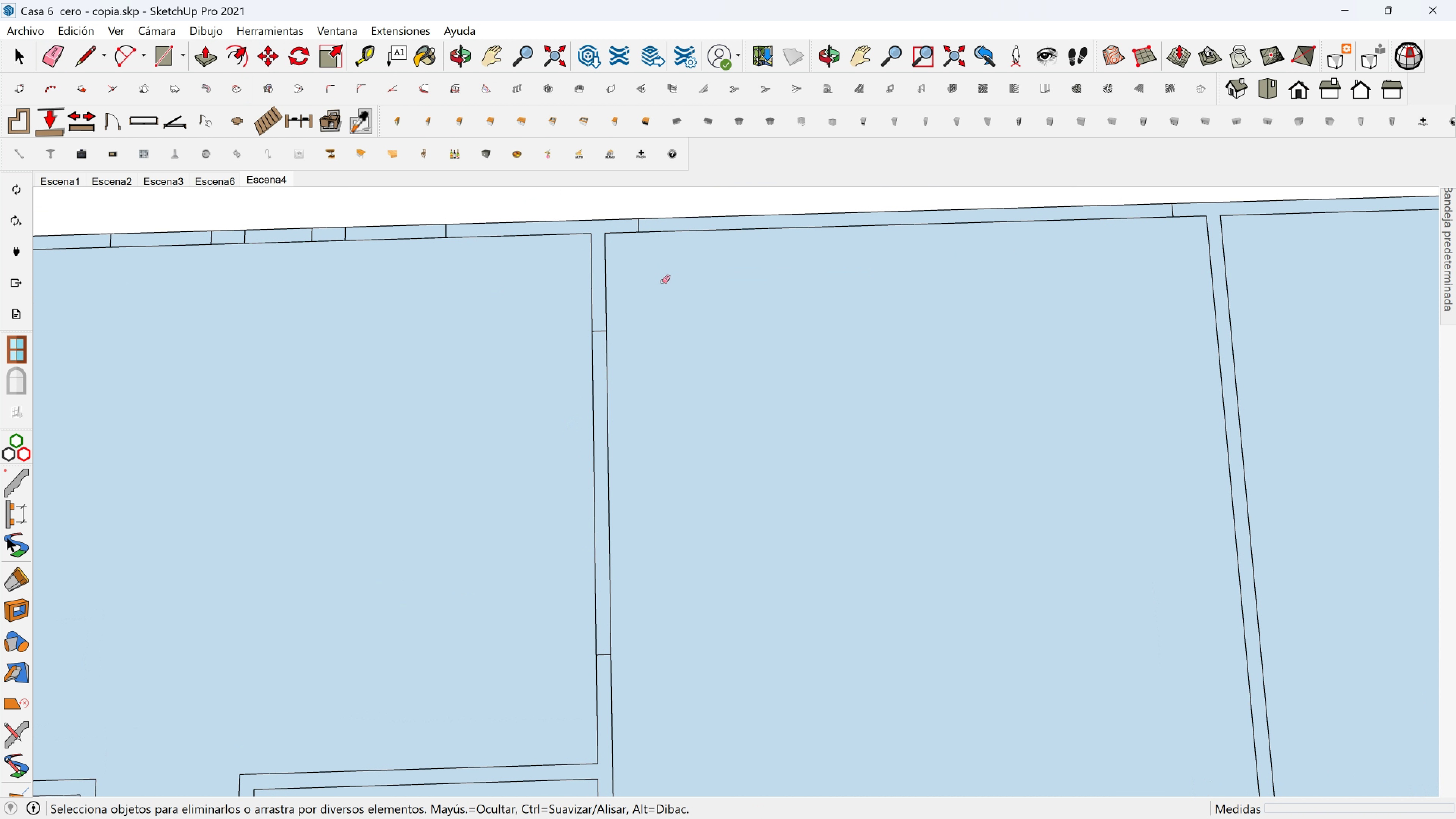 
scroll: coordinate [759, 347], scroll_direction: down, amount: 5.0
 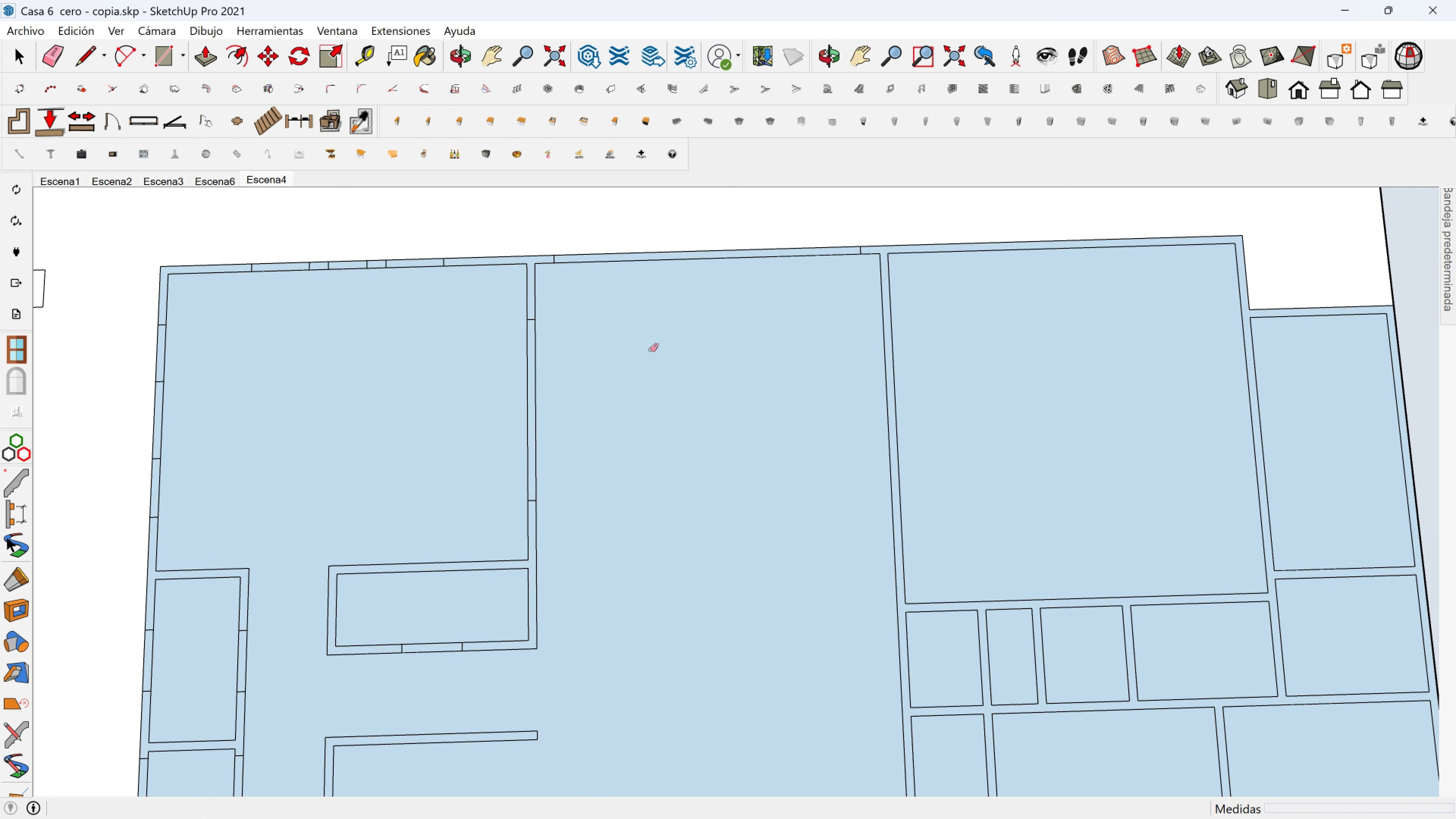 
key(Shift+ShiftLeft)
 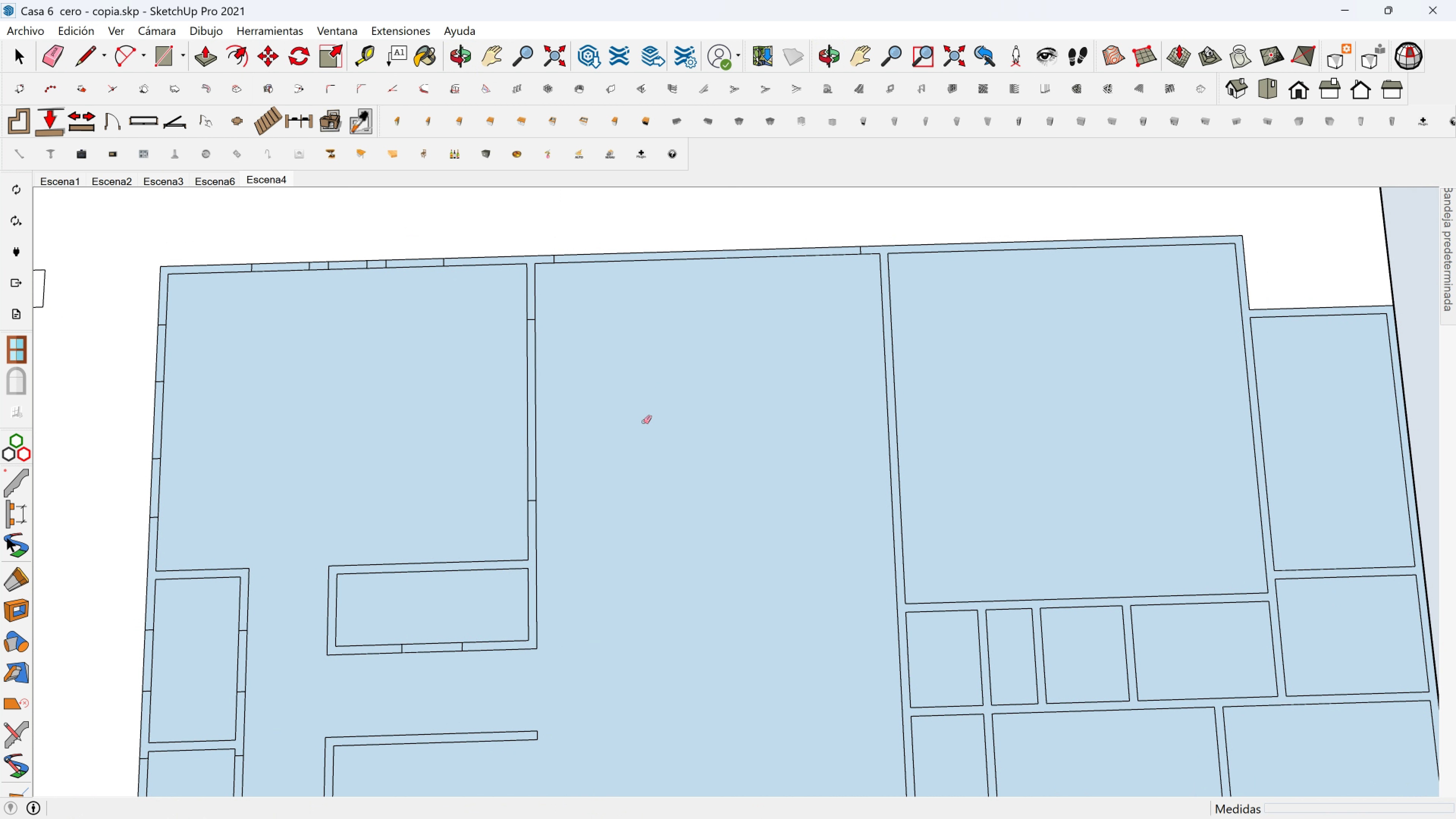 
key(Space)
 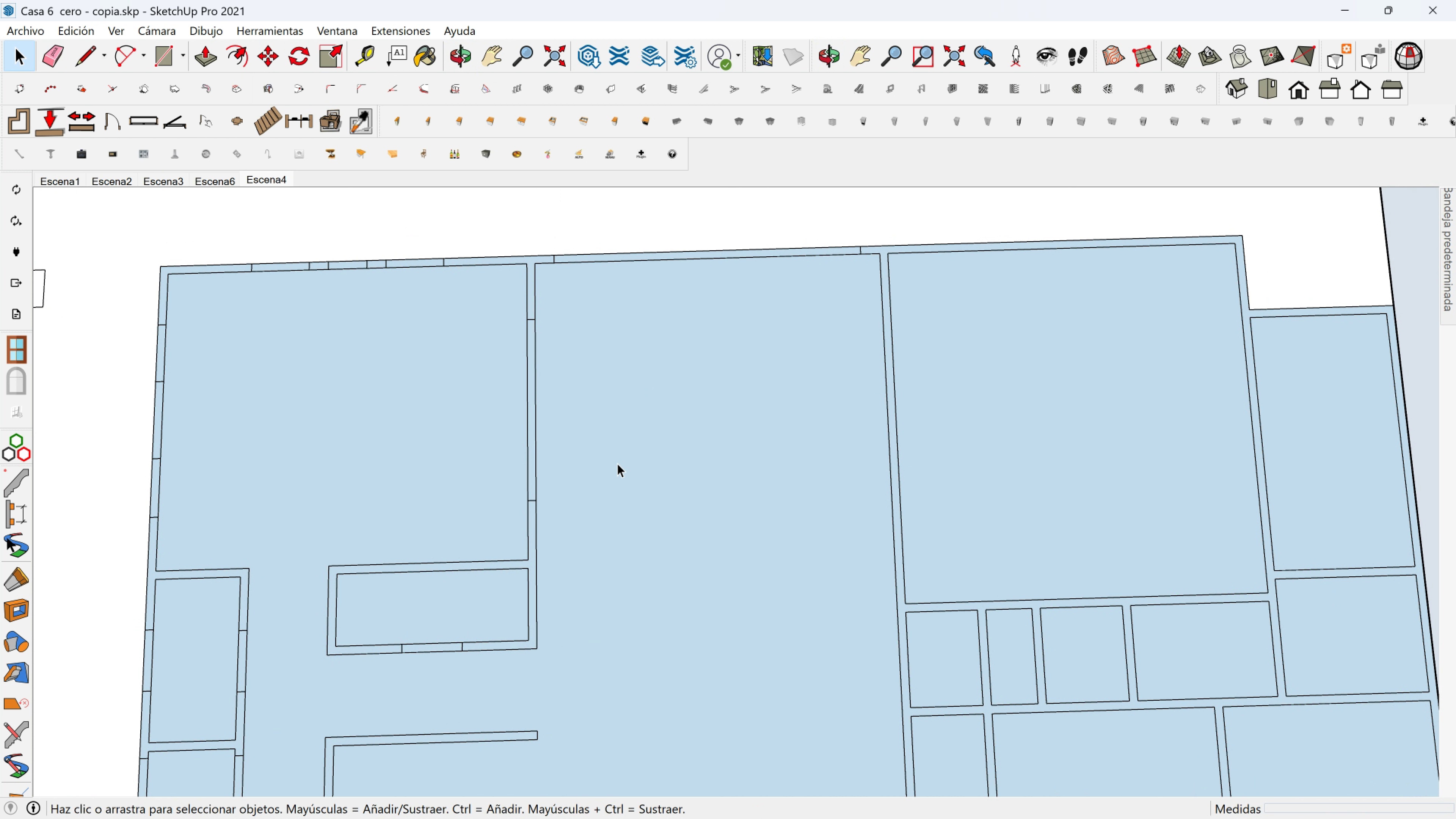 
key(Shift+ShiftLeft)
 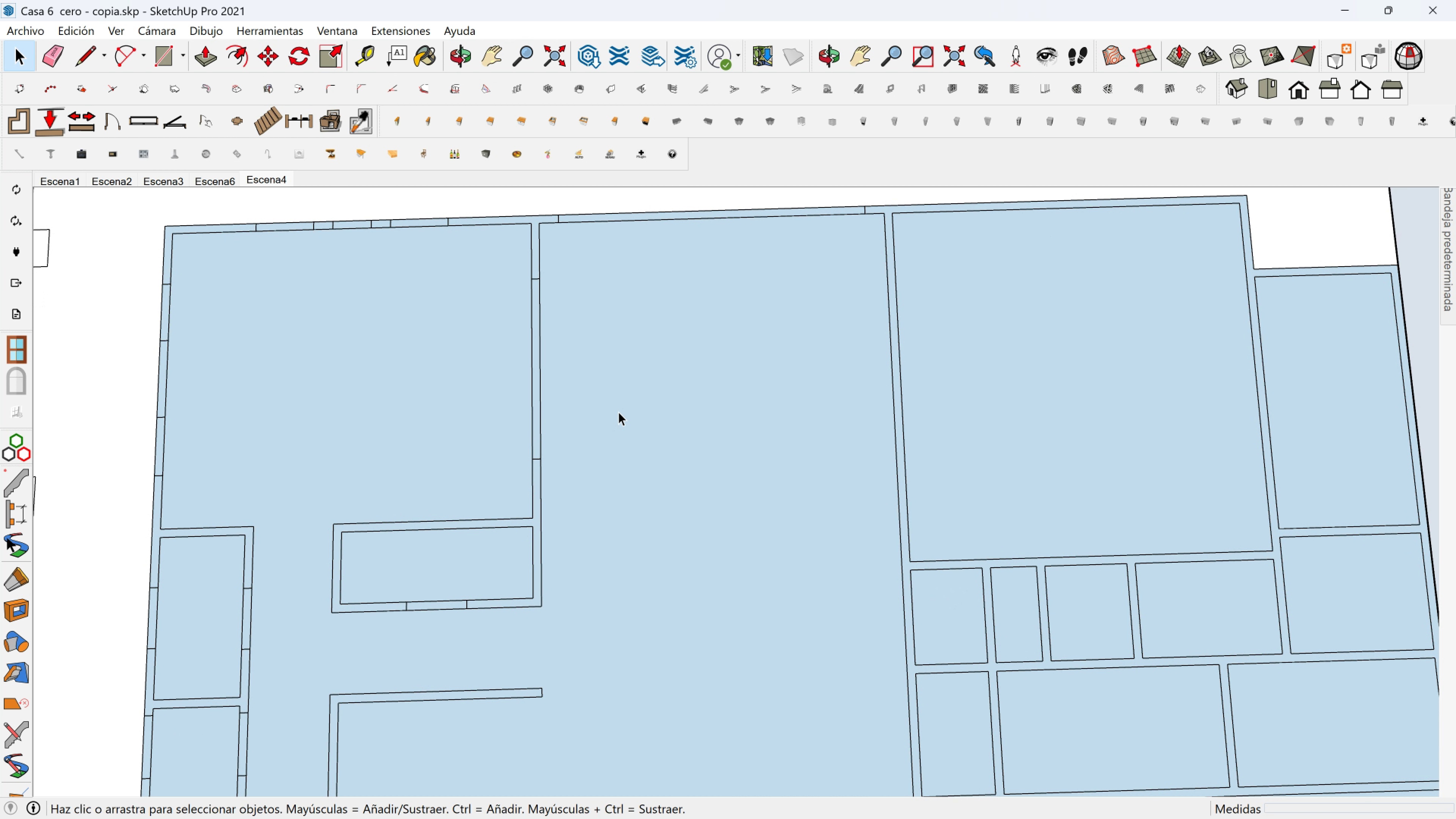 
scroll: coordinate [678, 452], scroll_direction: down, amount: 2.0
 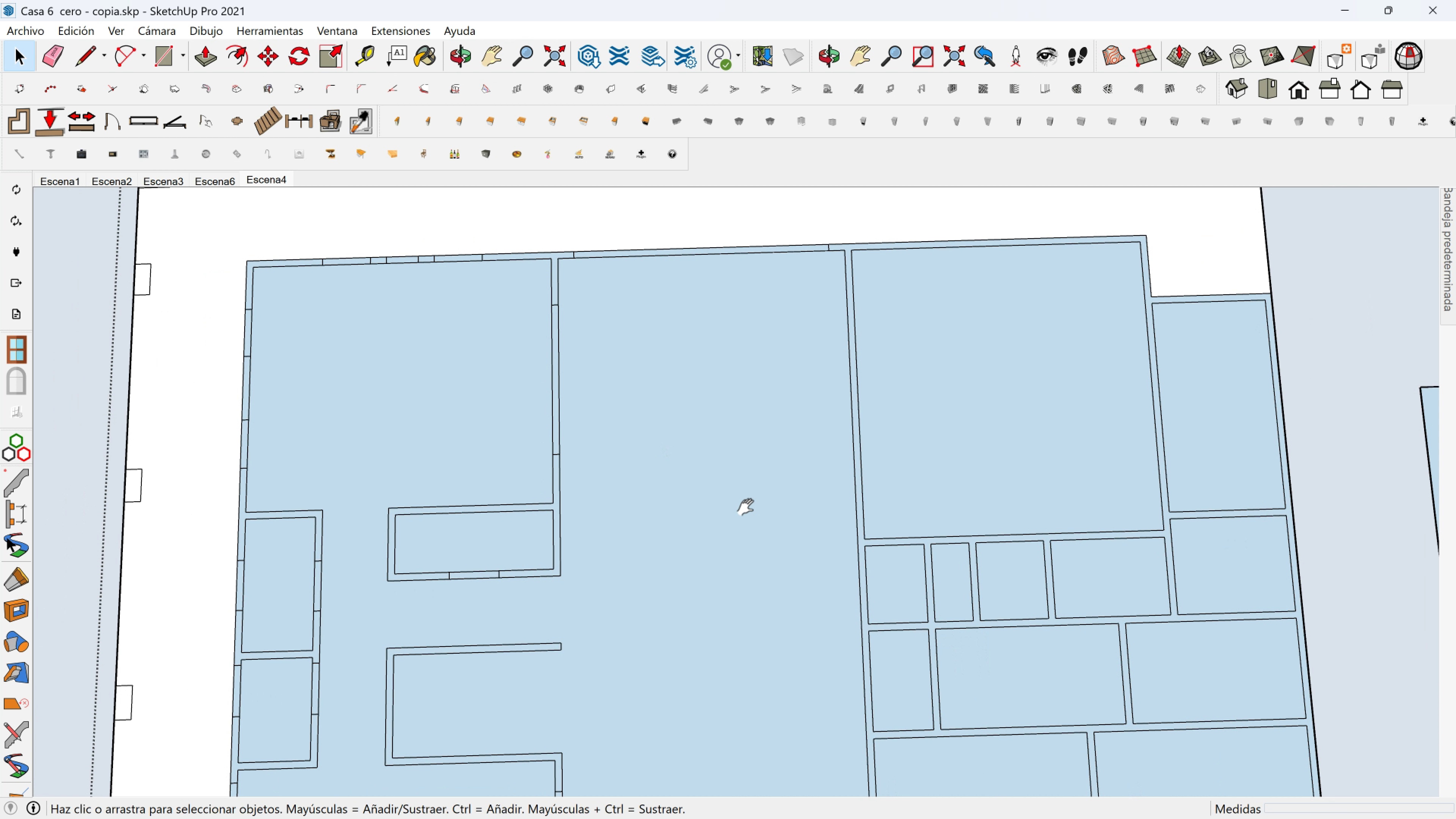 
hold_key(key=ShiftLeft, duration=0.36)
 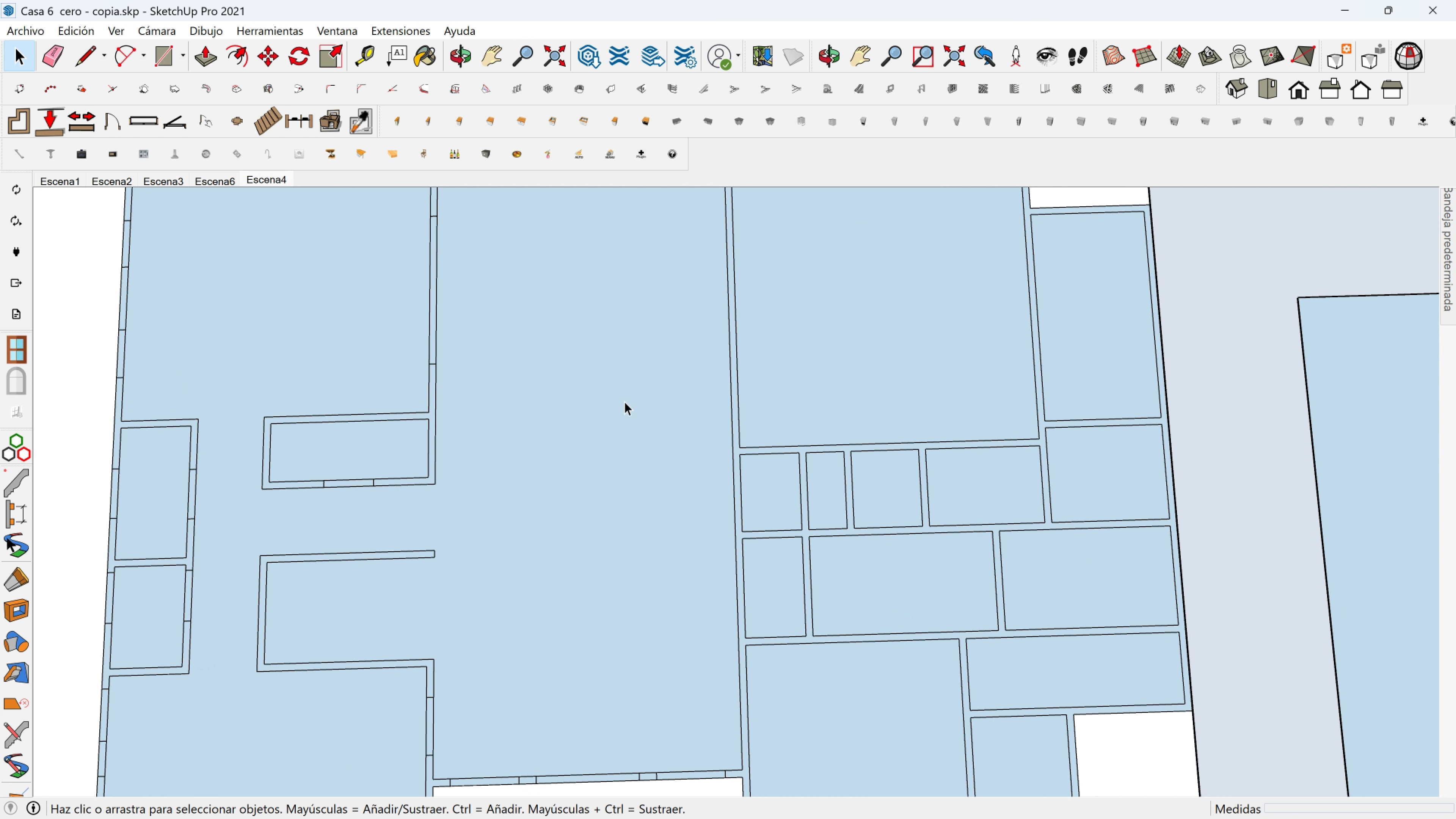 
hold_key(key=ShiftLeft, duration=0.35)
 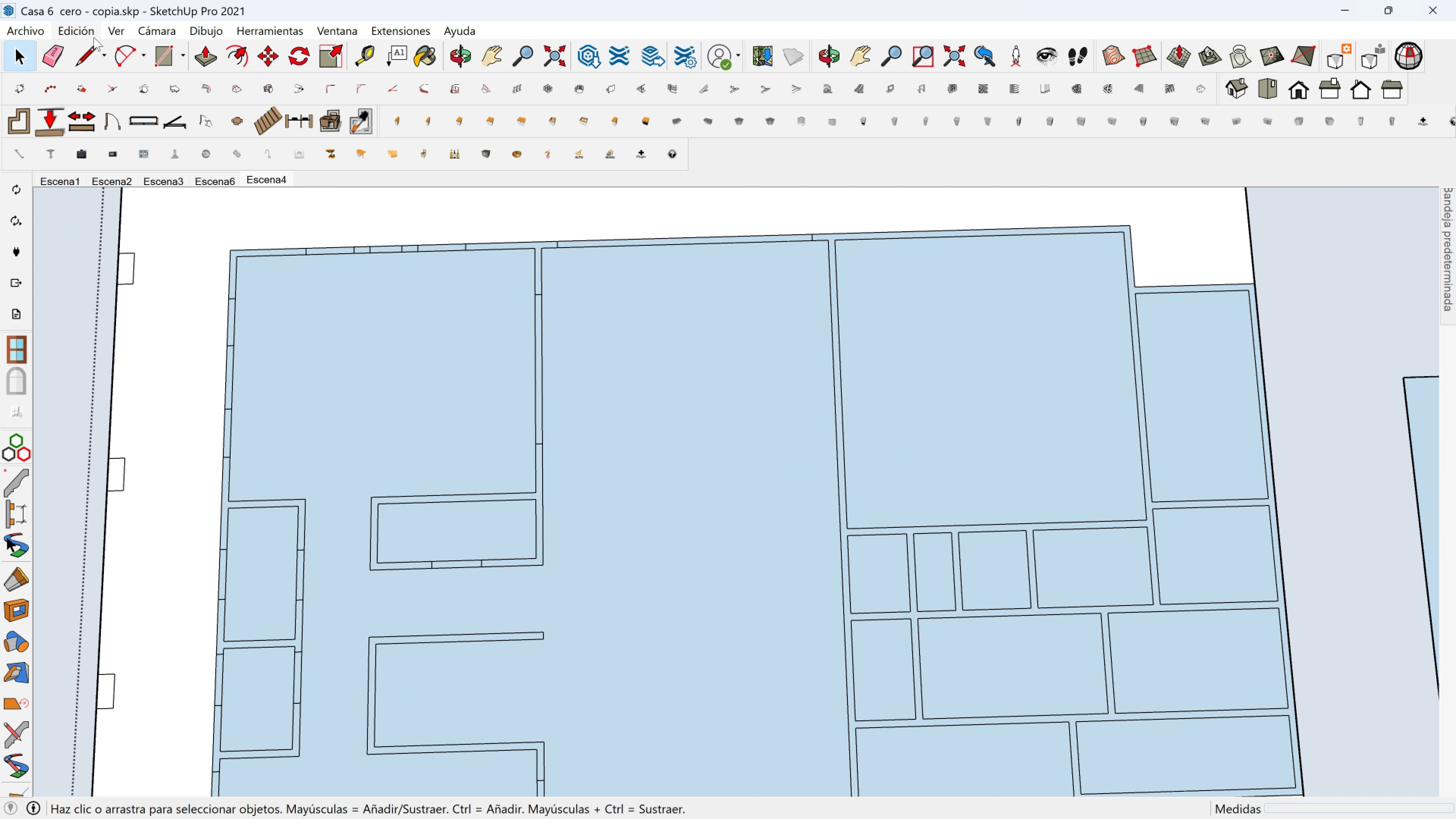 
left_click([91, 47])
 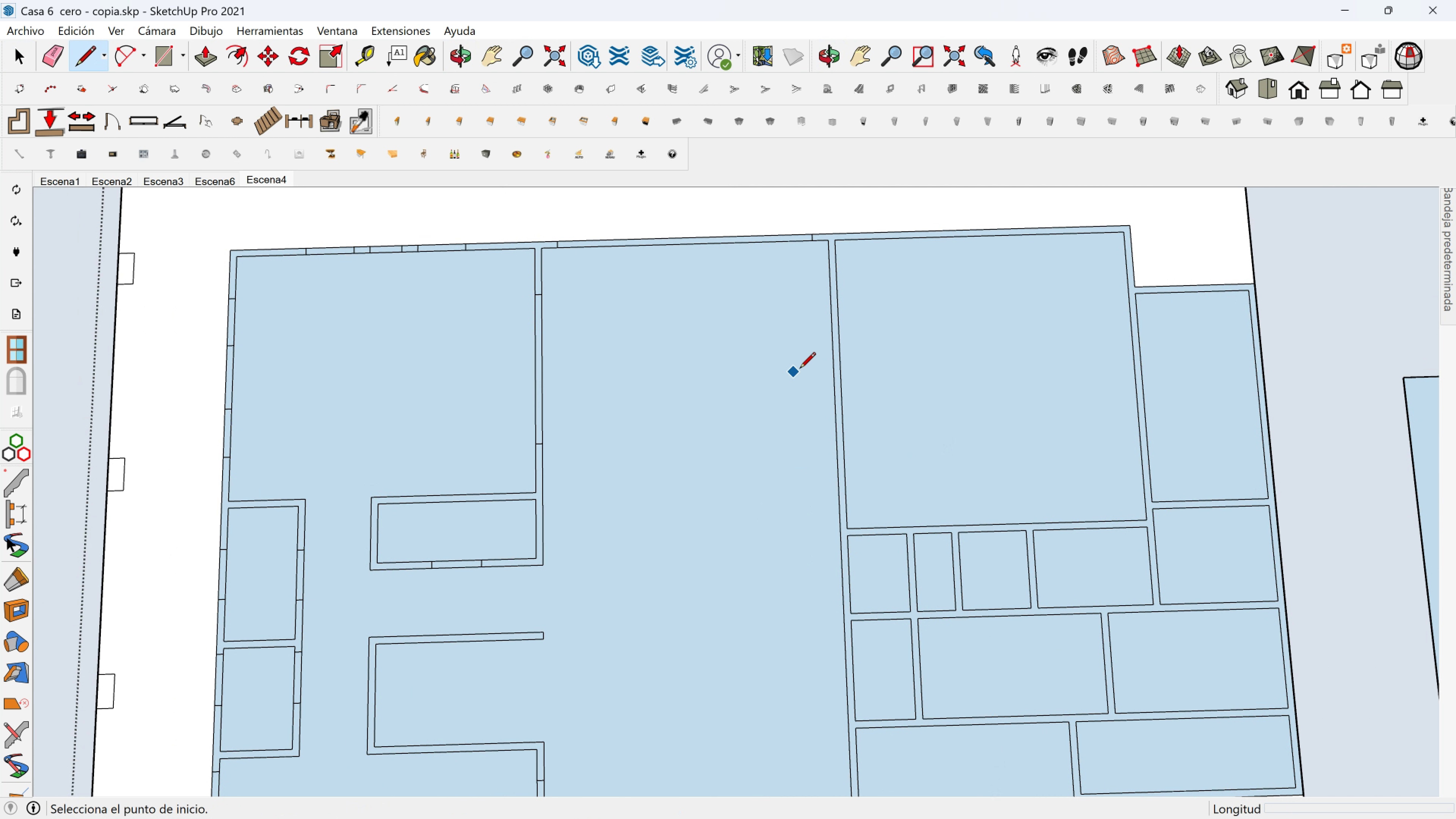 
key(Shift+ShiftLeft)
 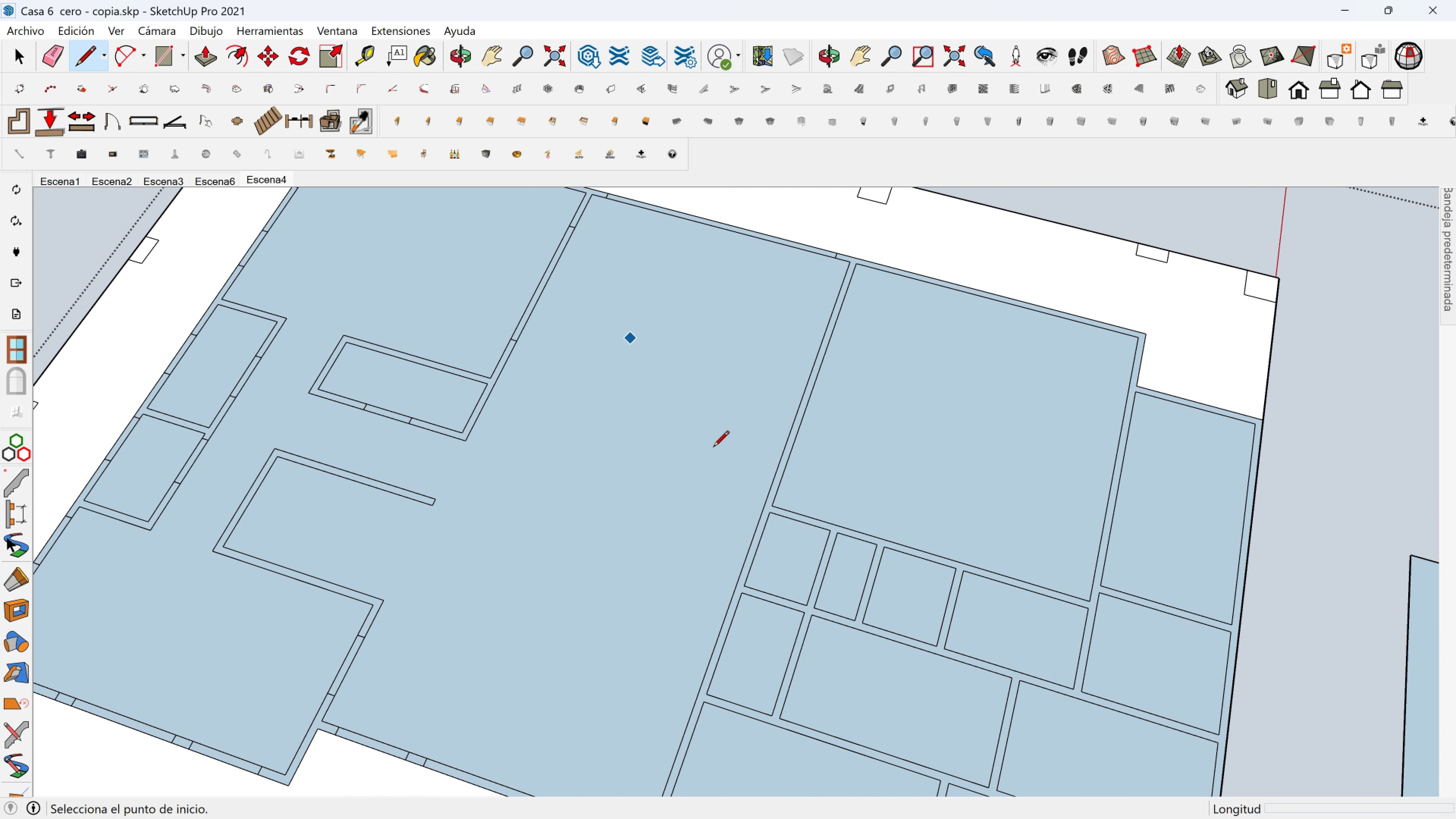 
key(Shift+ShiftLeft)
 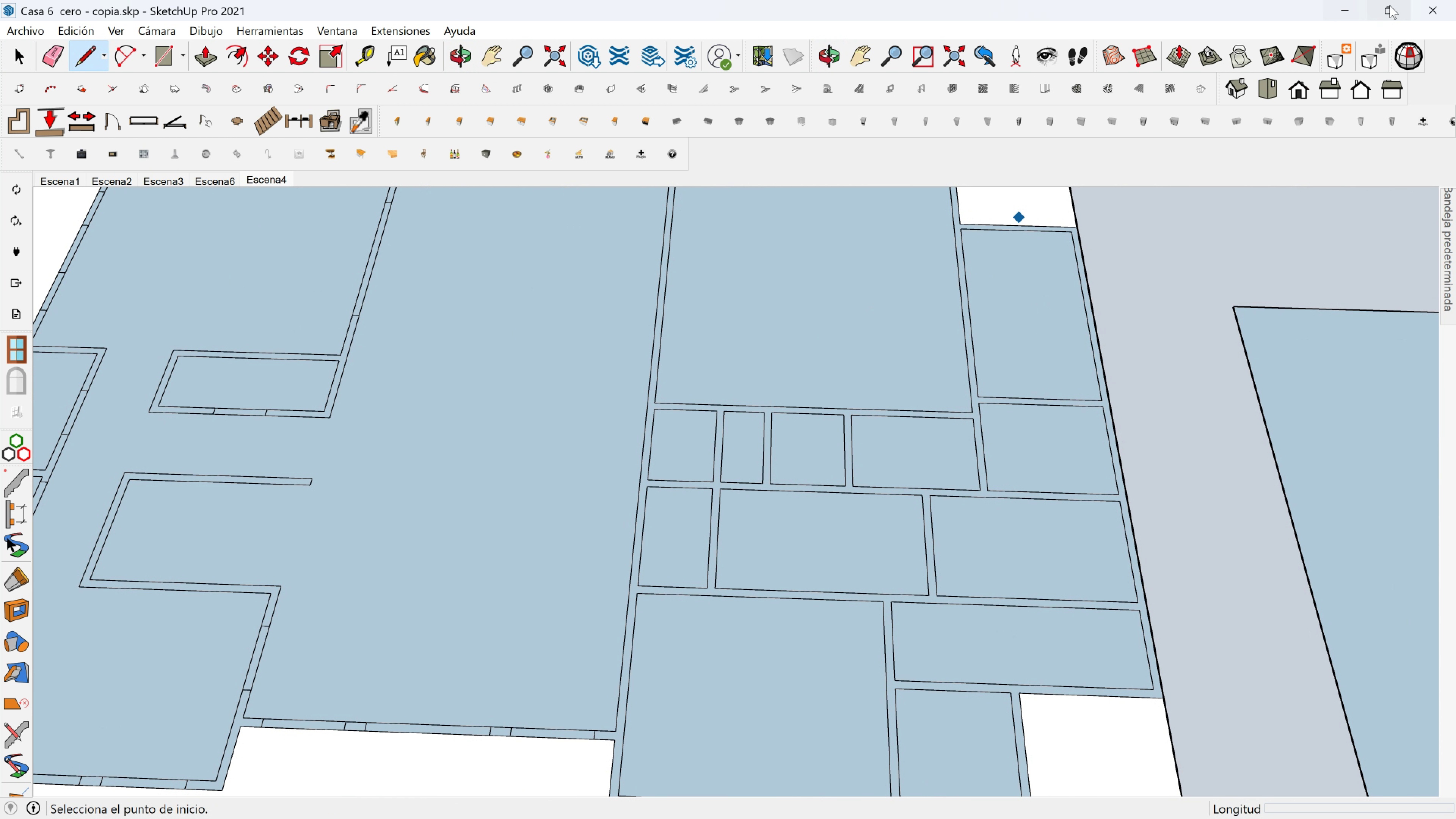 
left_click([1392, 5])
 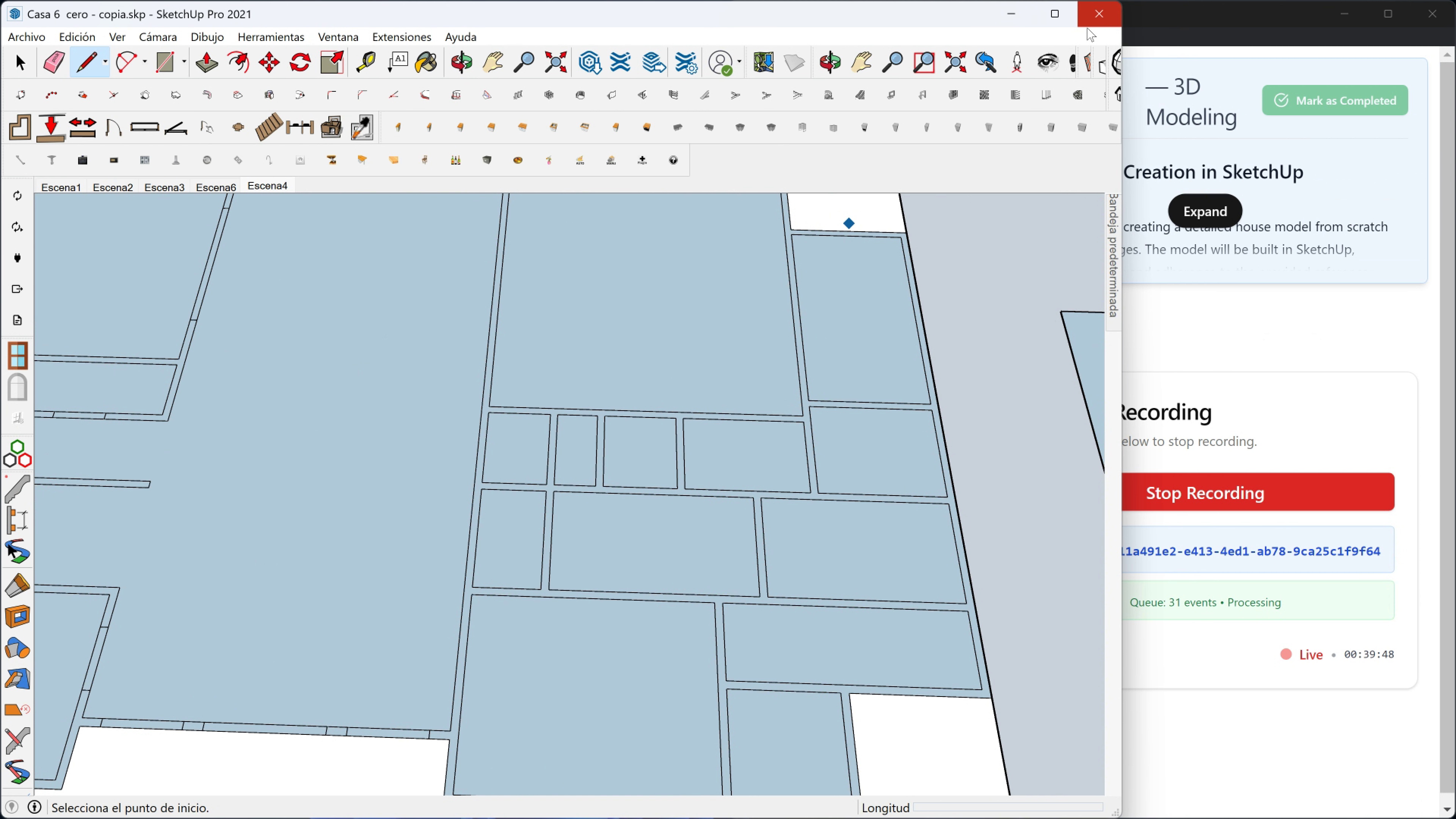 
left_click([1071, 16])
 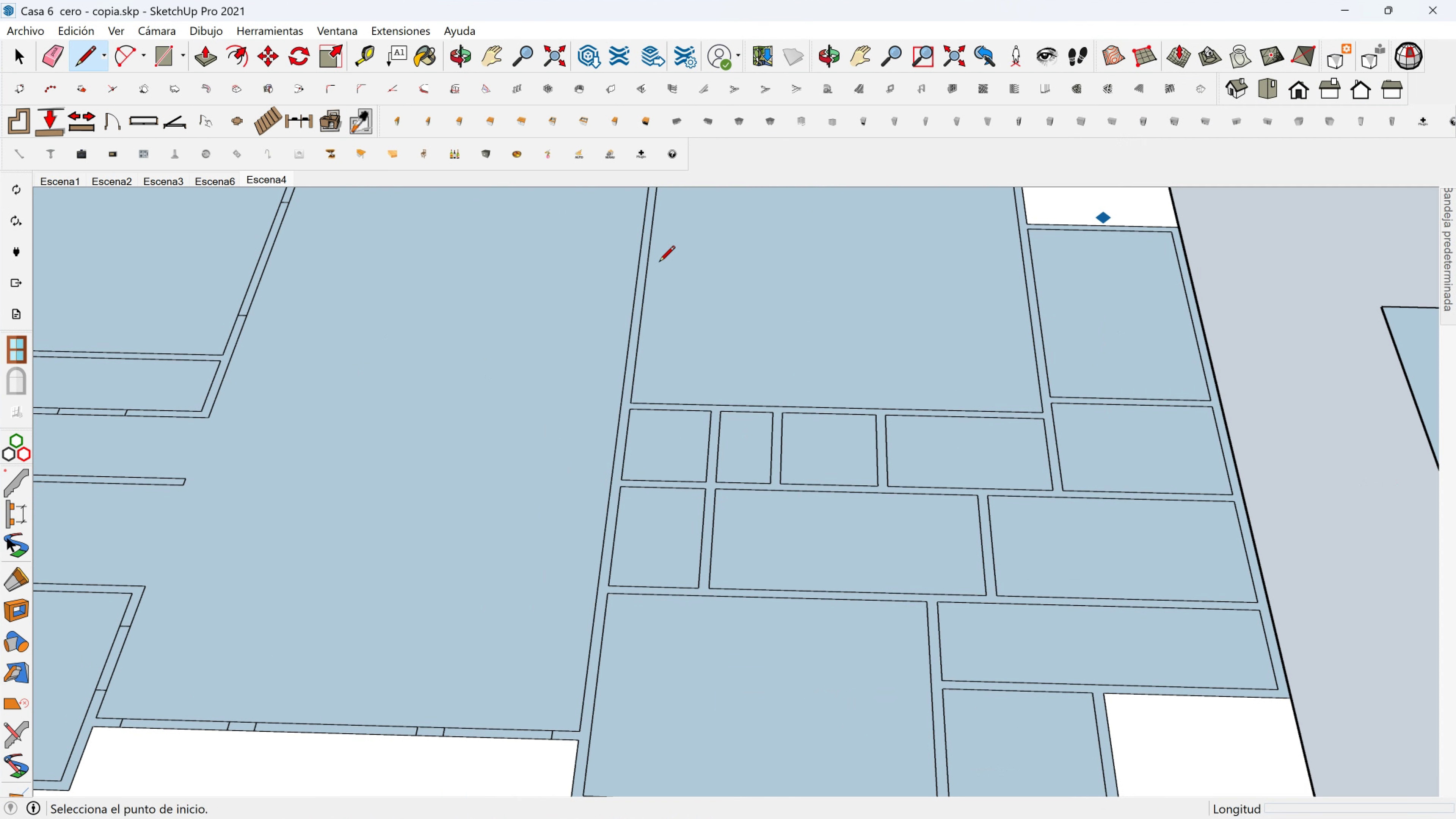 
hold_key(key=ShiftLeft, duration=0.36)
 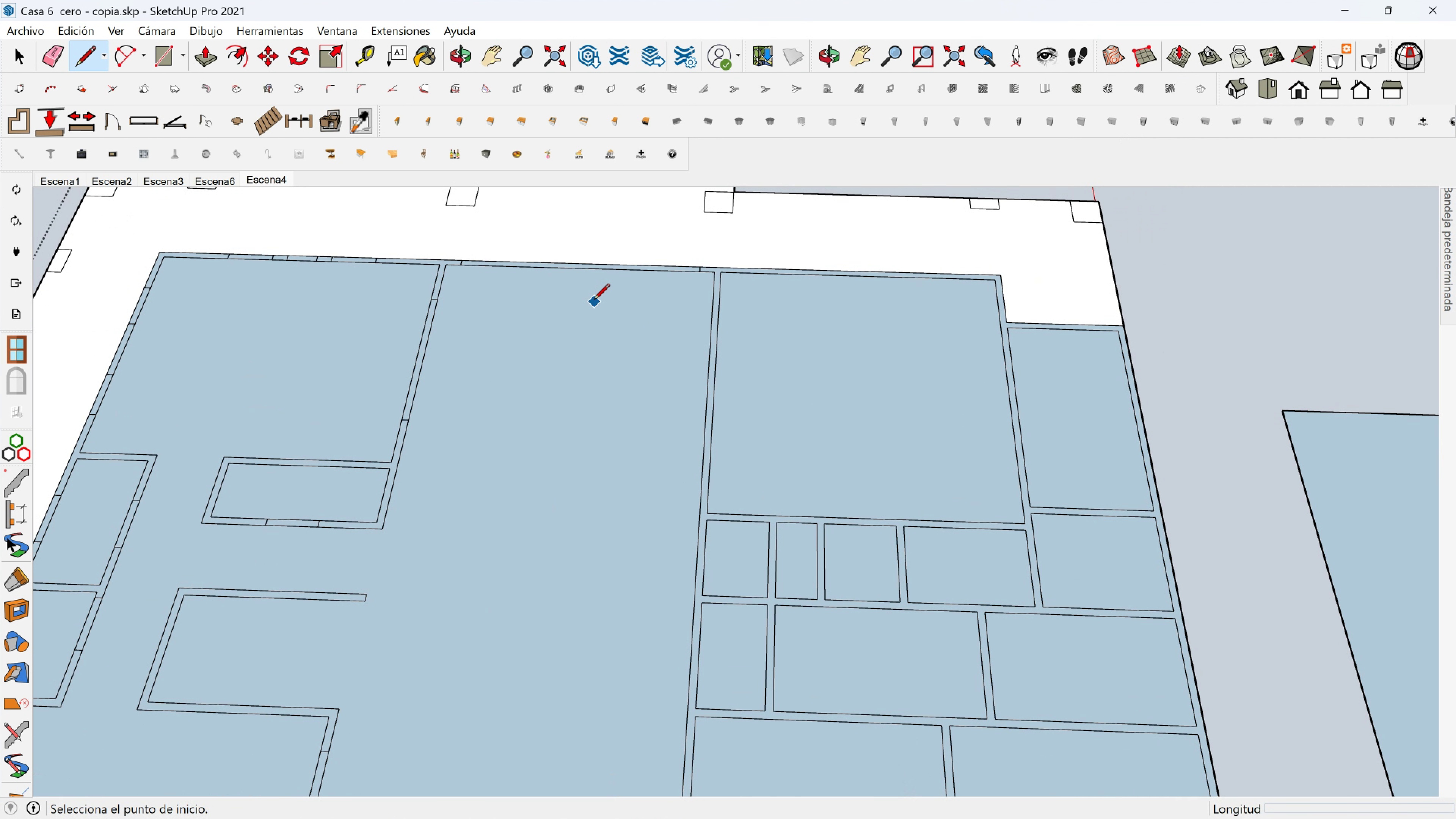 
scroll: coordinate [579, 295], scroll_direction: up, amount: 3.0
 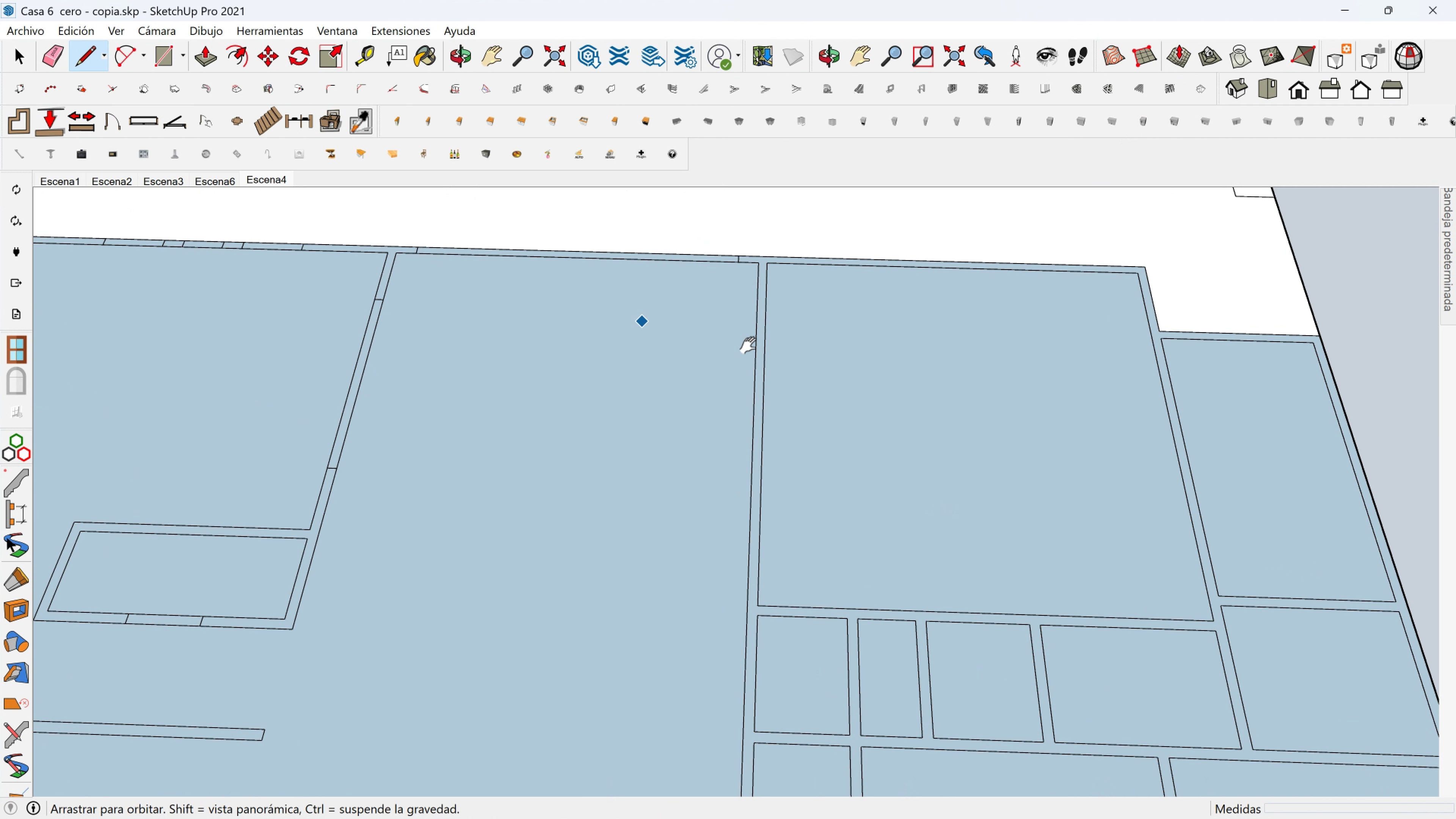 
hold_key(key=ShiftLeft, duration=0.31)
 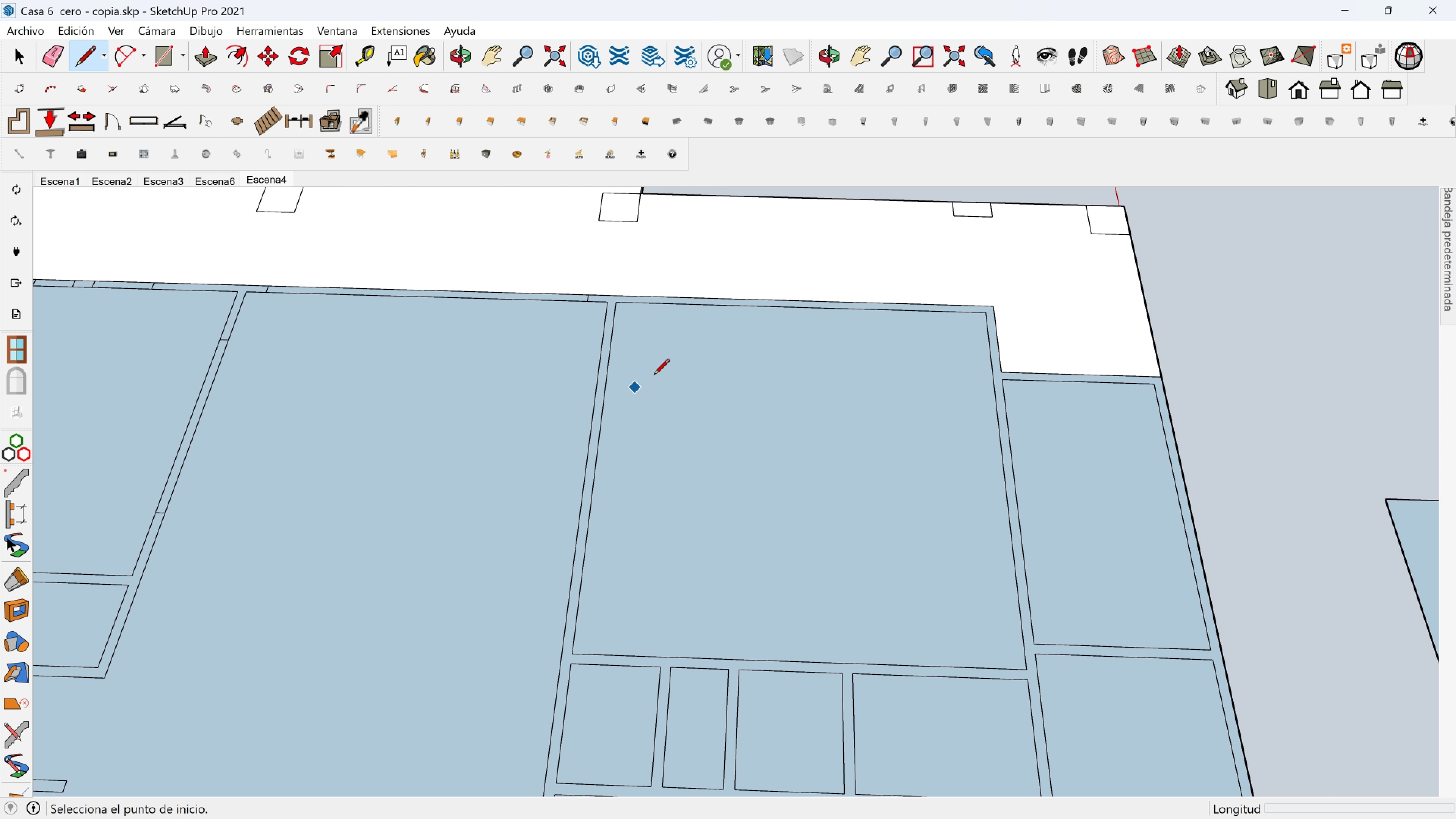 
hold_key(key=ShiftLeft, duration=0.34)
 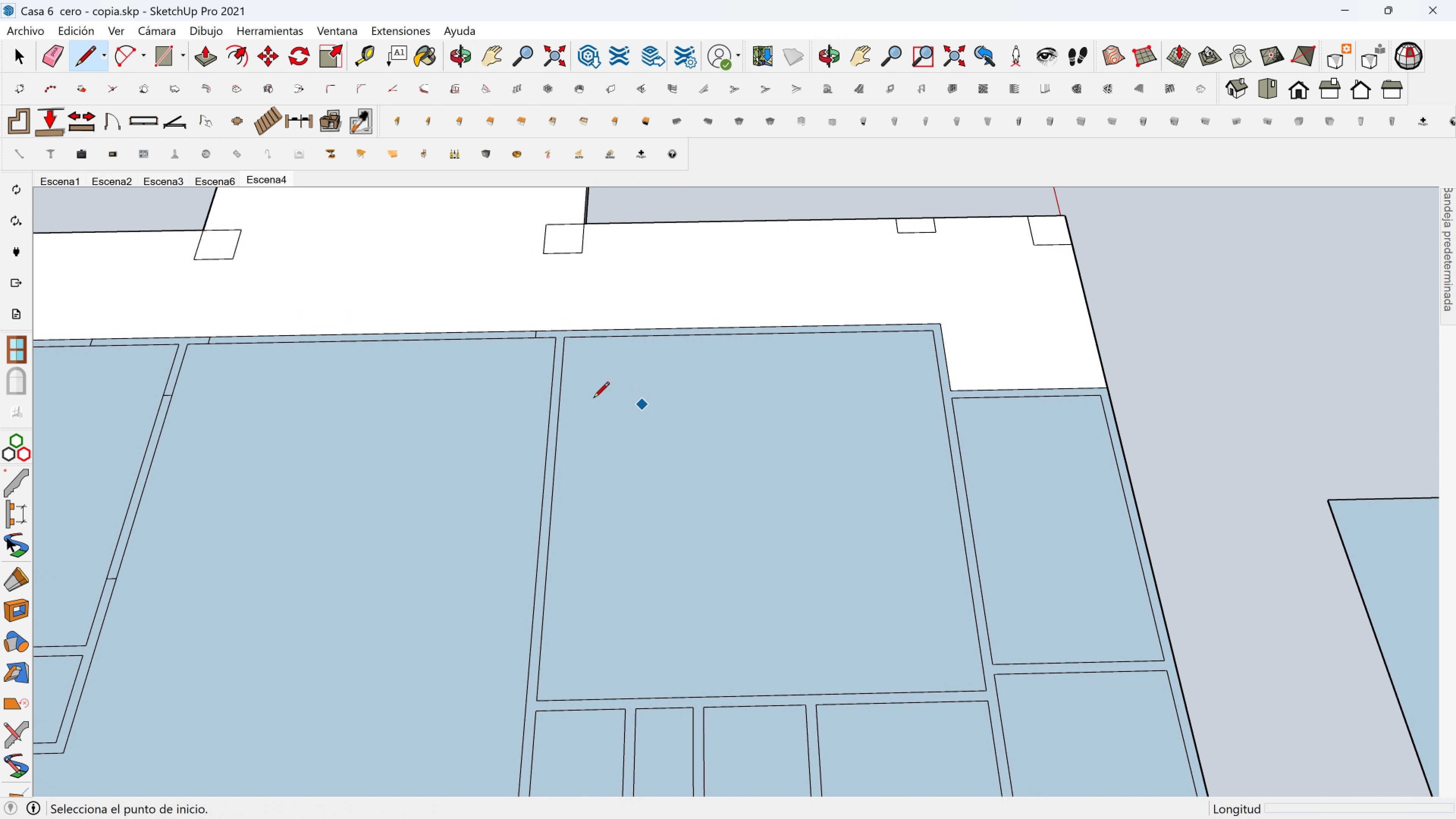 
hold_key(key=ShiftLeft, duration=0.32)
 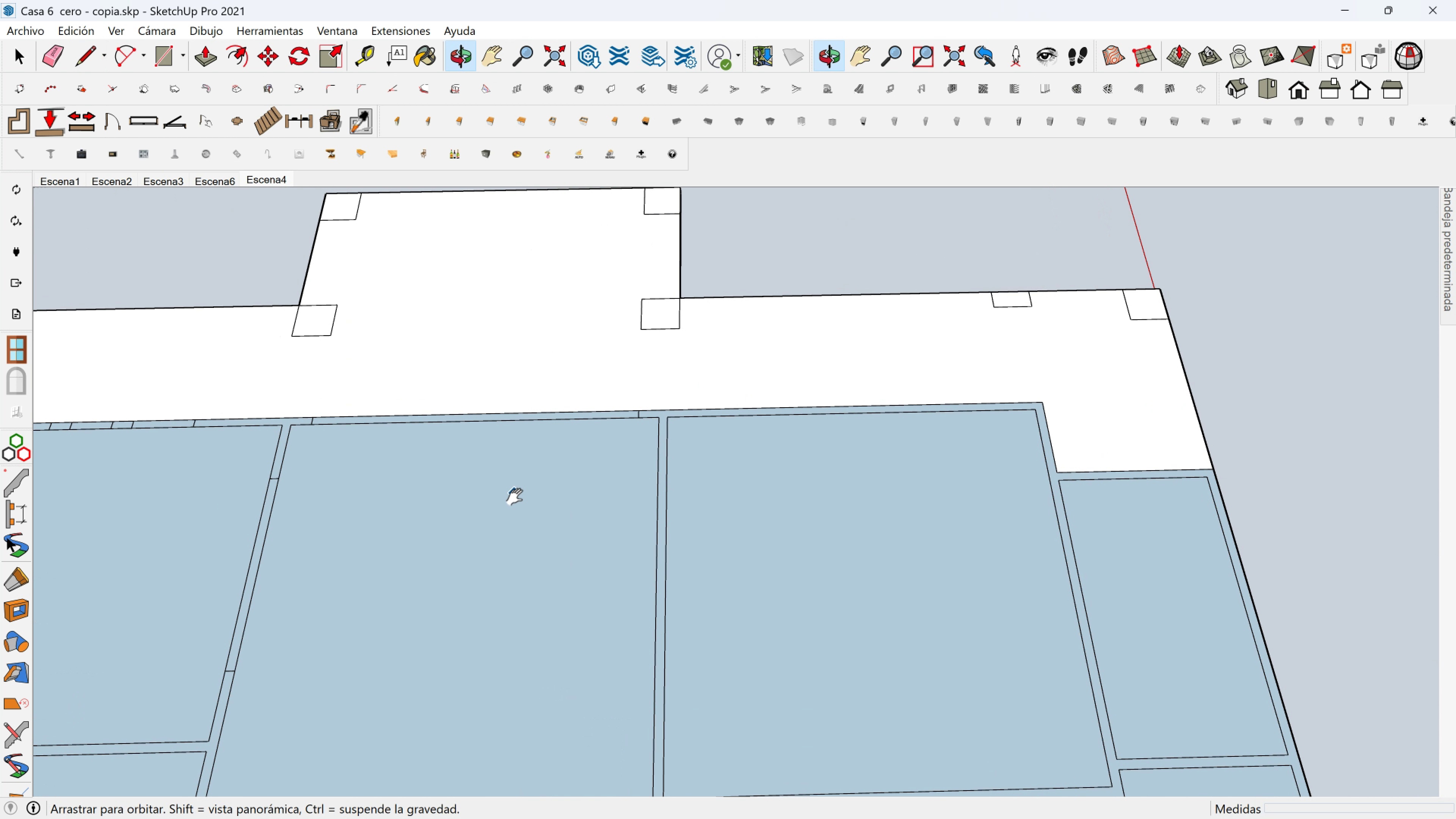 
hold_key(key=ShiftLeft, duration=0.35)
 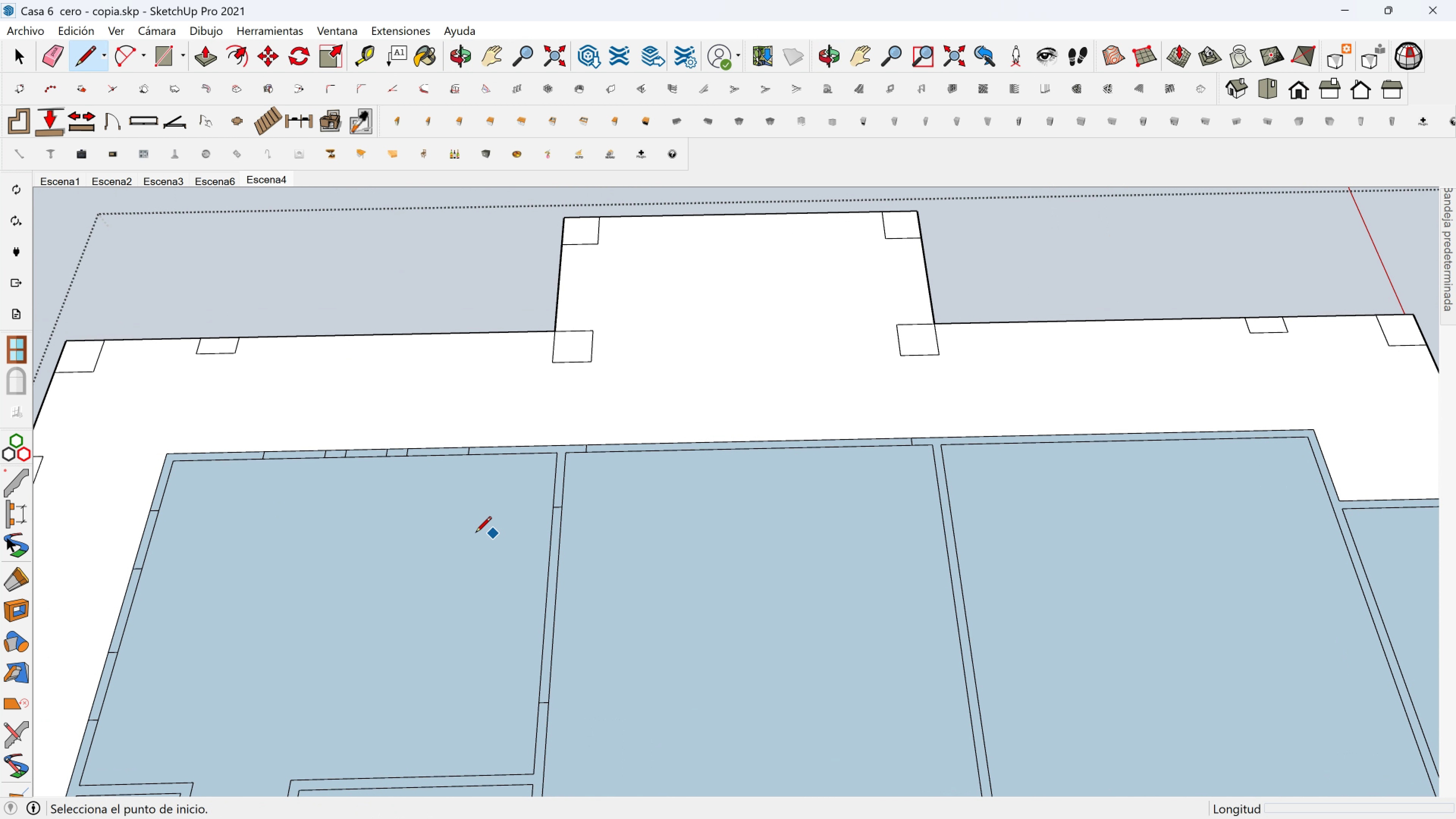 
key(Space)
 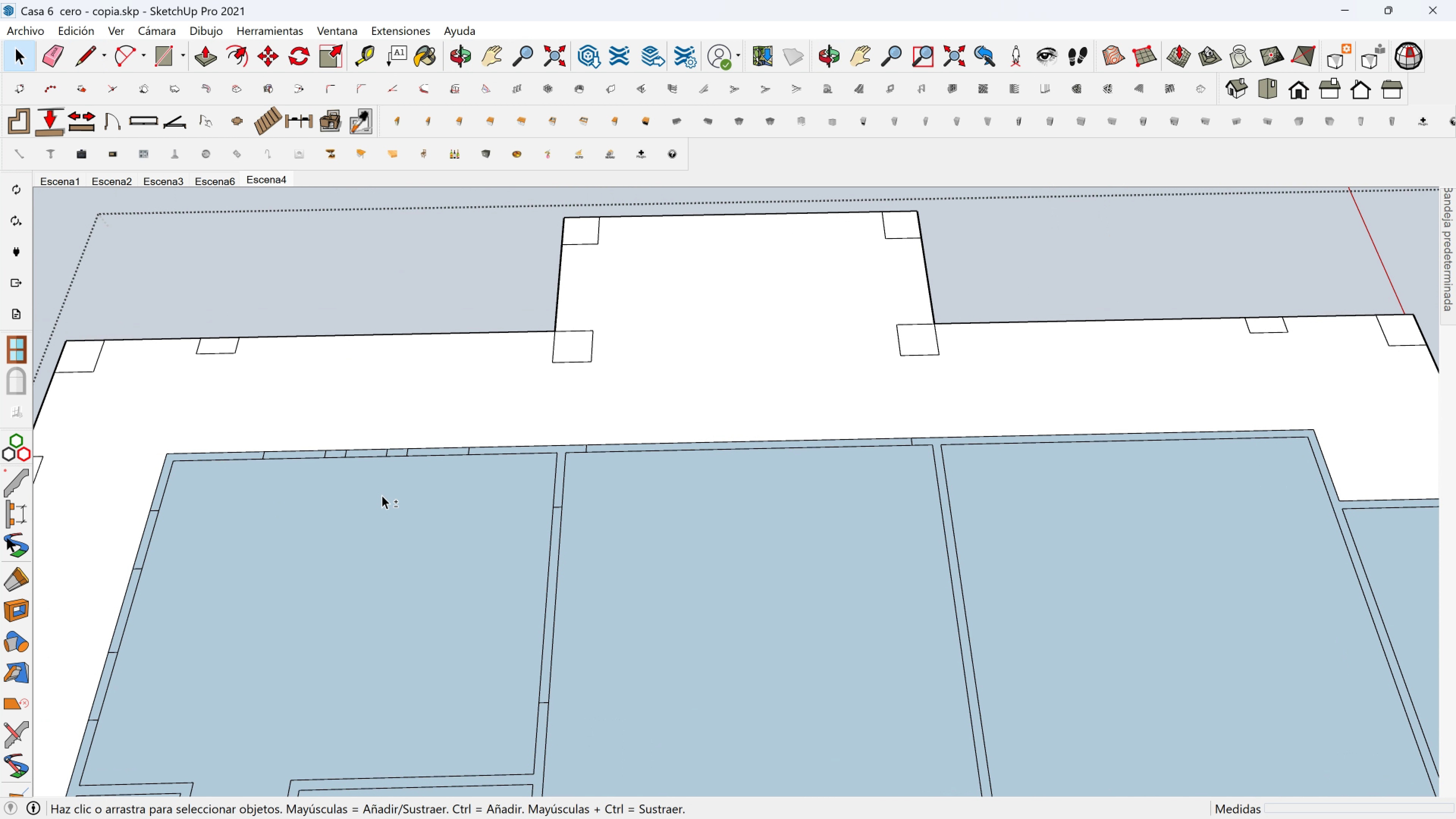 
key(Shift+ShiftLeft)
 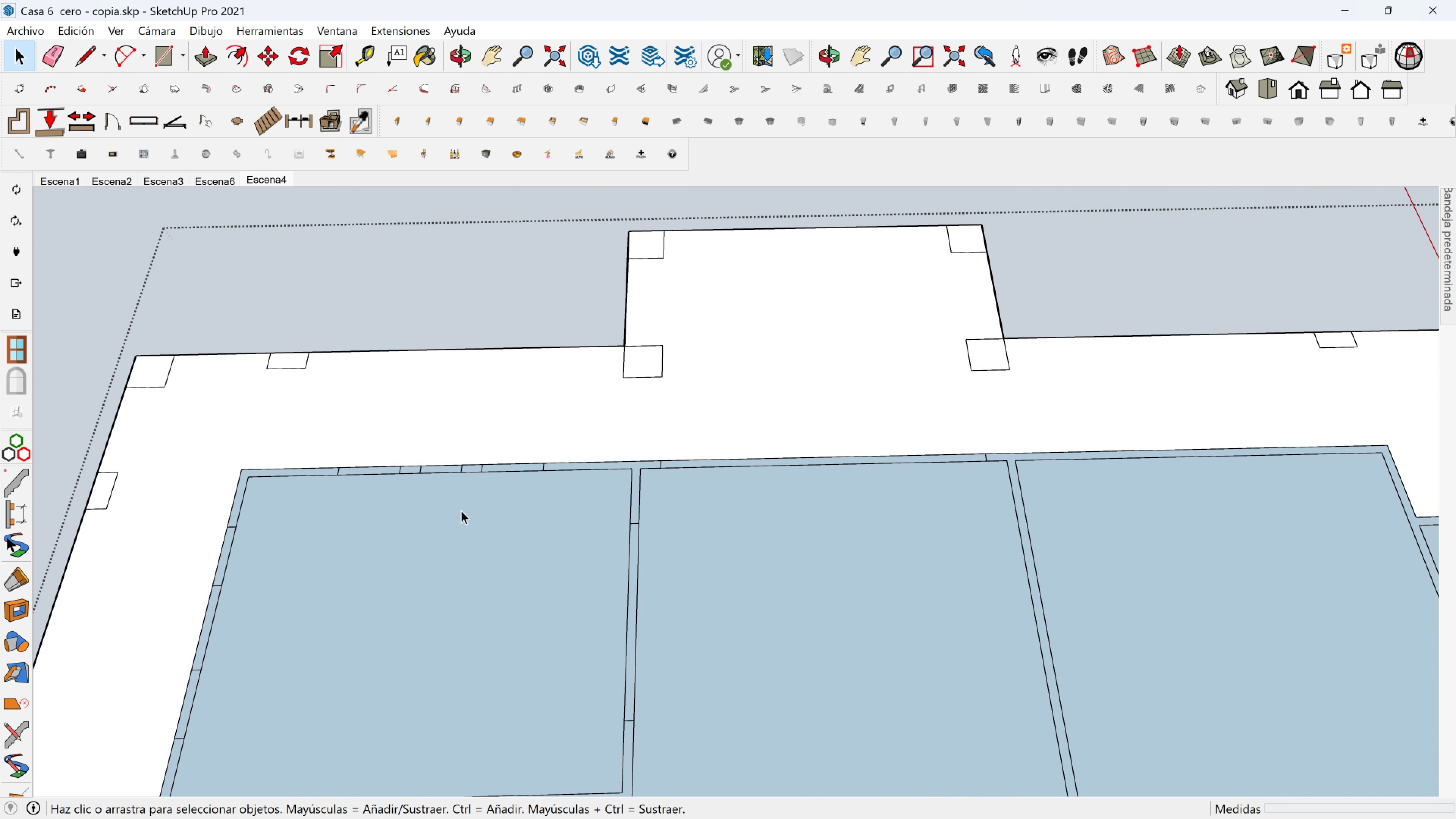 
scroll: coordinate [451, 478], scroll_direction: up, amount: 4.0
 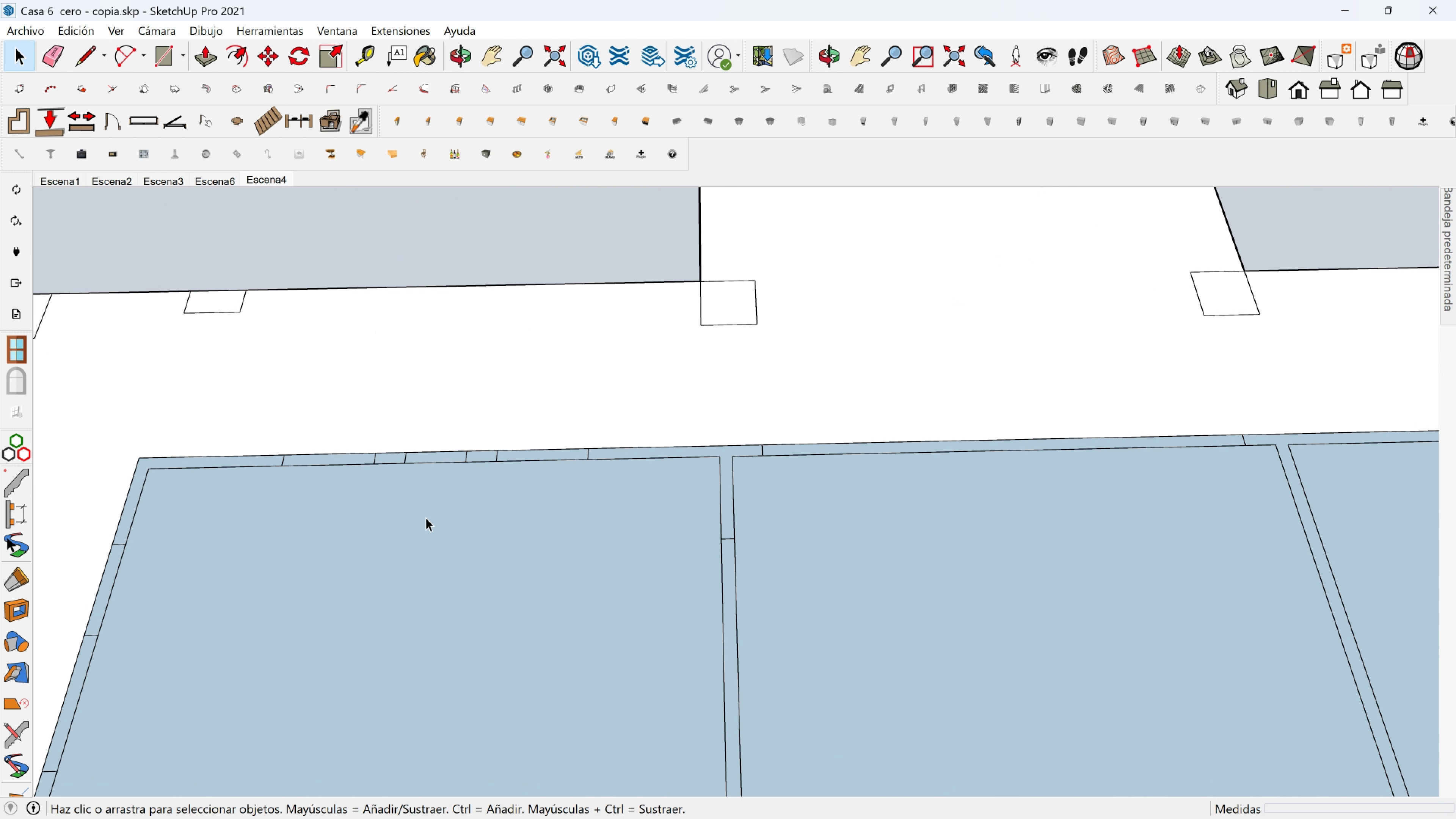 
key(Shift+ShiftLeft)
 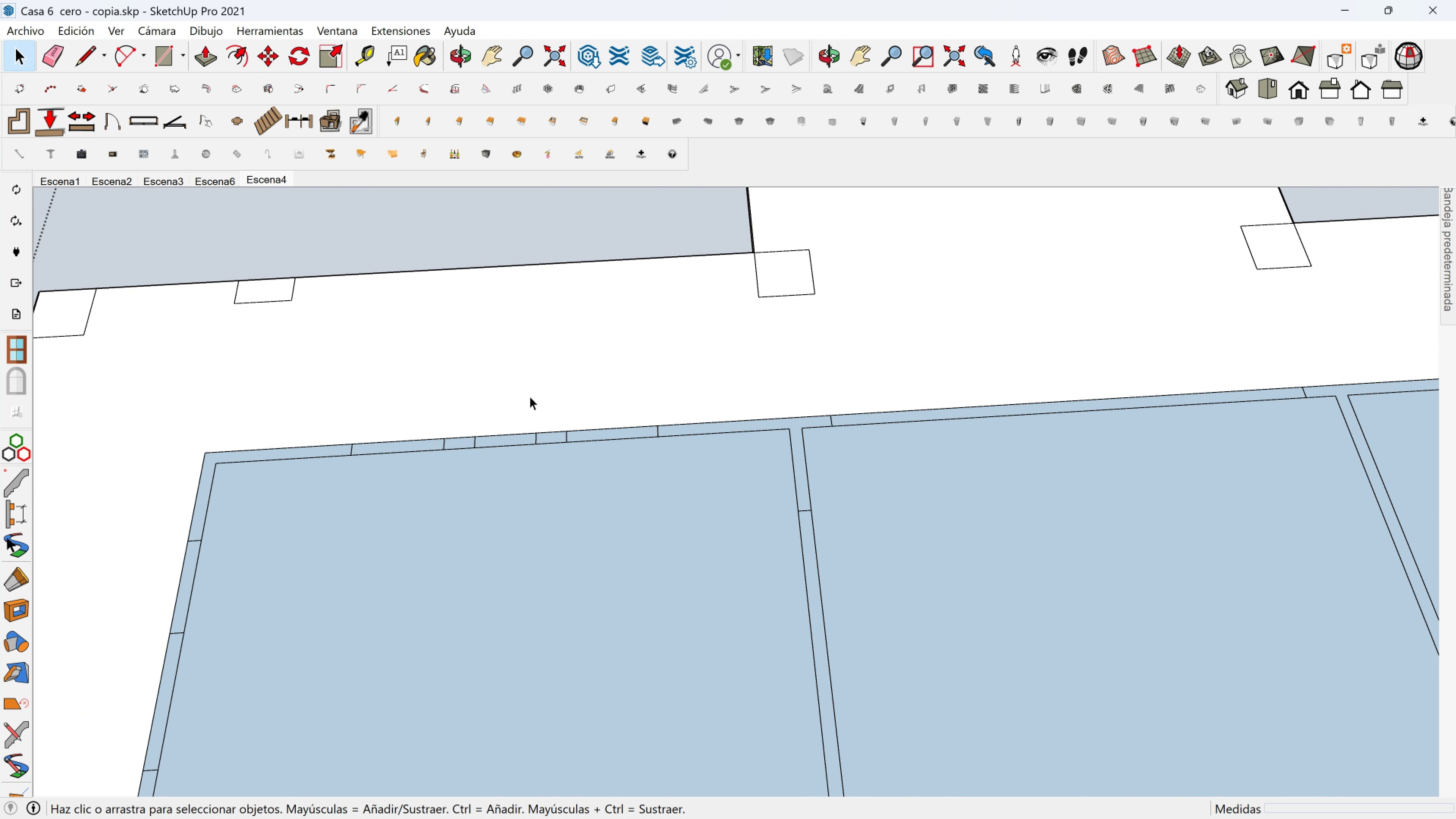 
left_click_drag(start_coordinate=[523, 400], to_coordinate=[681, 498])
 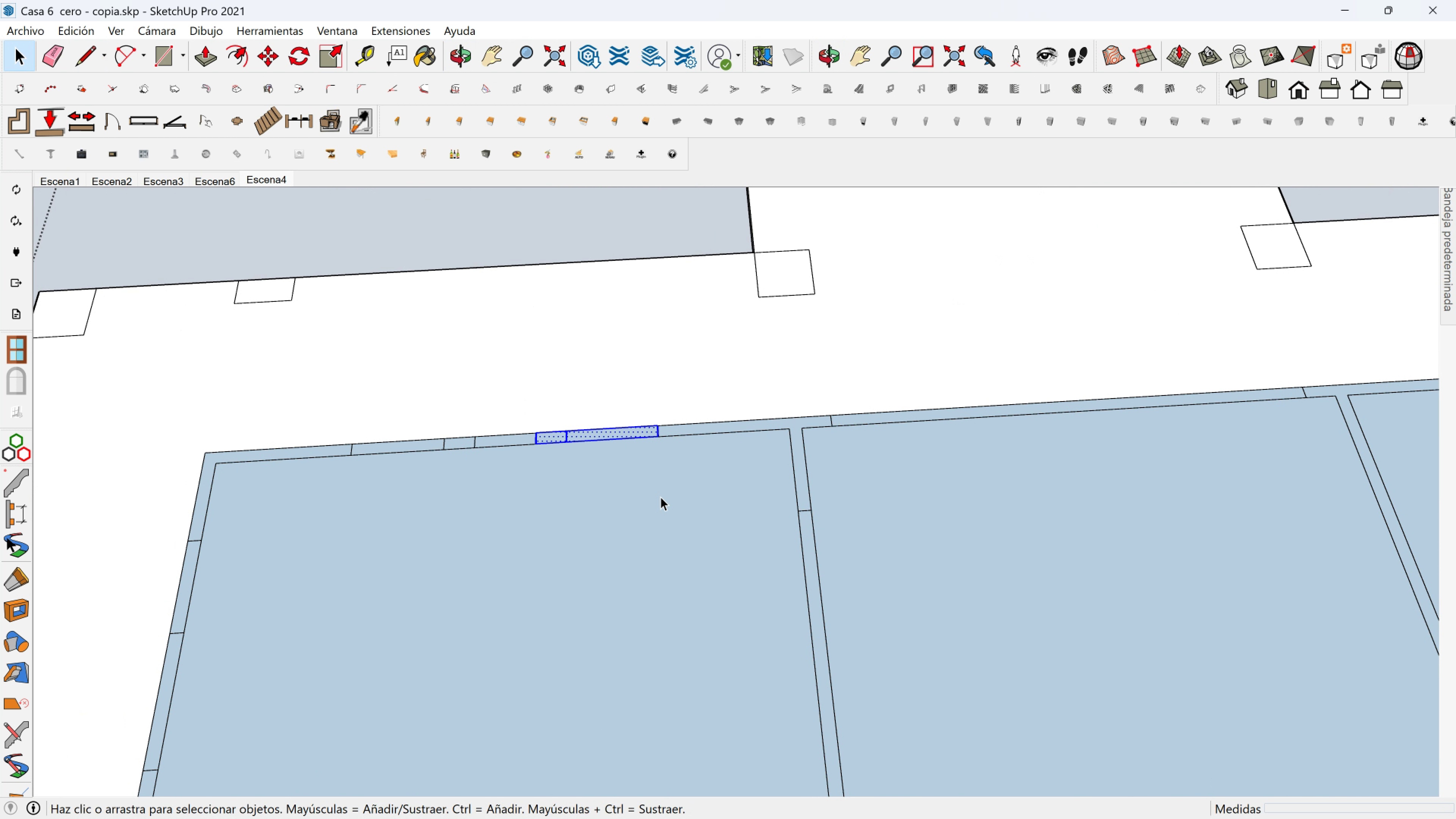 
hold_key(key=M, duration=4.42)
 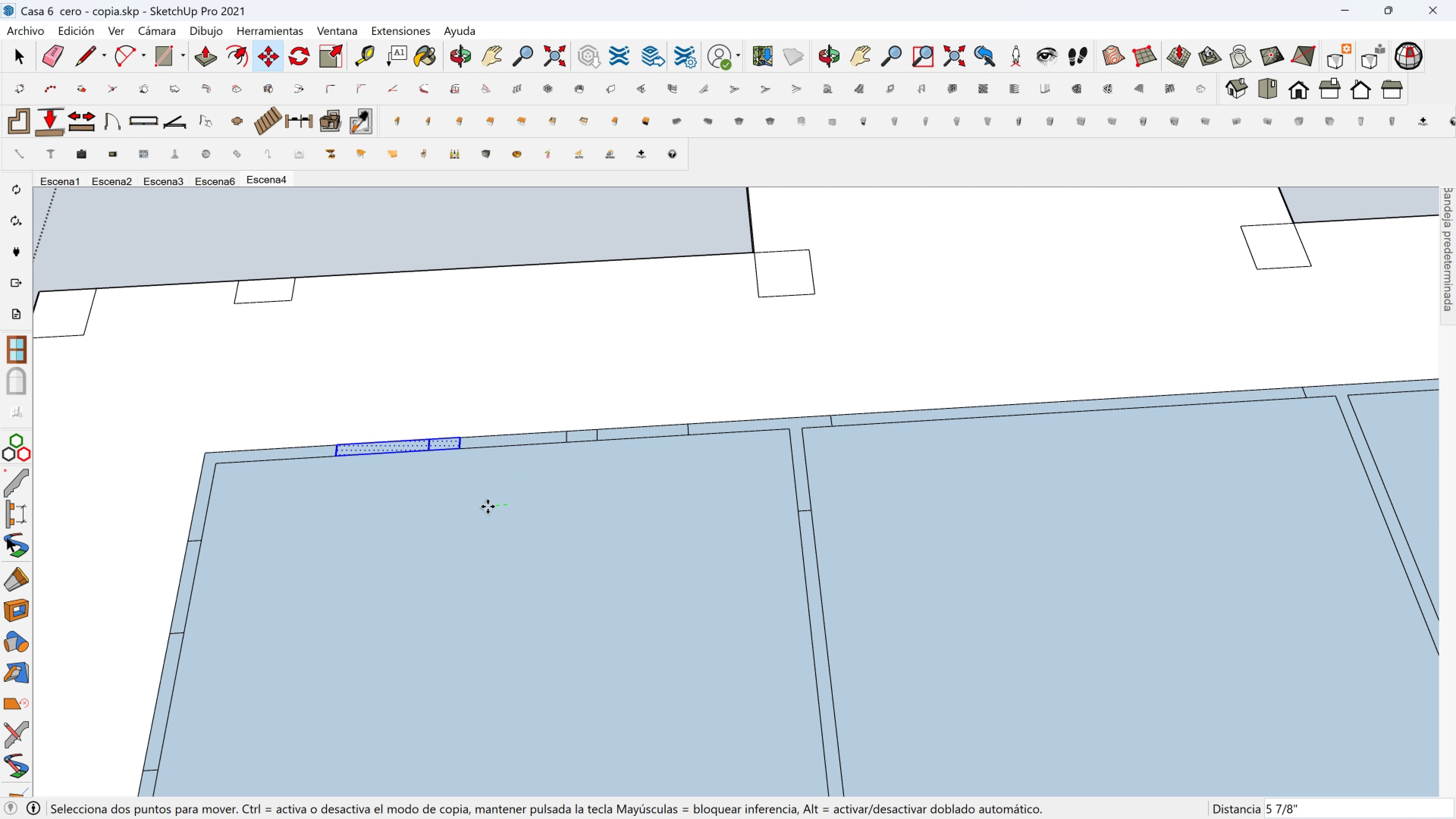 
left_click([626, 492])
 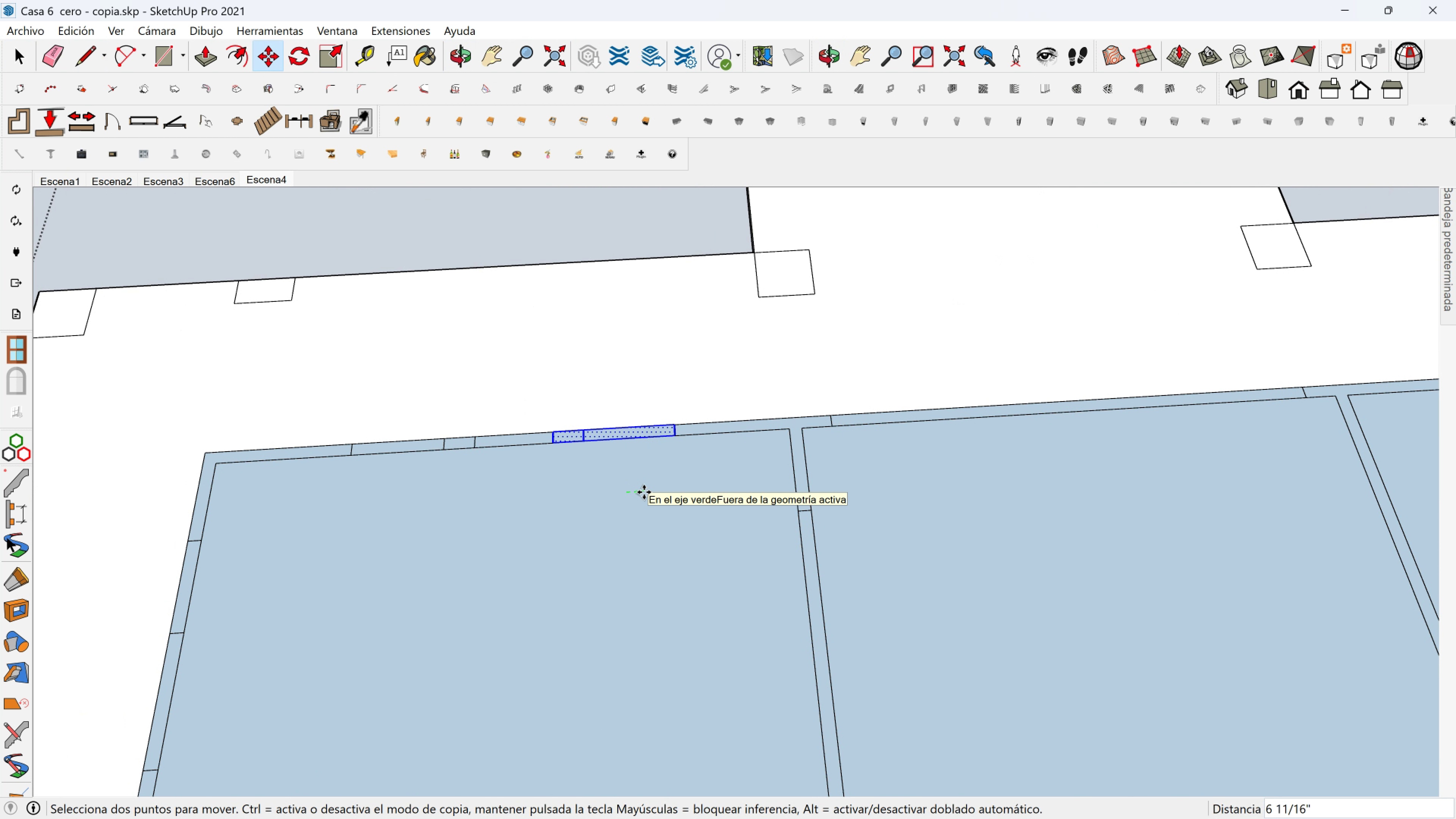 
type(12)
 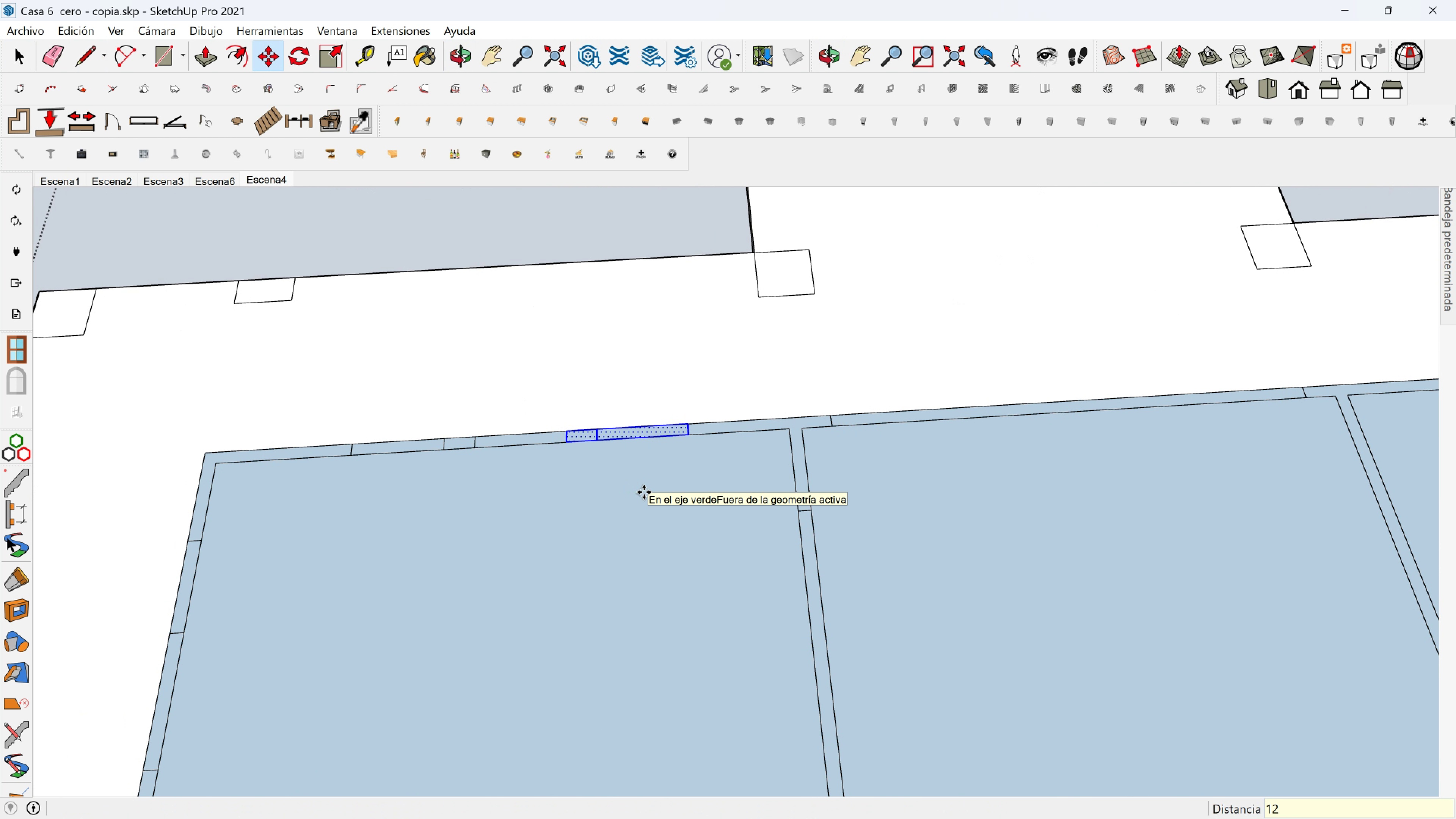 
key(Enter)
 